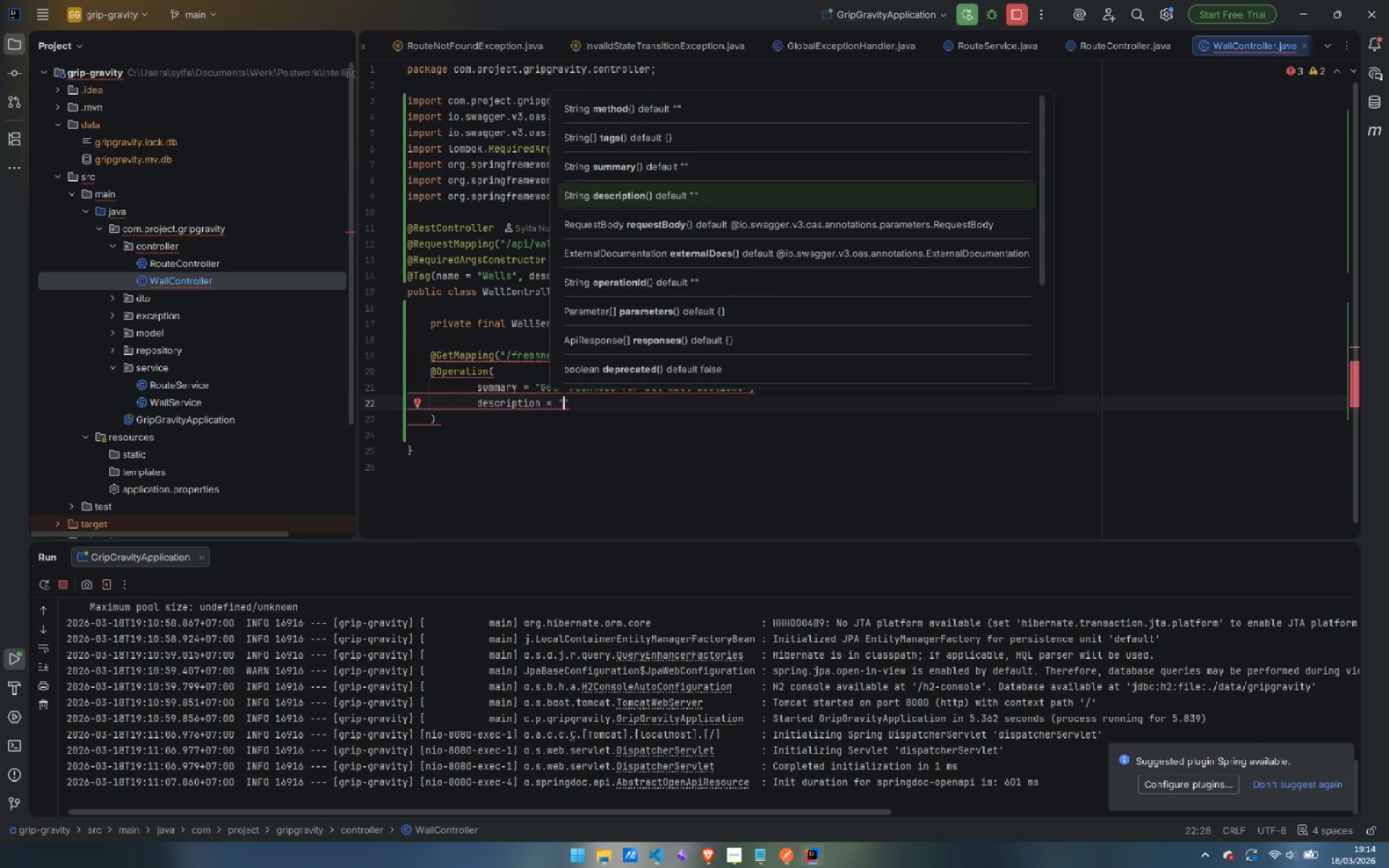 
type(Returns fere)
key(Backspace)
key(Backspace)
key(Backspace)
type(reshness scores for eeve)
key(Backspace)
key(Backspace)
key(Backspace)
type(very wall section that has at least on a)
key(Backspace)
key(Backspace)
type(e active route. )
 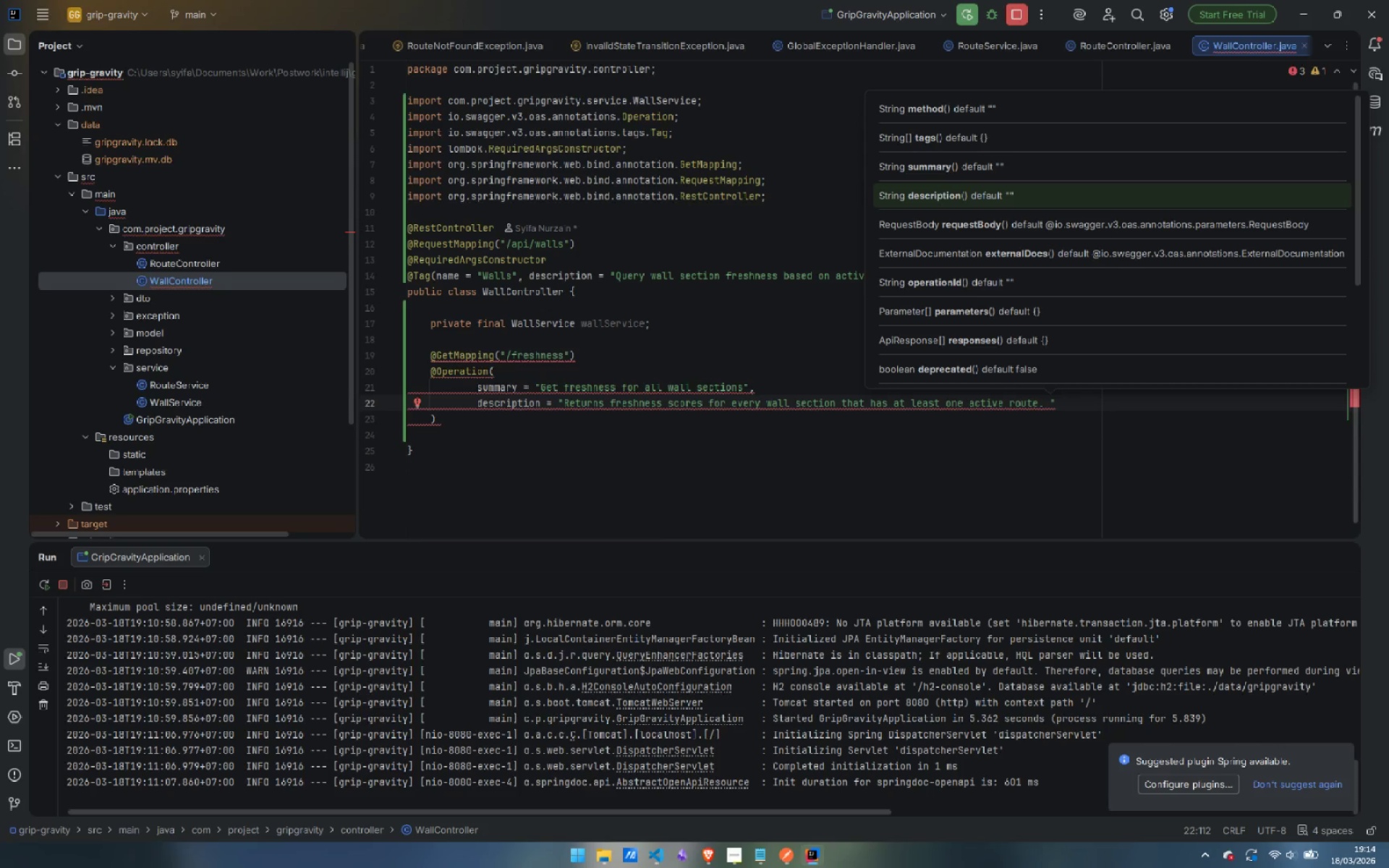 
wait(9.09)
 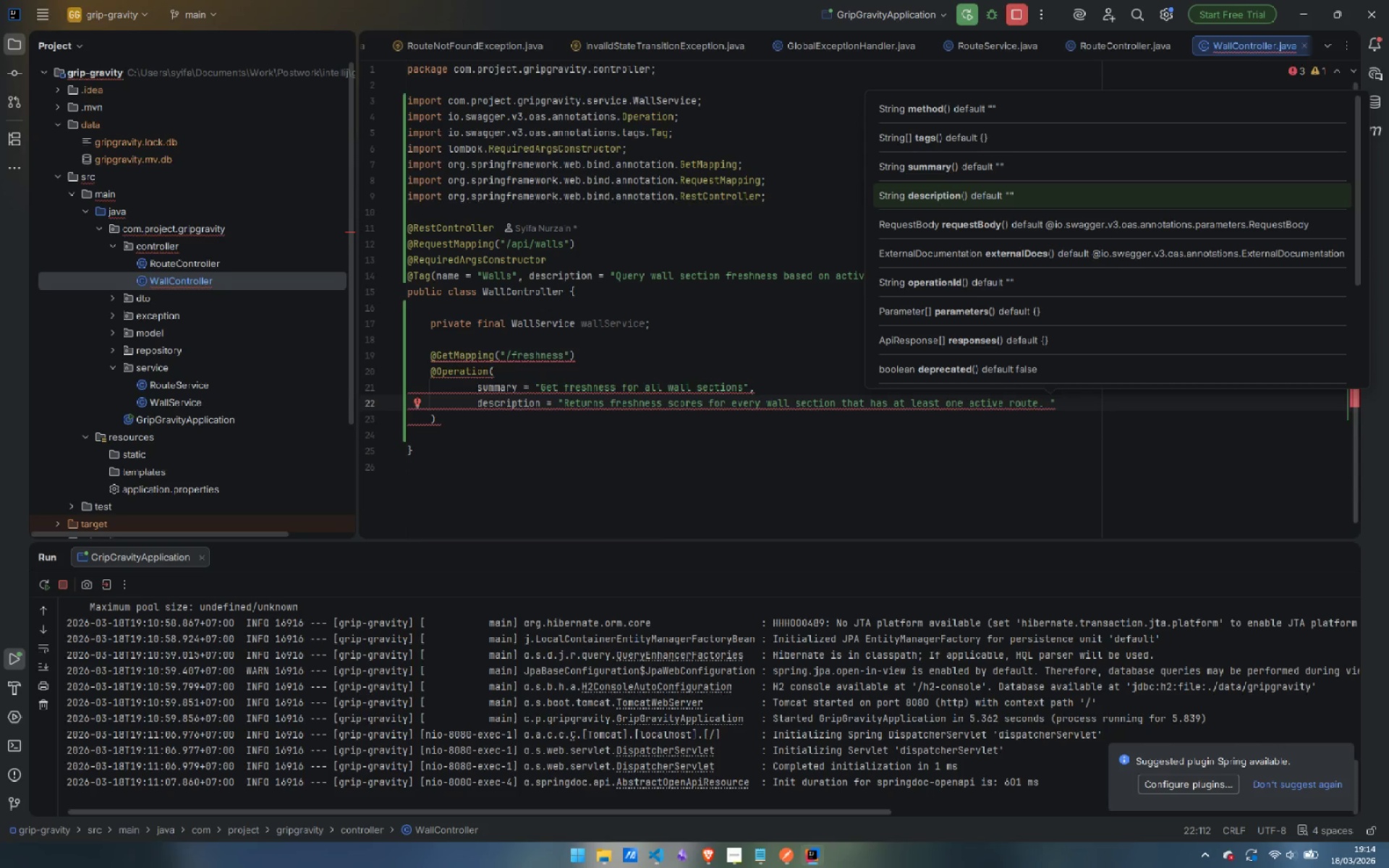 
key(ArrowRight)
 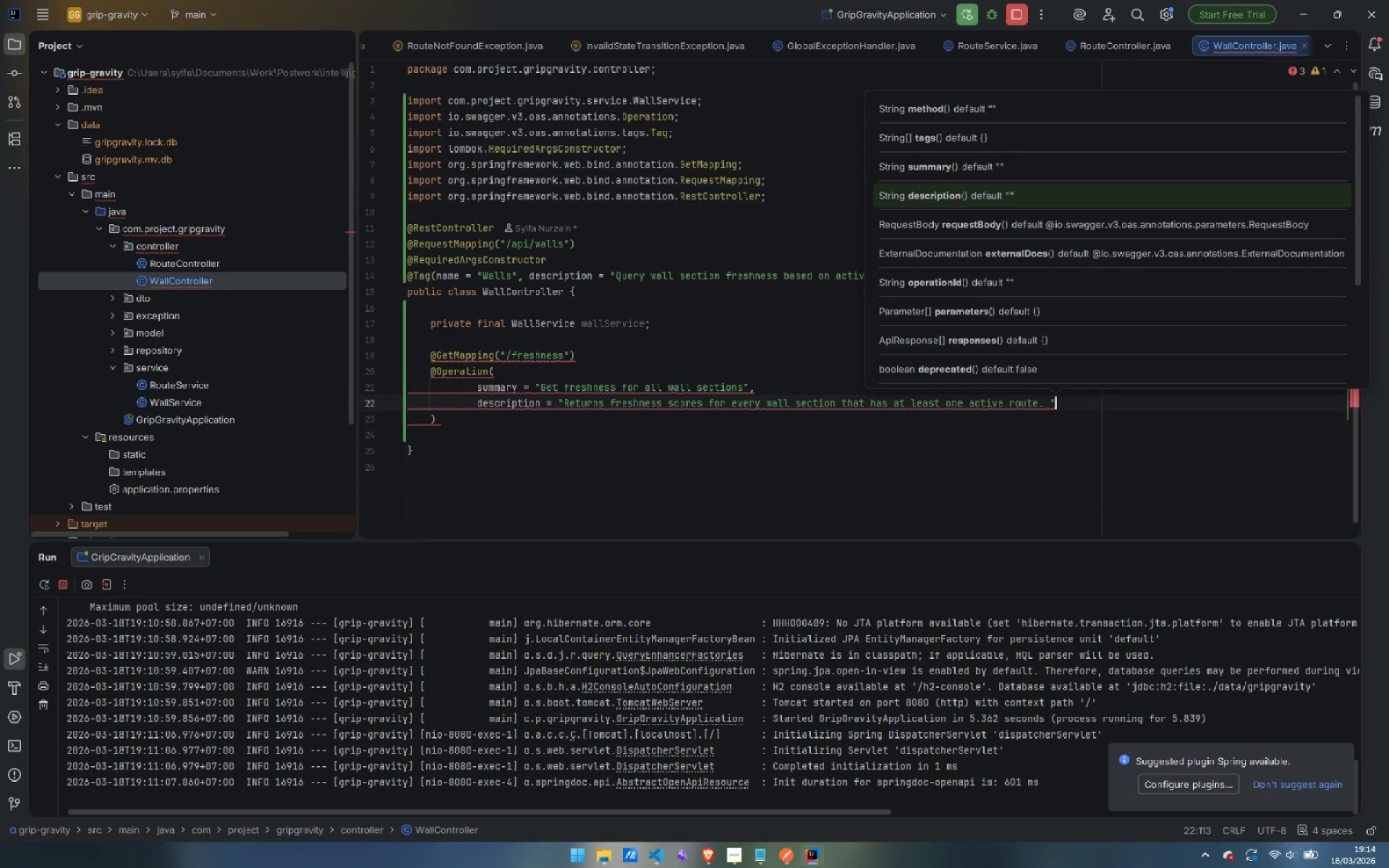 
key(Enter)
 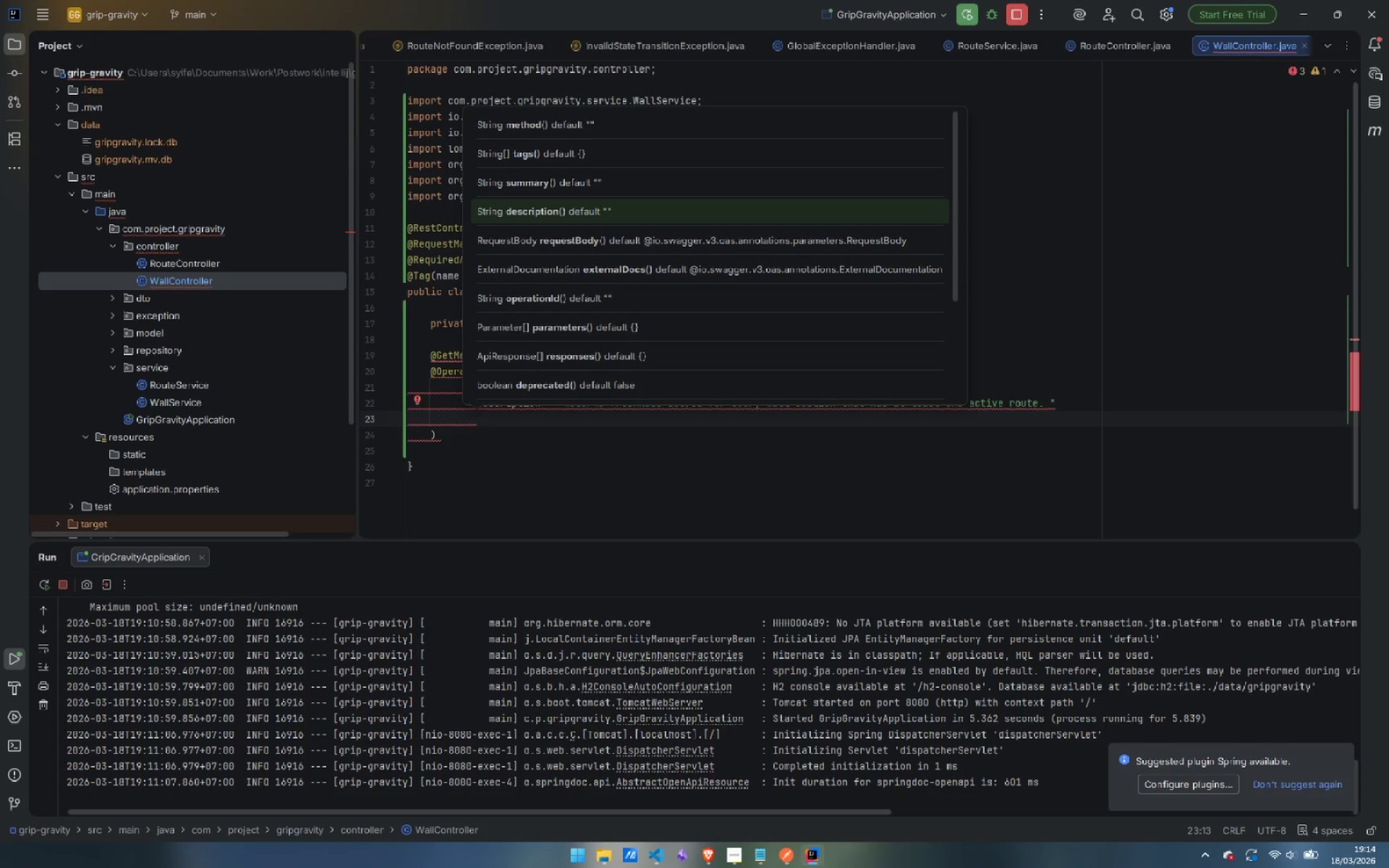 
key(Control+Backspace)
 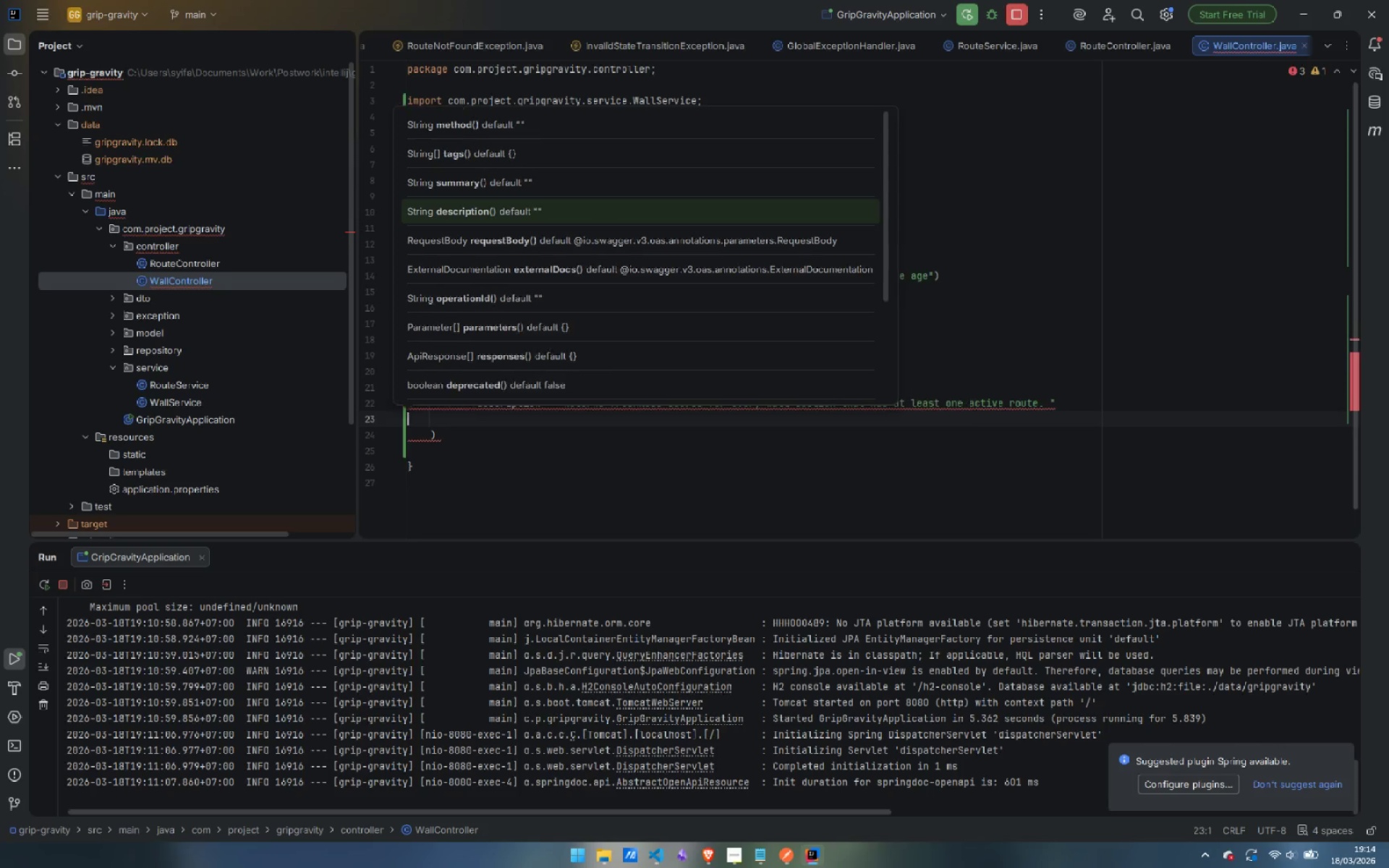 
key(Backspace)
 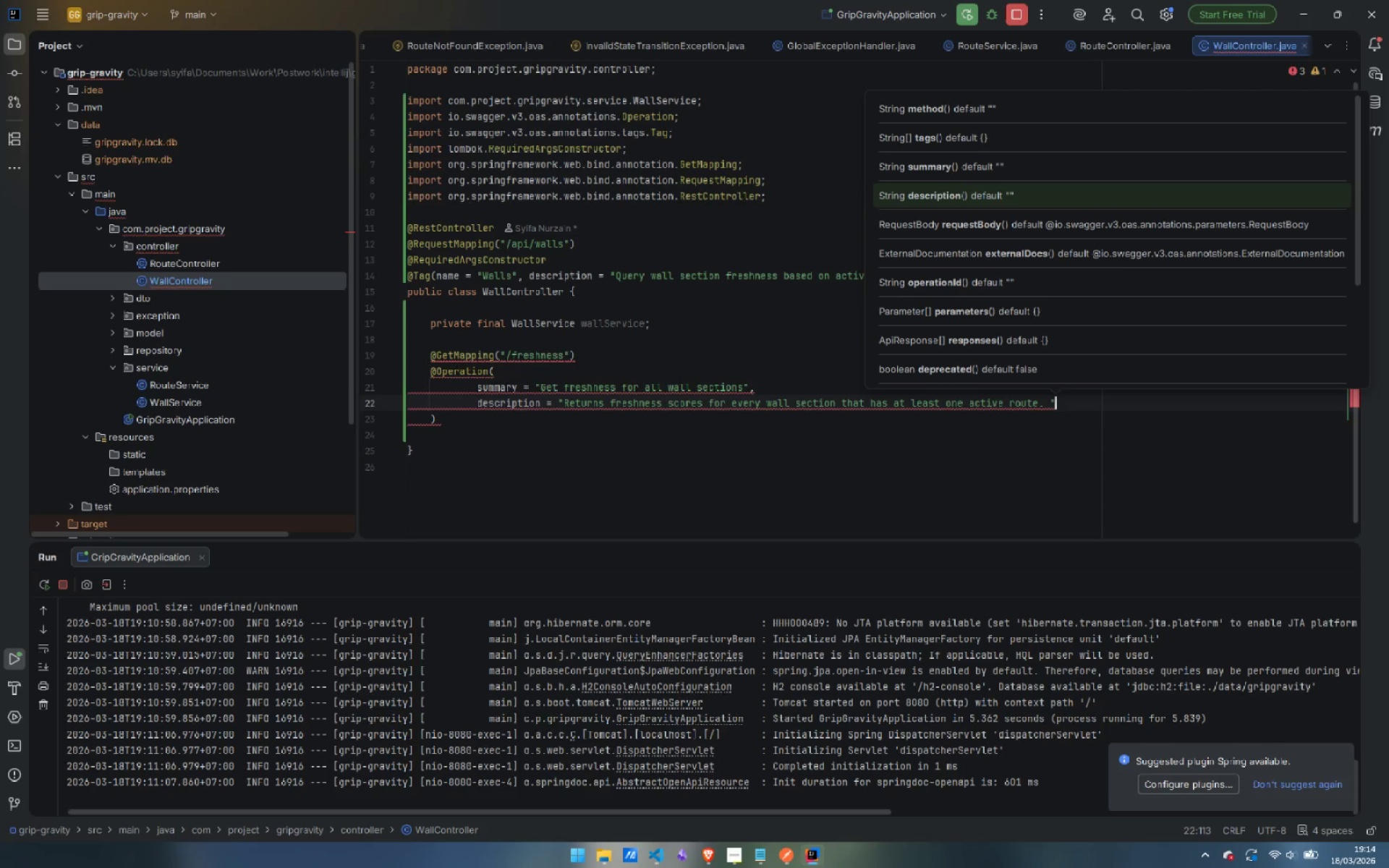 
key(ArrowLeft)
 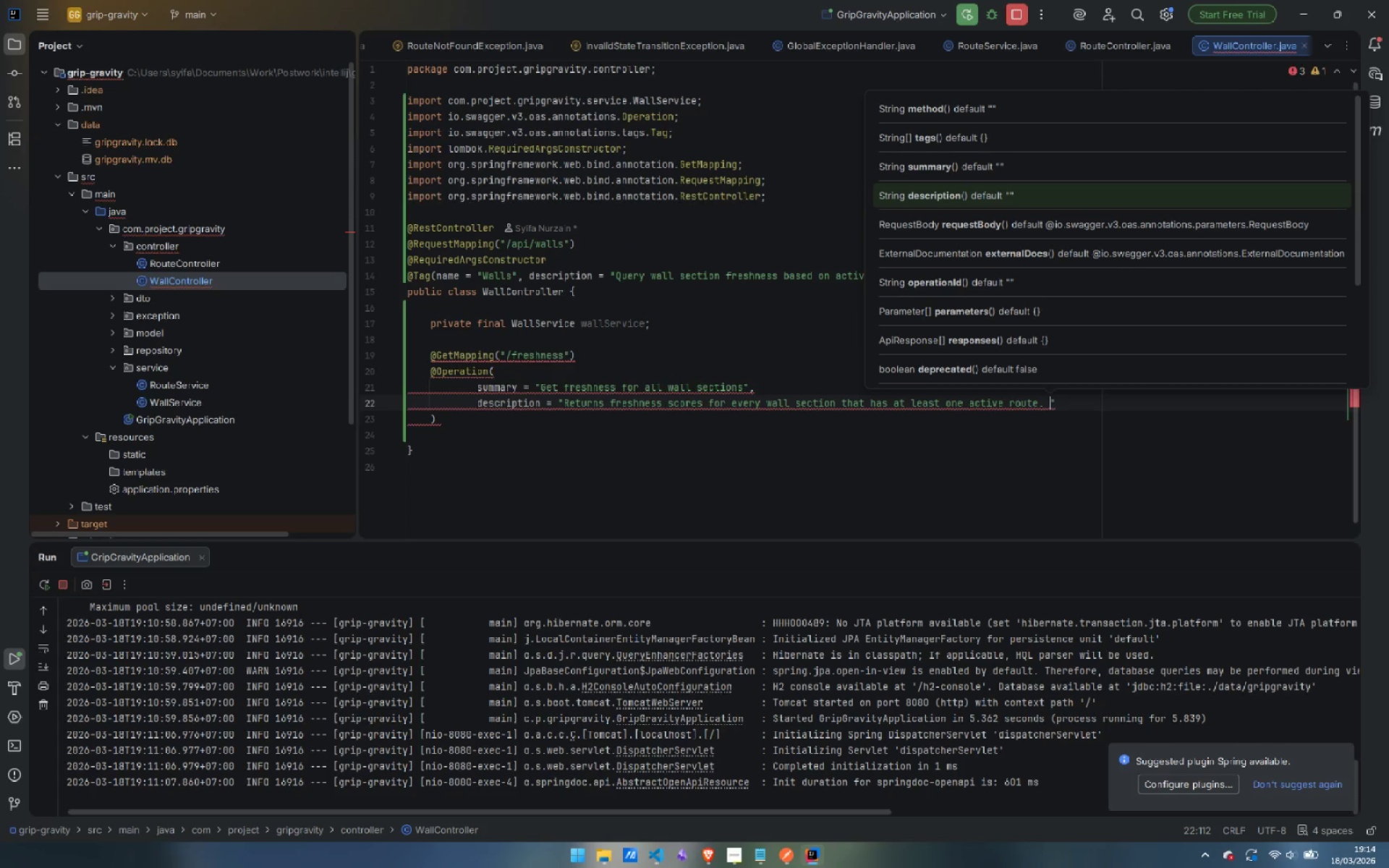 
type(Freshness = 100 - ())
 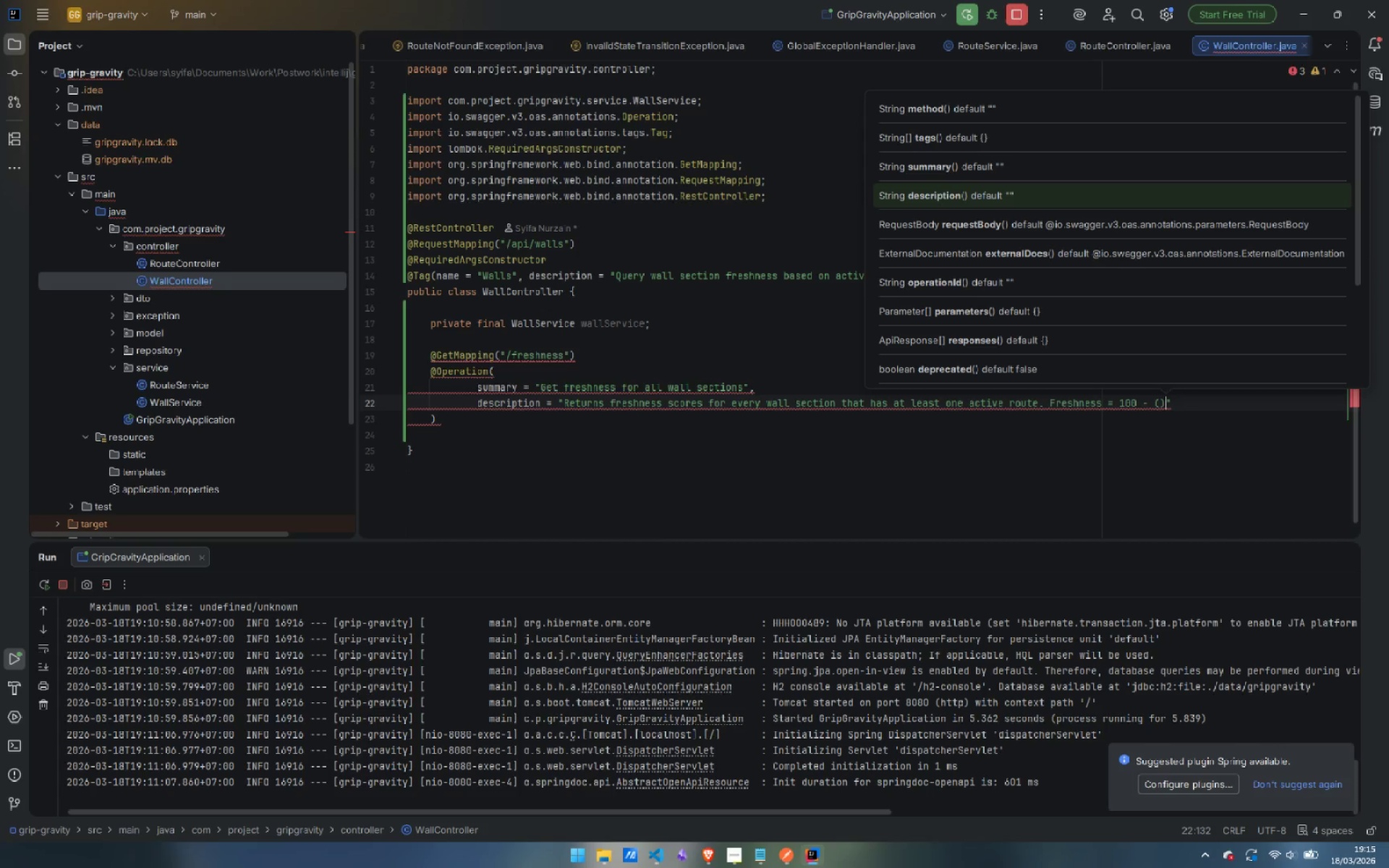 
key(ArrowLeft)
 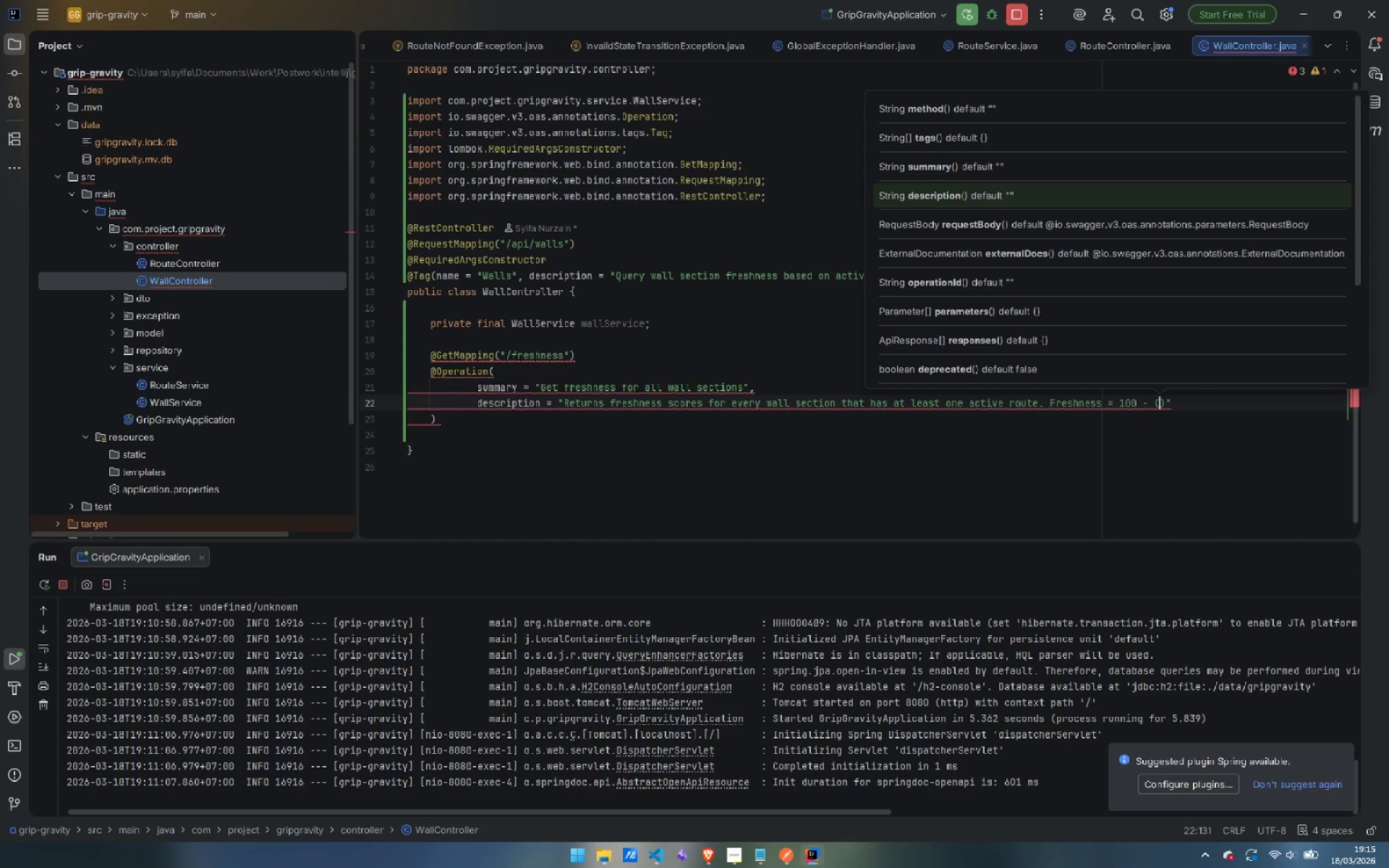 
type(avgAgeDays / 7)
 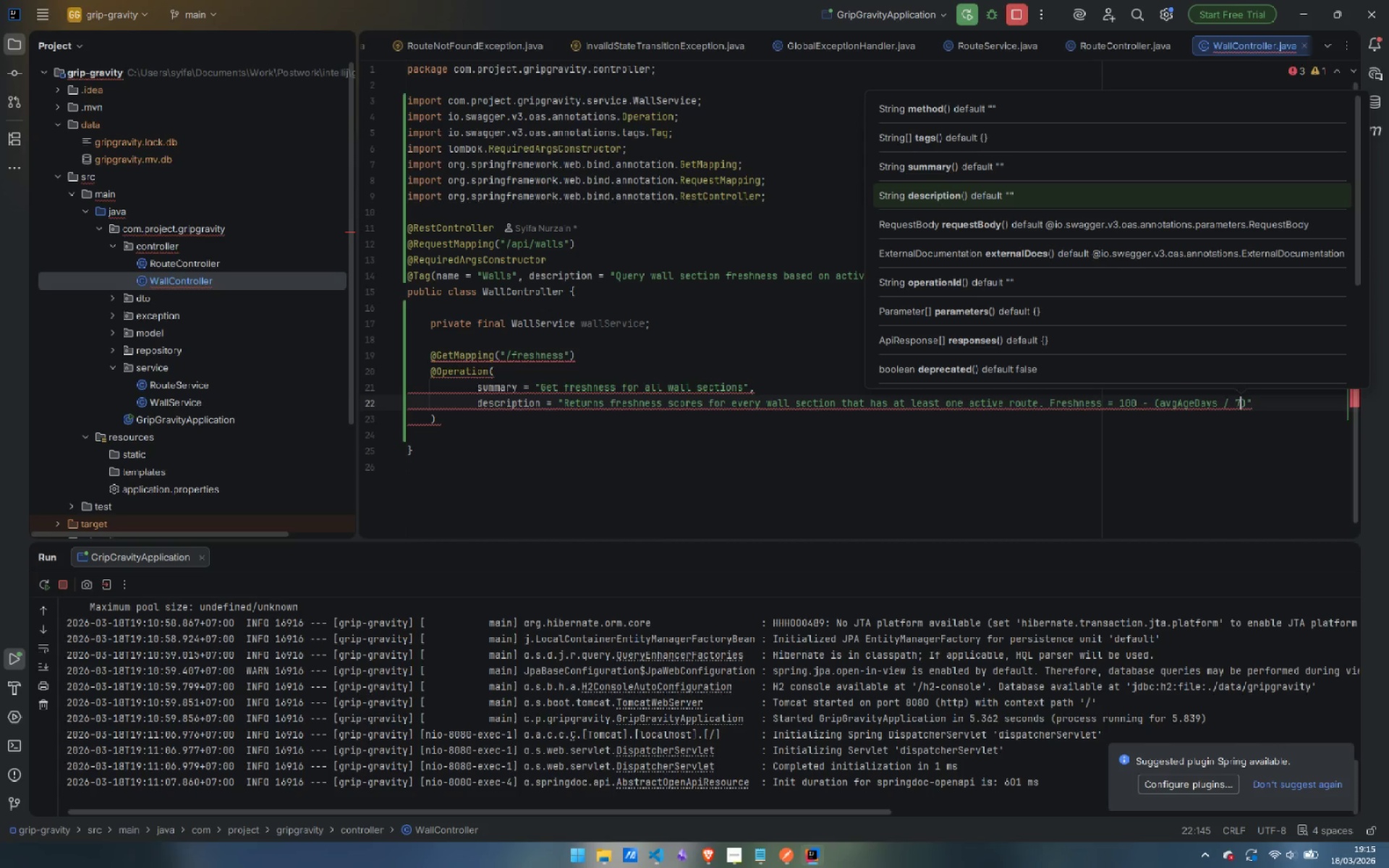 
key(ArrowRight)
 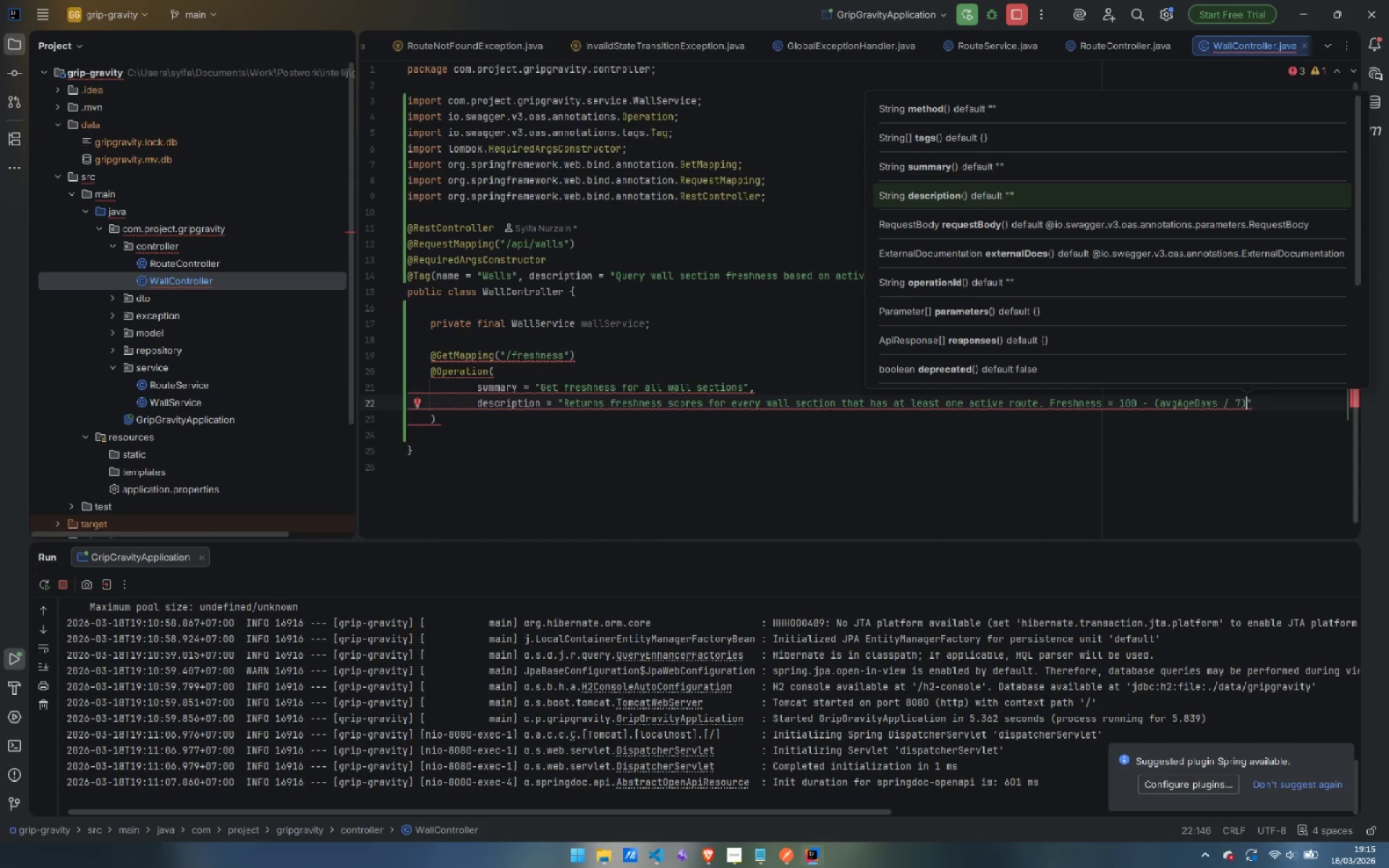 
type( * 100, clamped to [0, 100])
 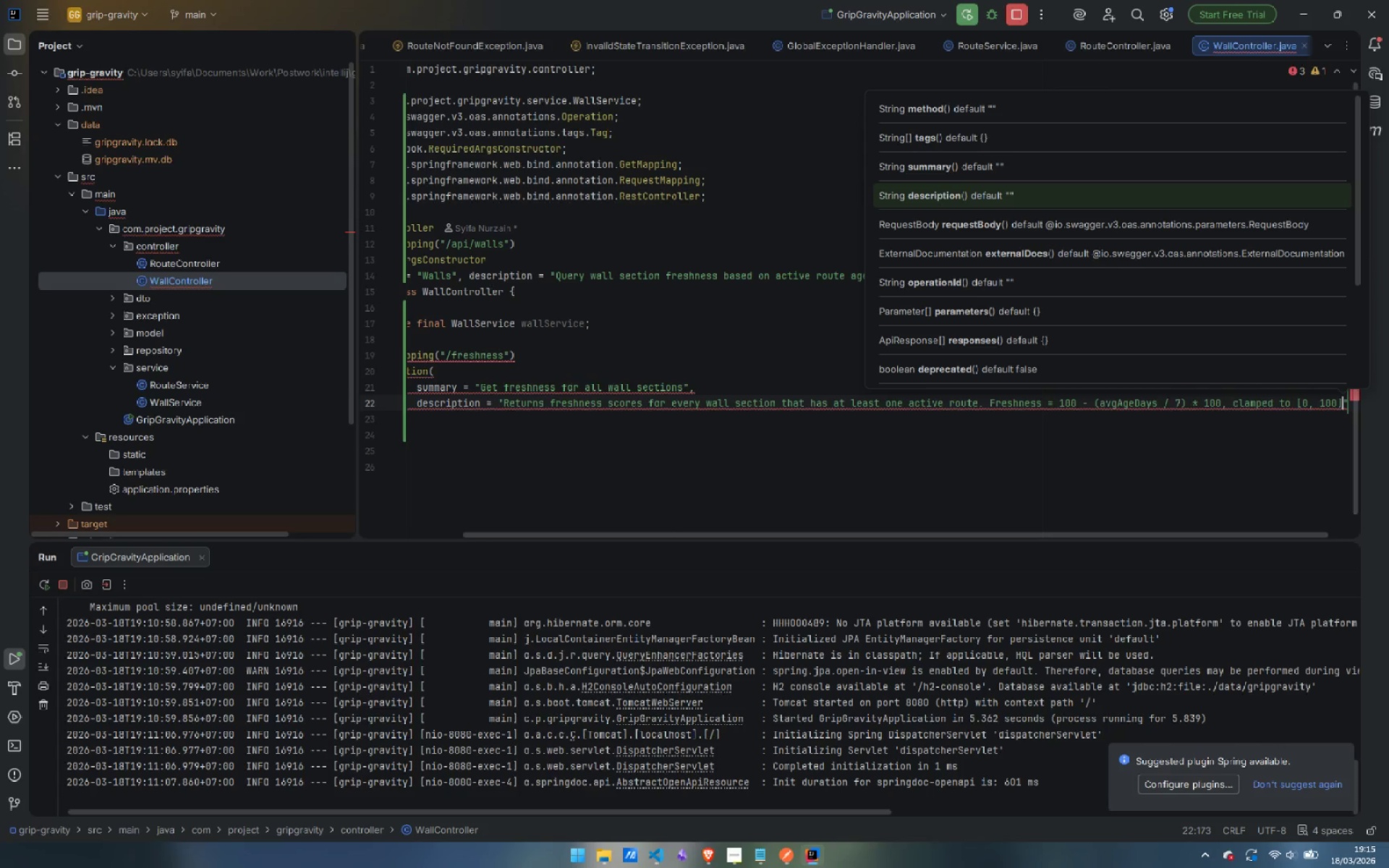 
key(ArrowRight)
 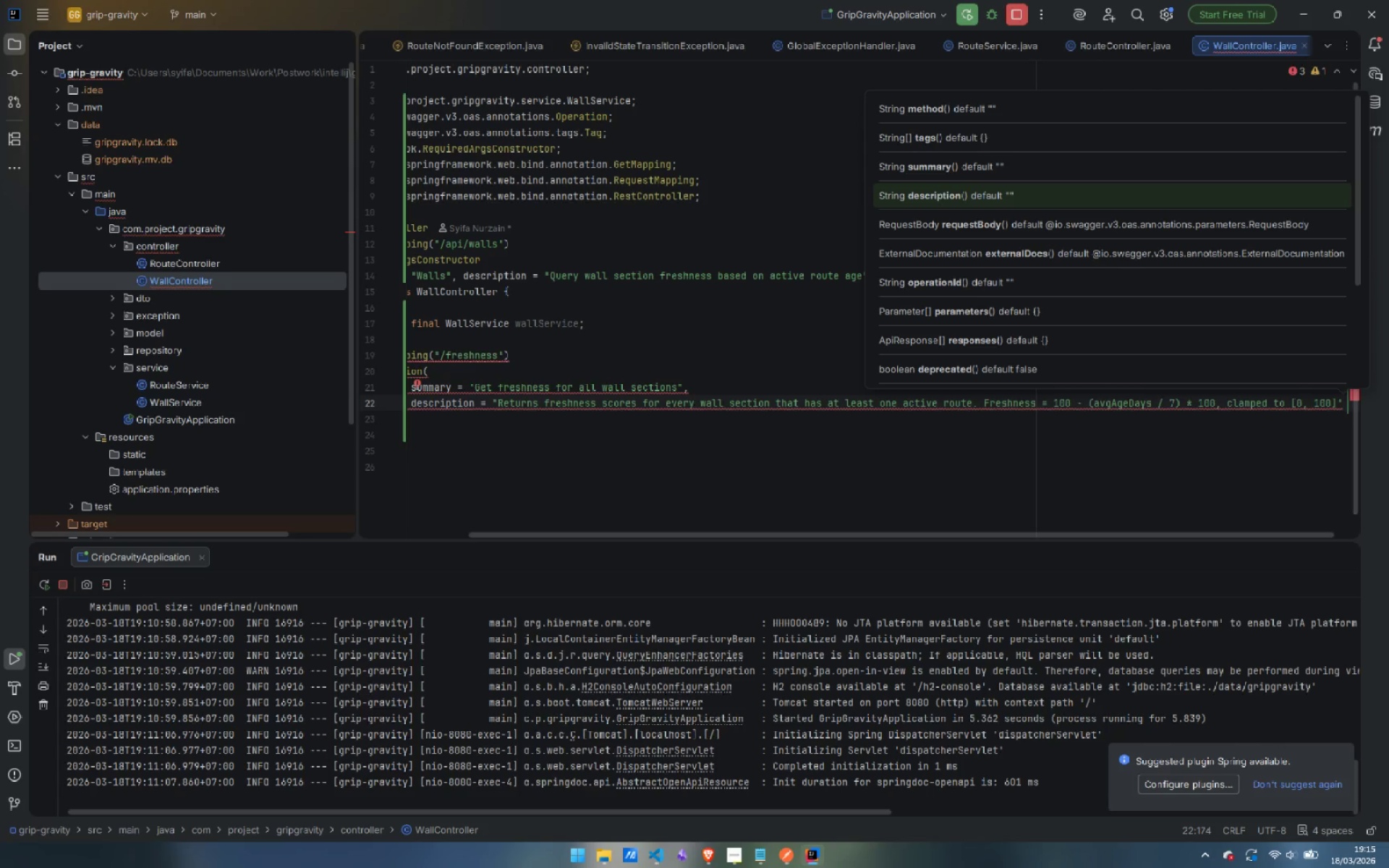 
key(ArrowRight)
 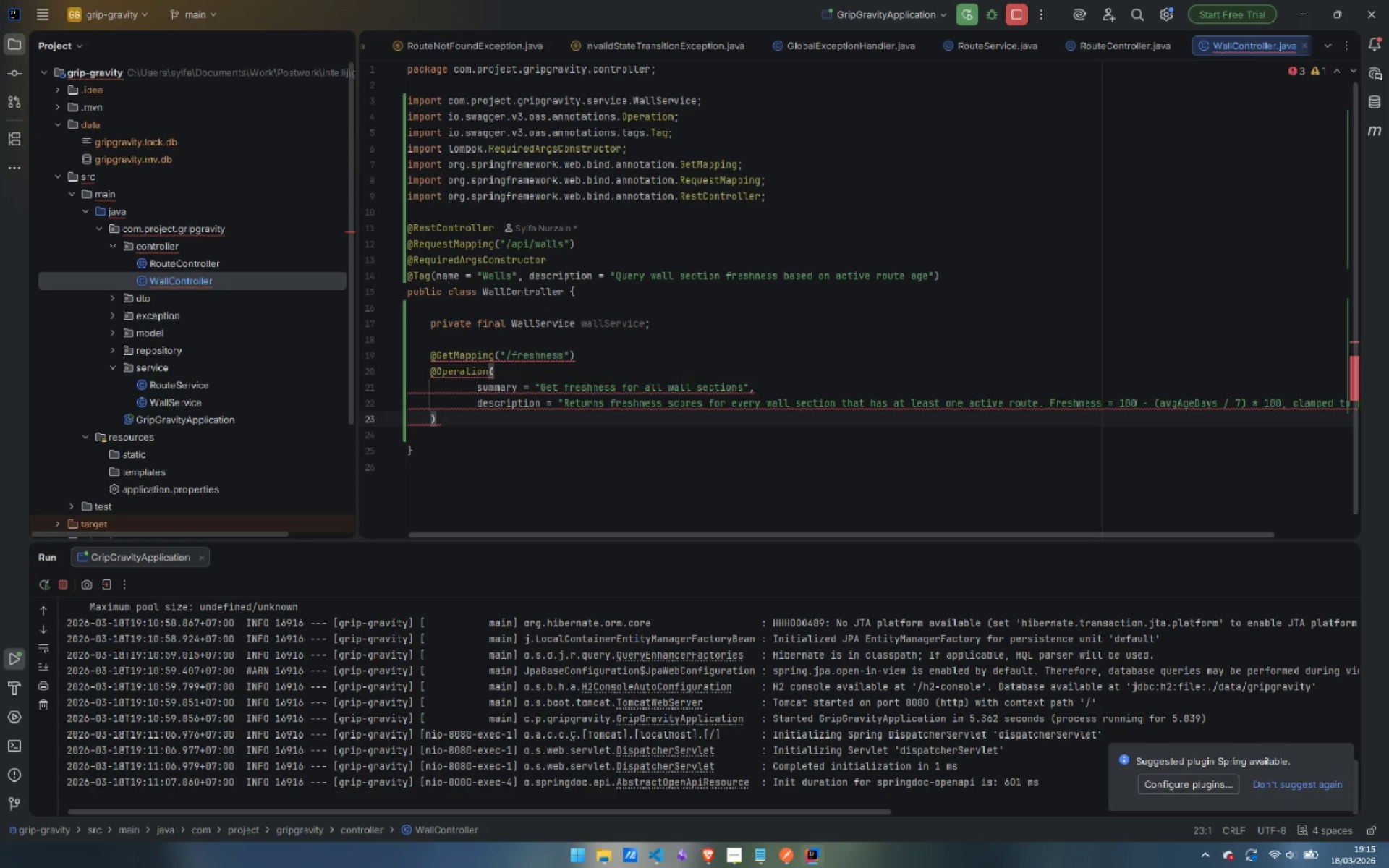 
key(ArrowLeft)
 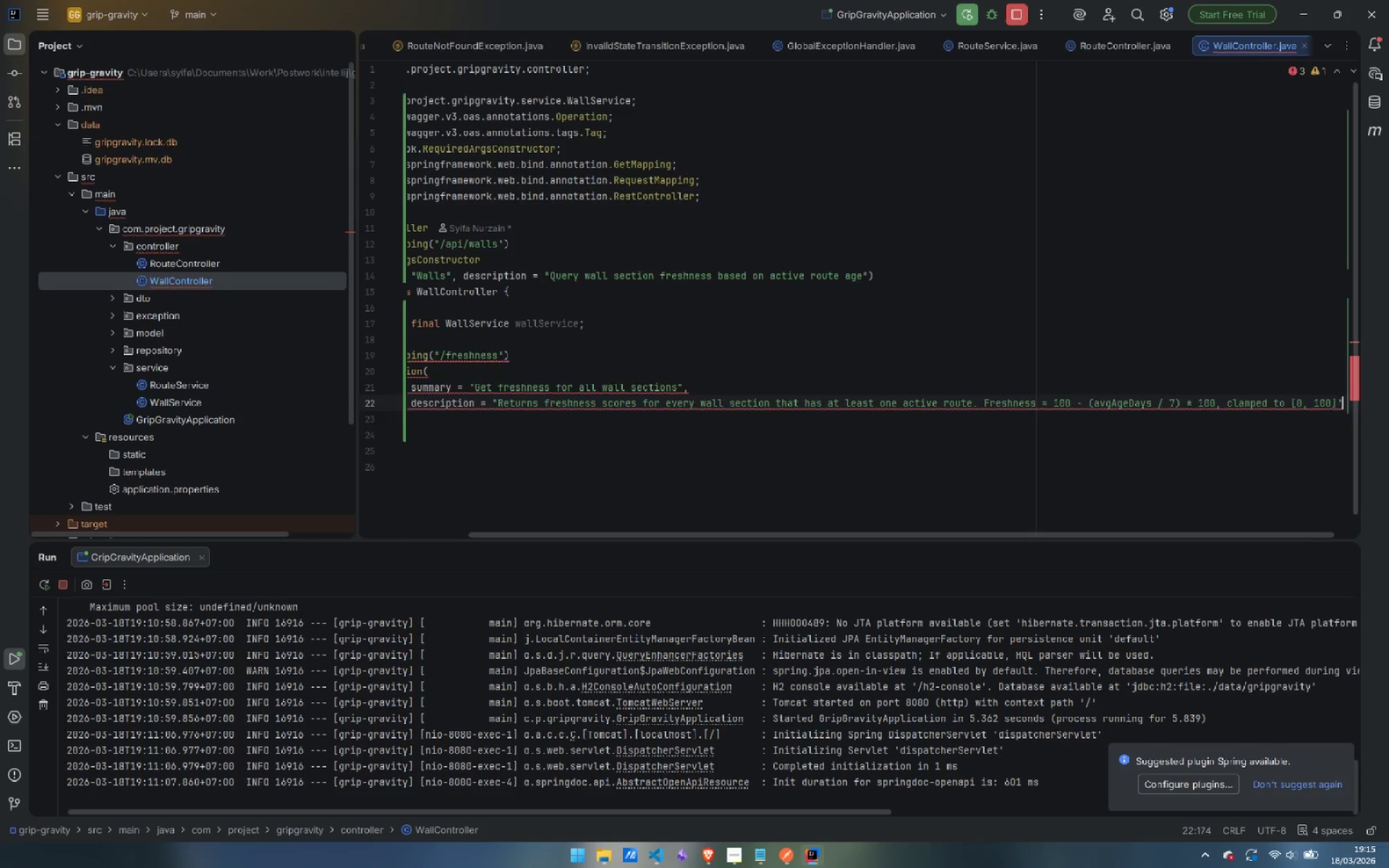 
key(ArrowDown)
 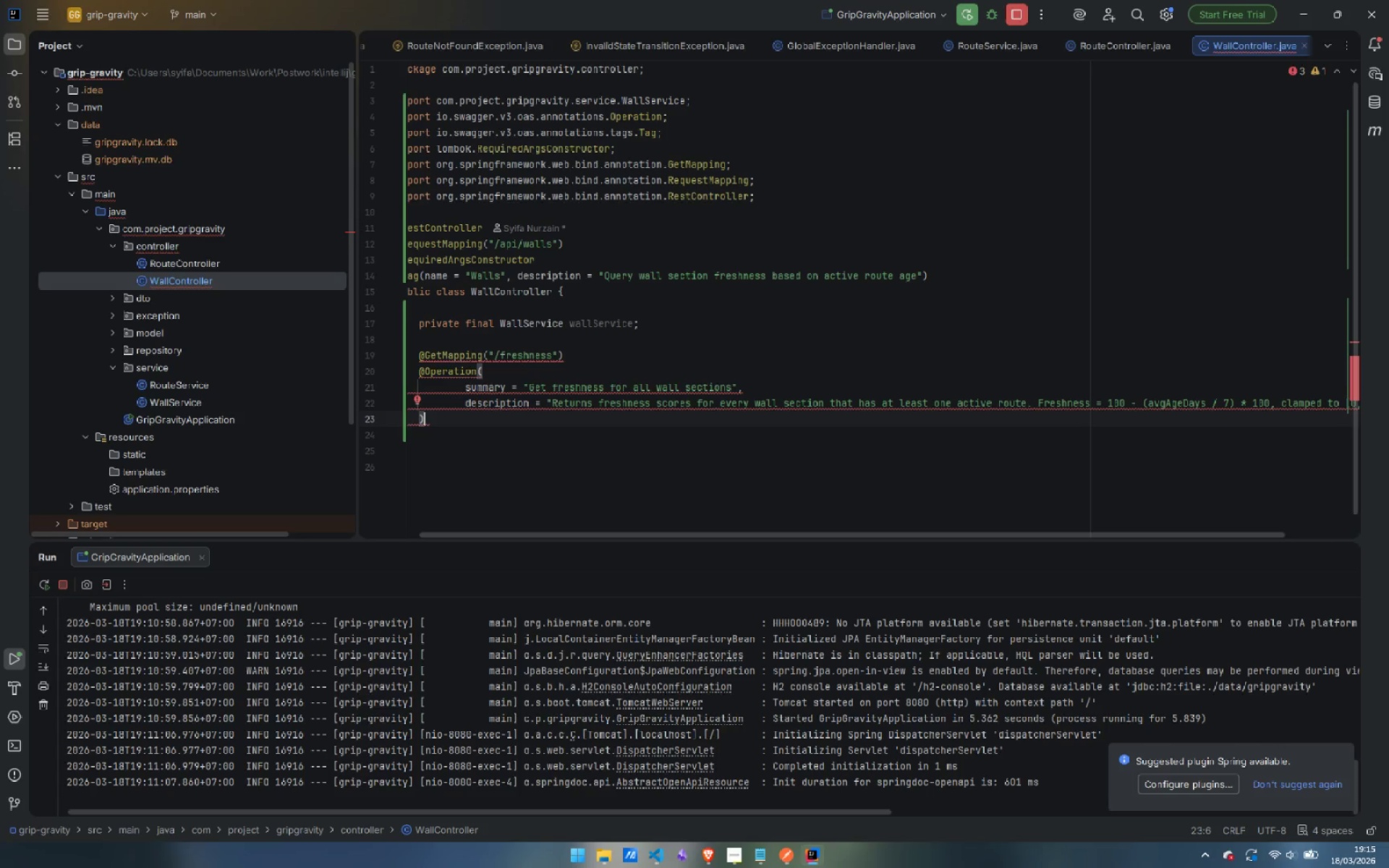 
key(Enter)
 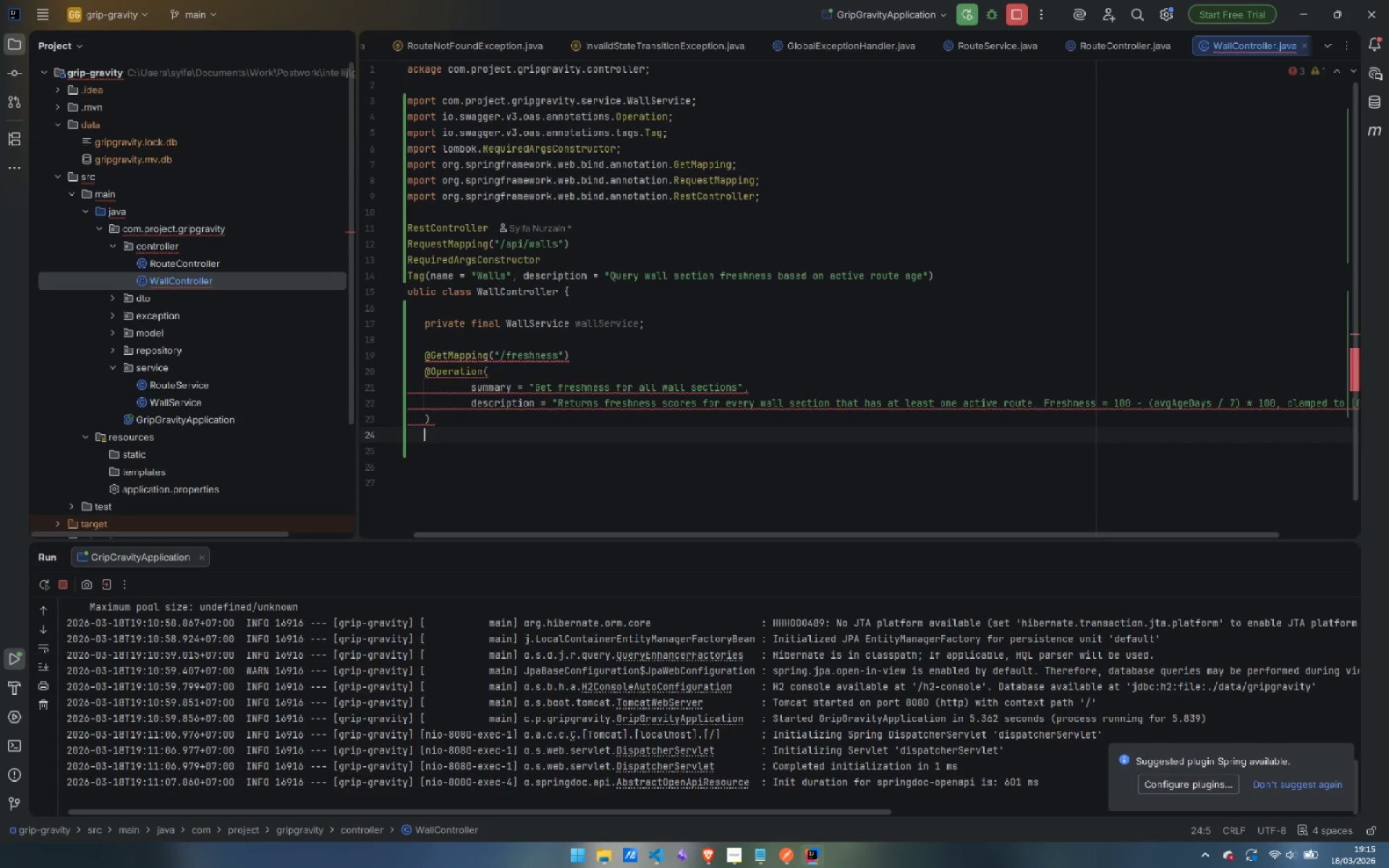 
type(@Api)
 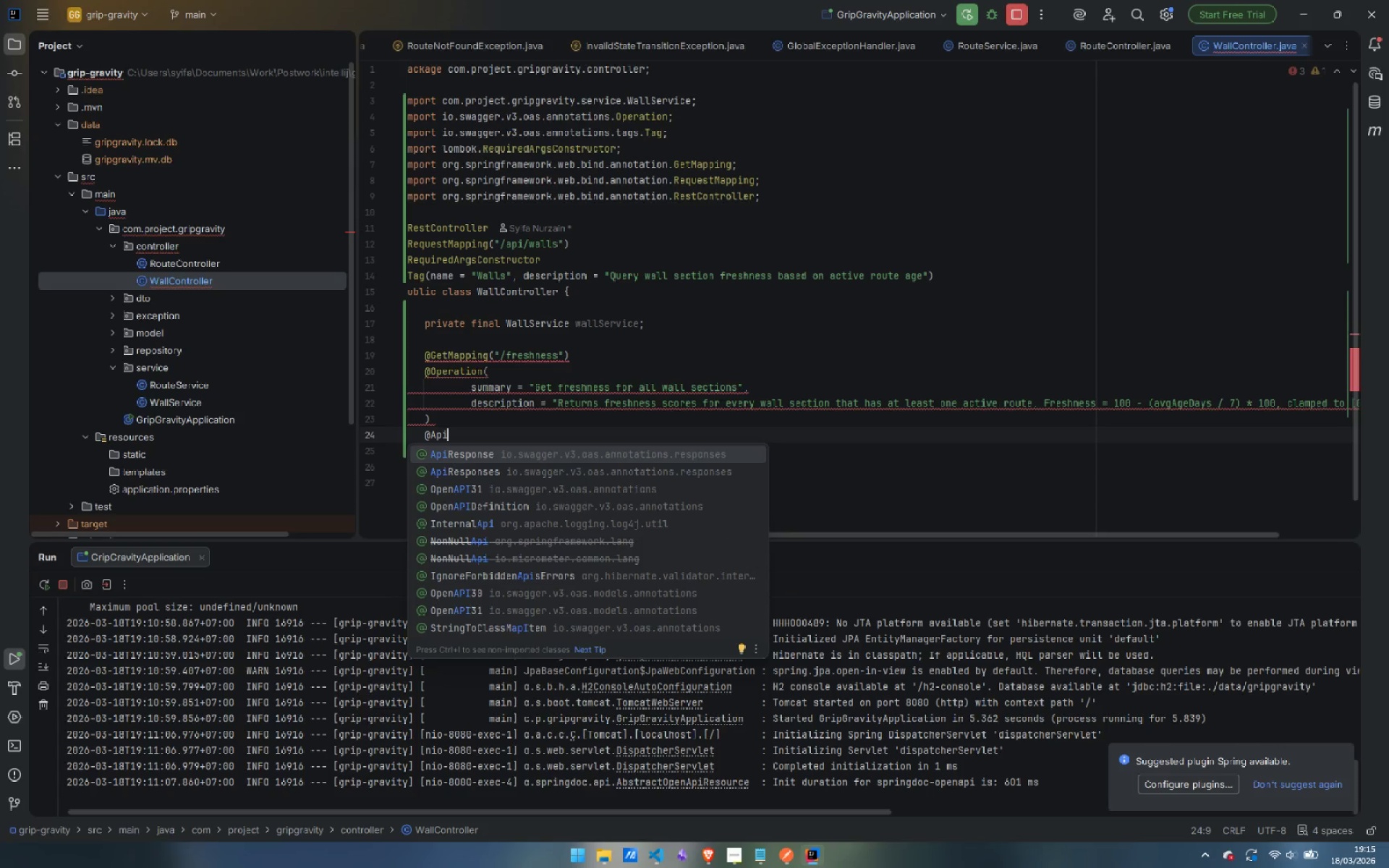 
key(Enter)
 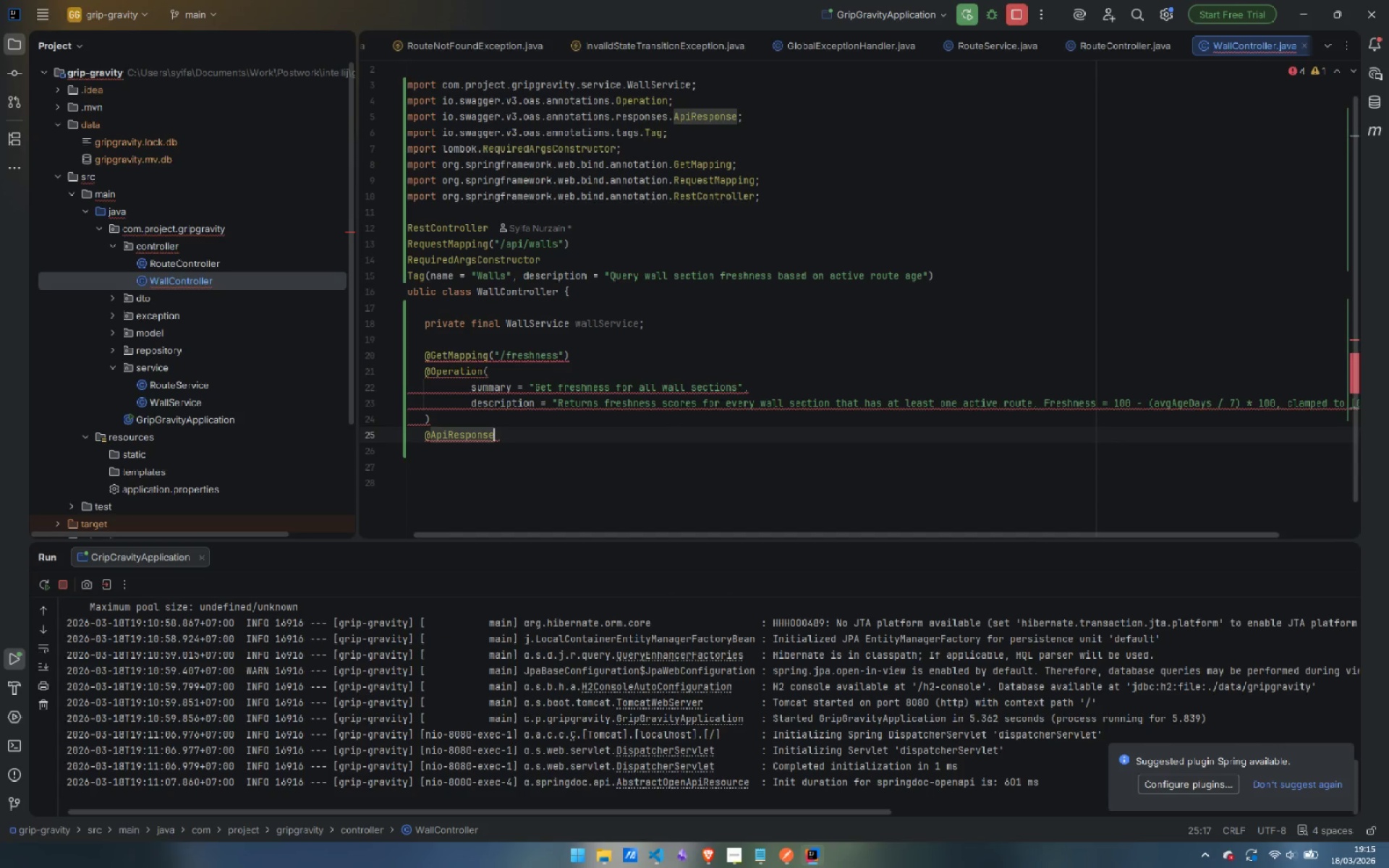 
type((respo)
 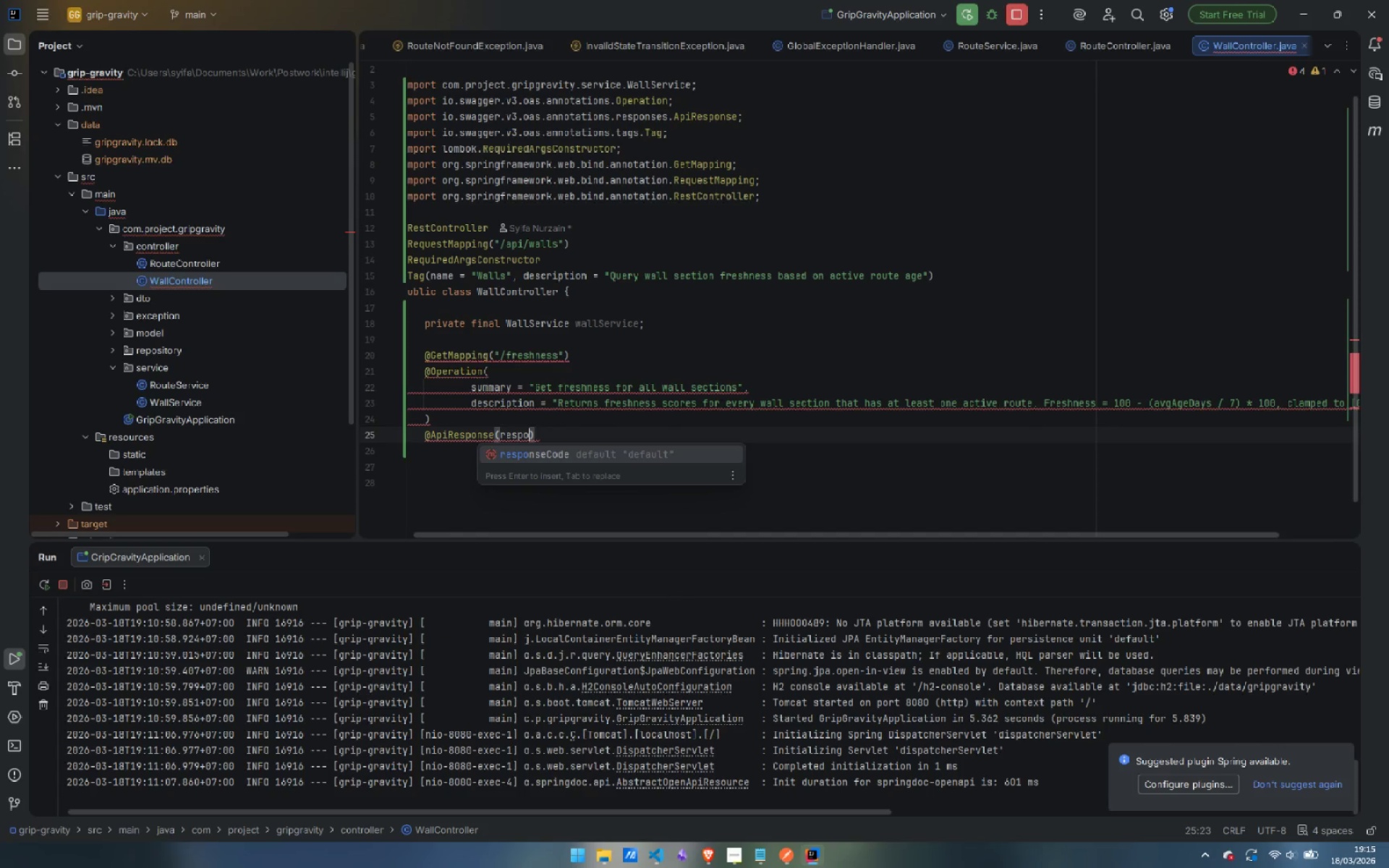 
key(Enter)
 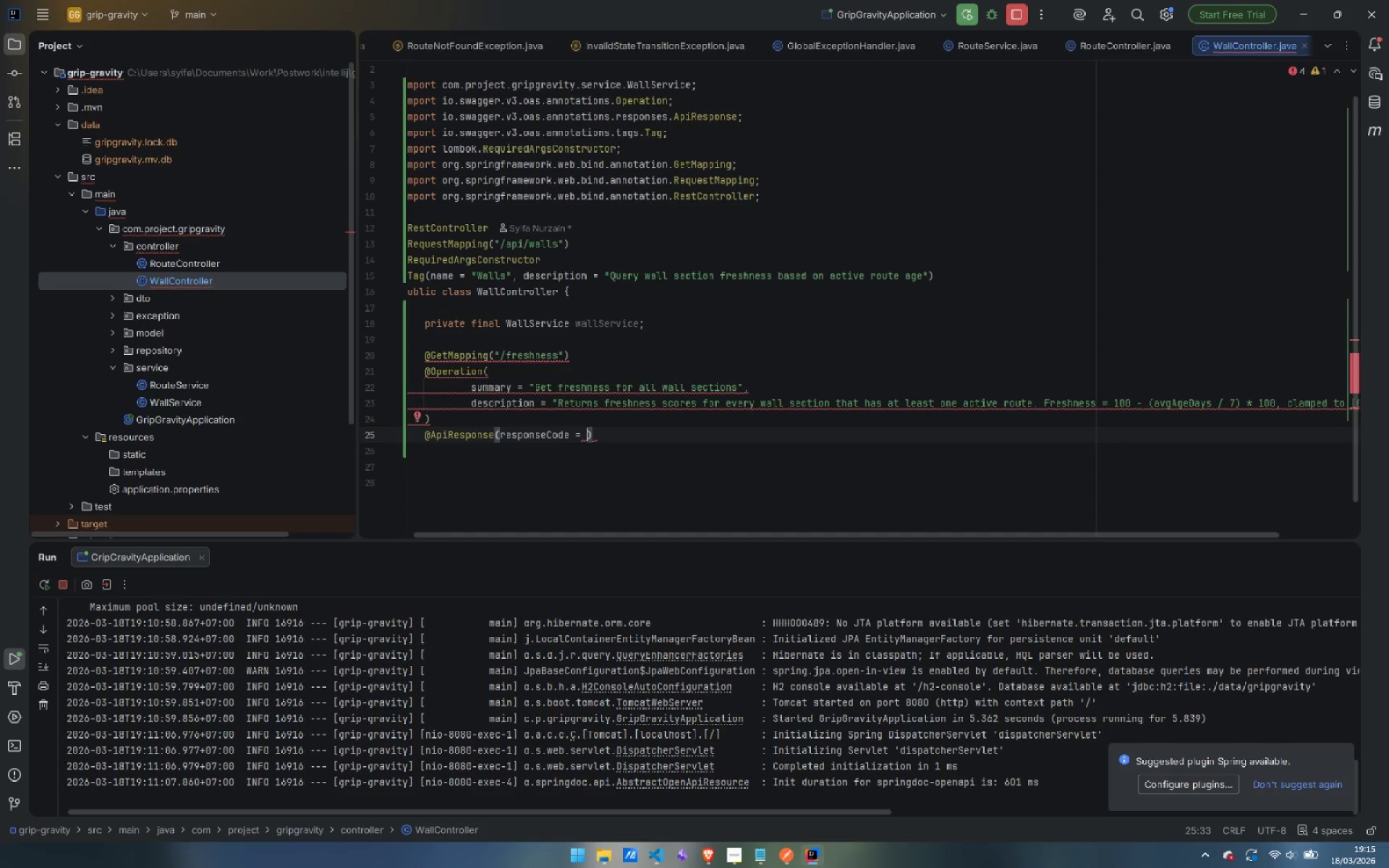 
type("200)
 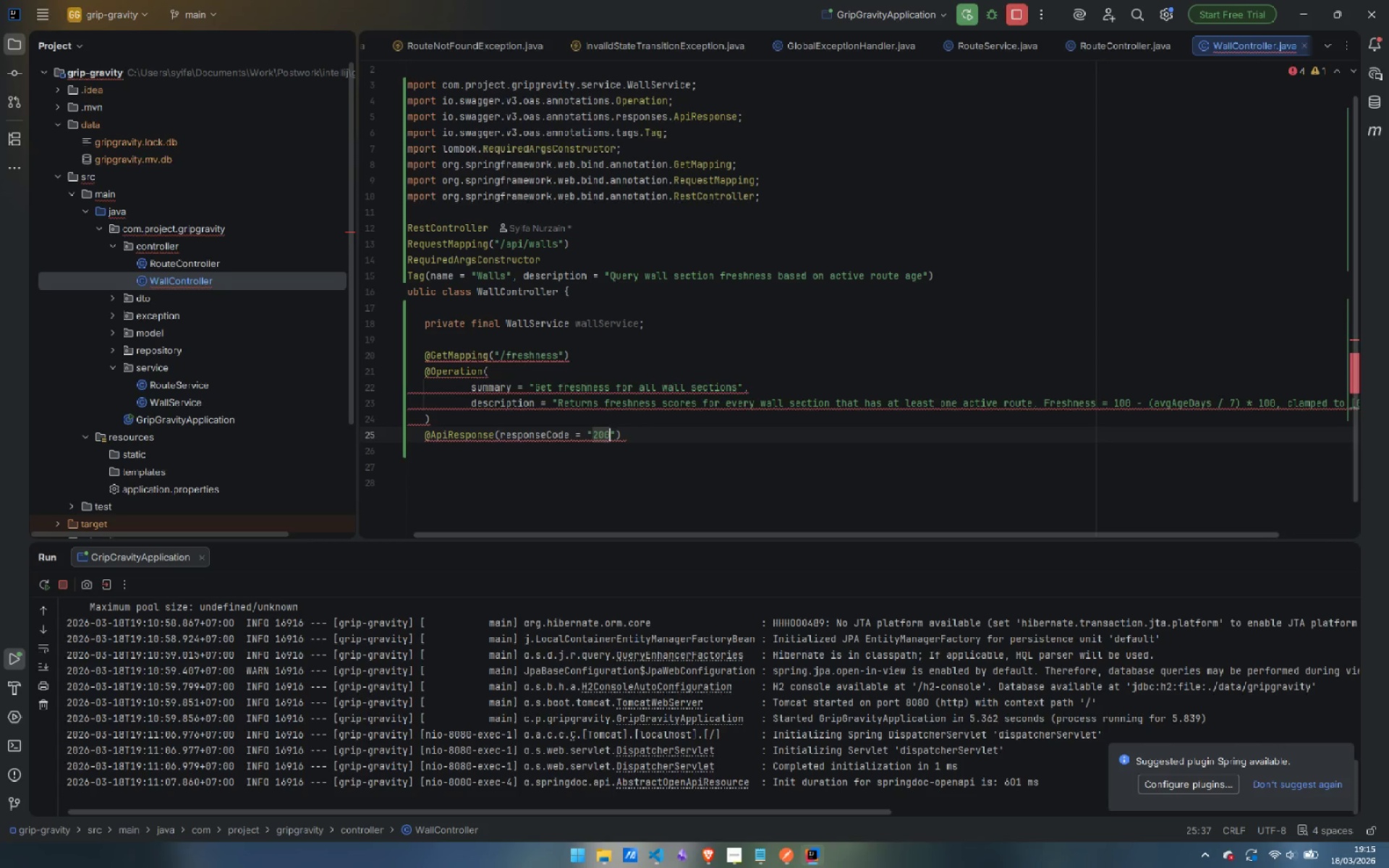 
key(ArrowRight)
 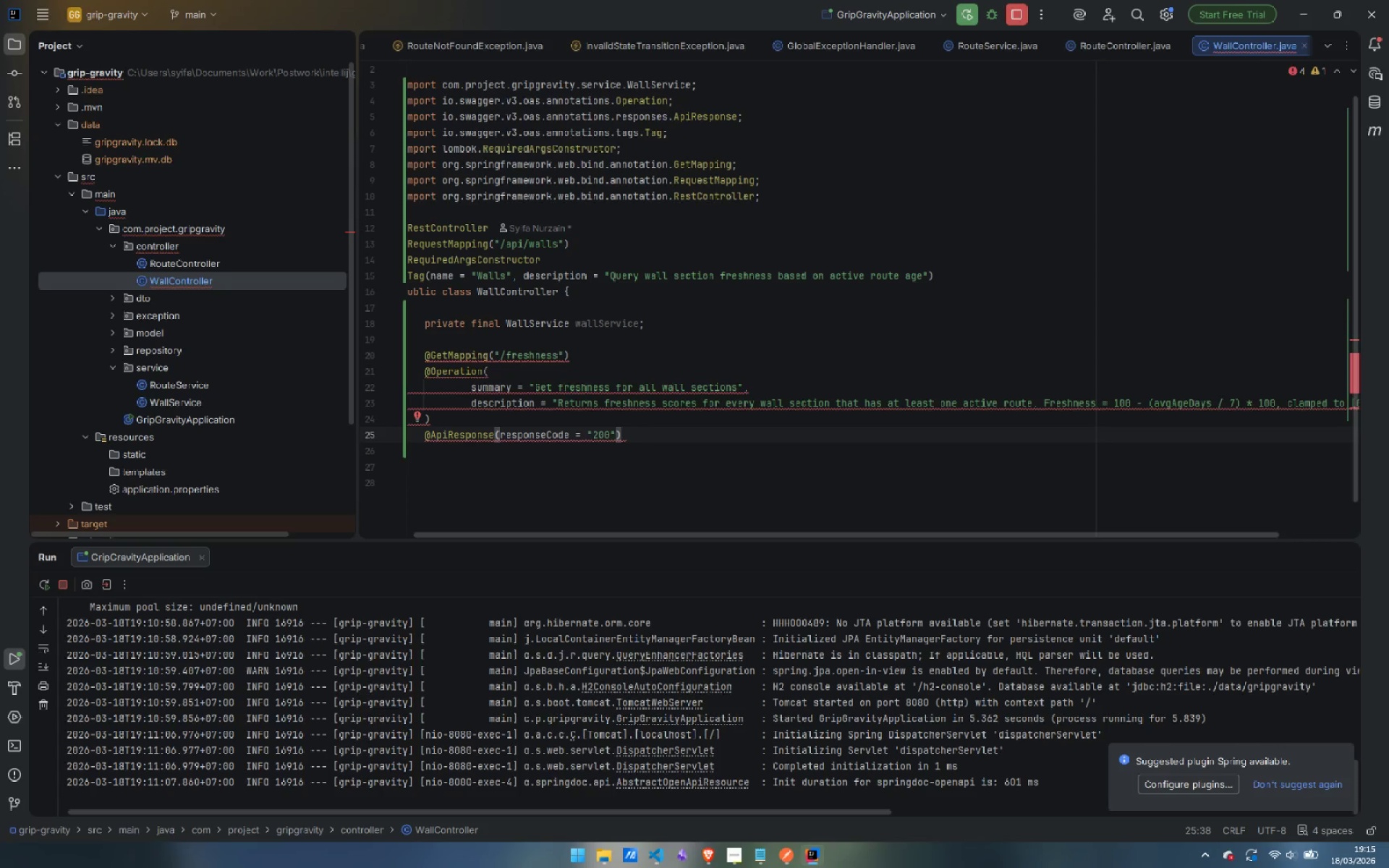 
type(, desc)
 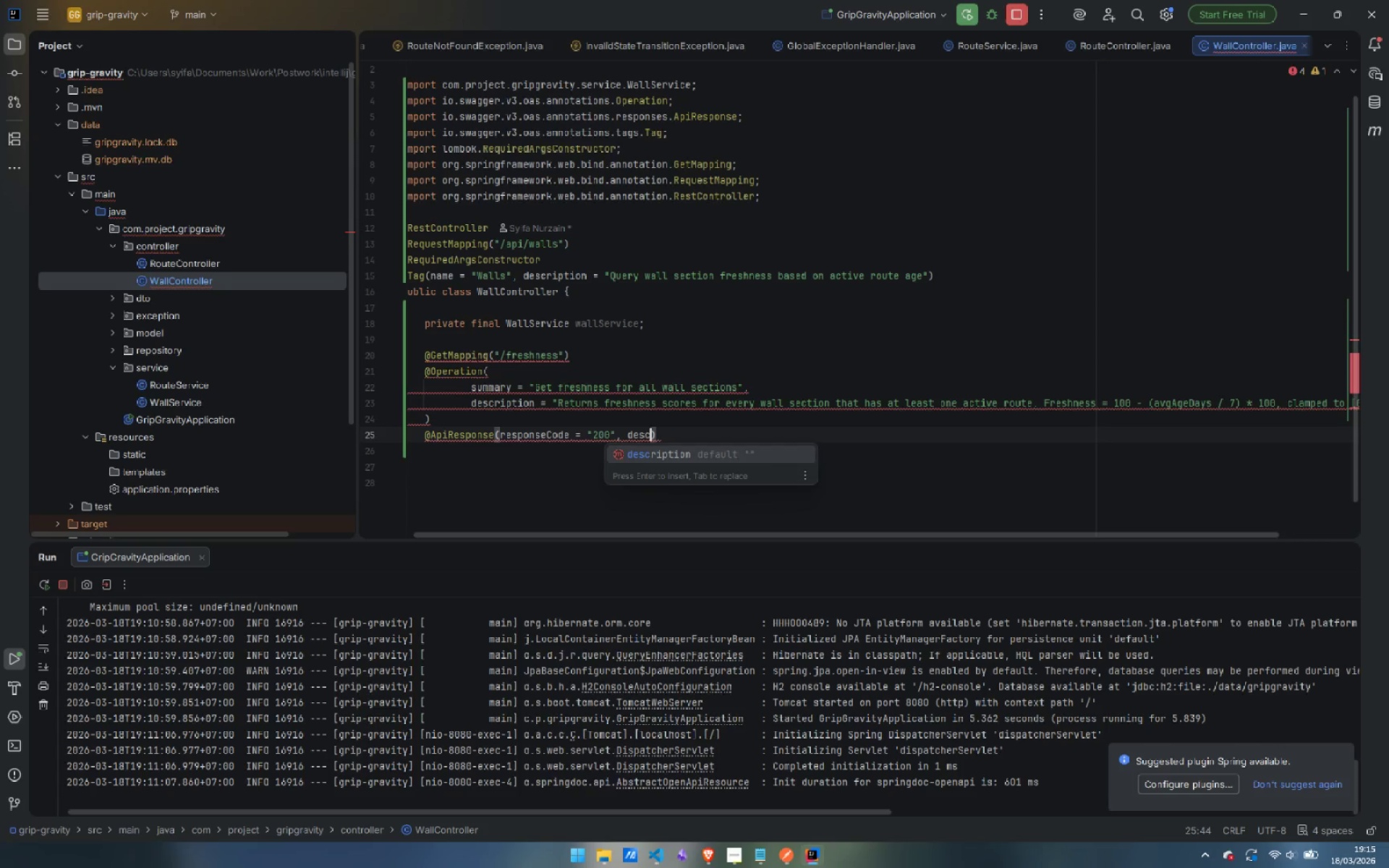 
key(Enter)
 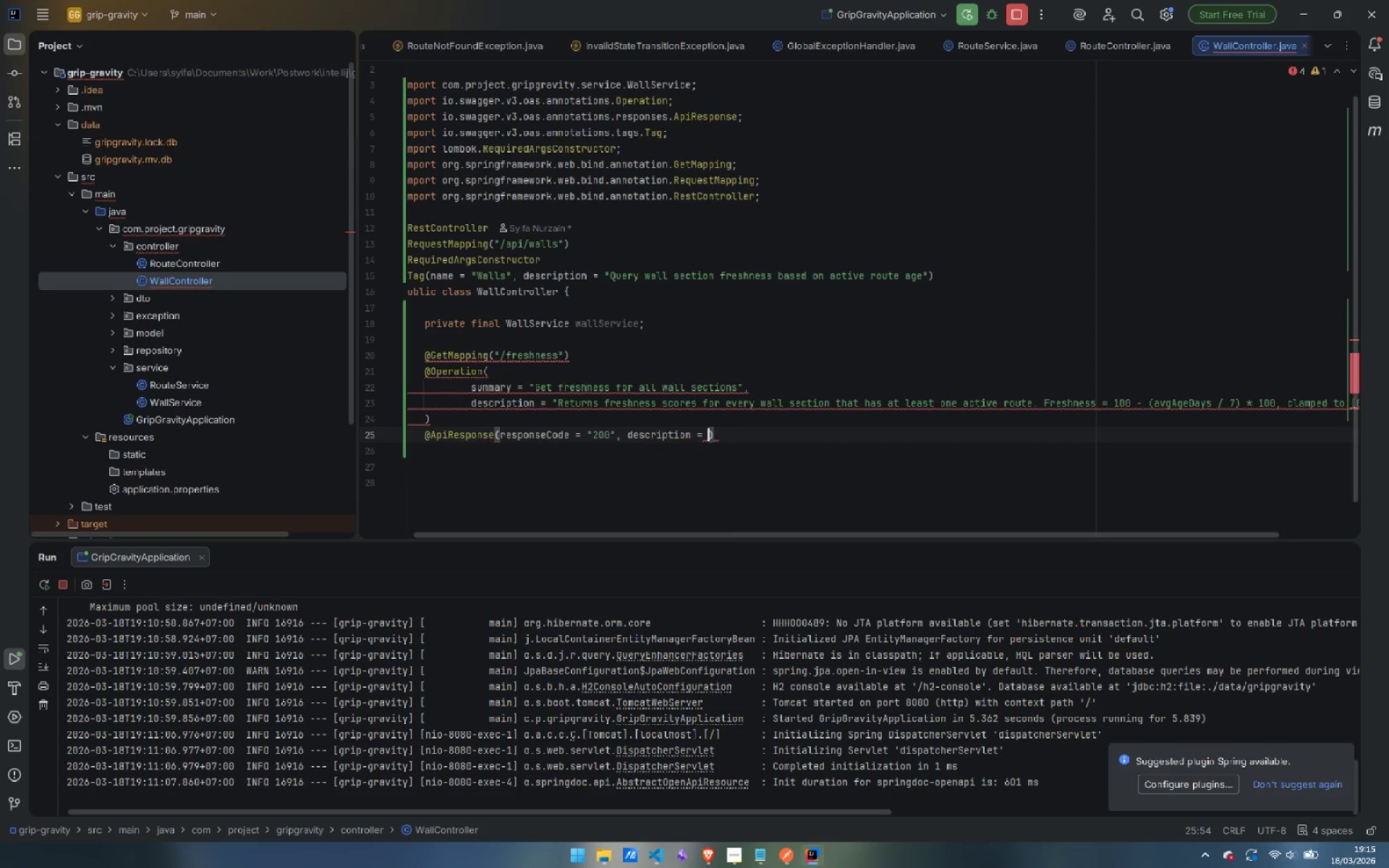 
type("Freshness data returned for all sections)
 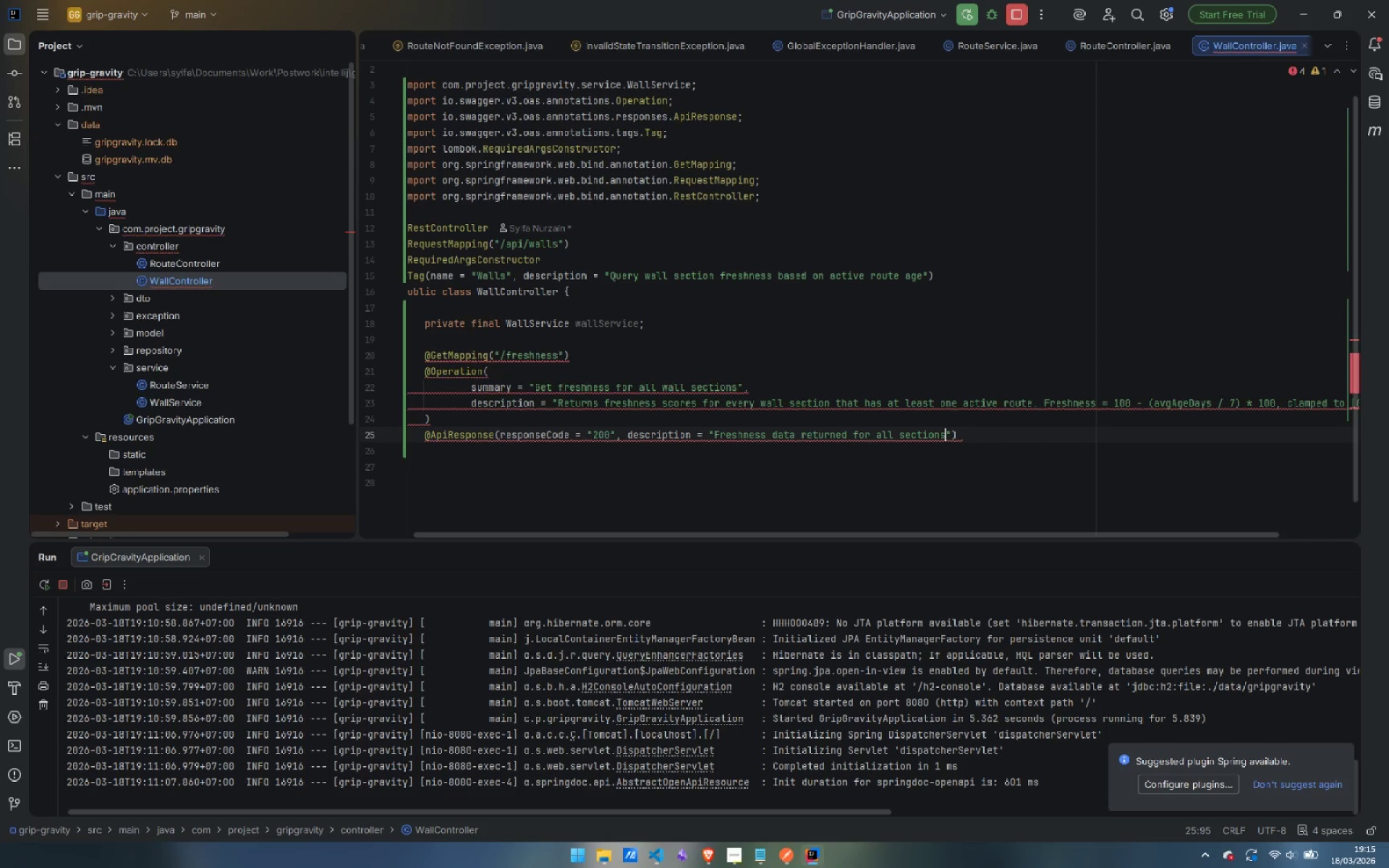 
key(ArrowRight)
 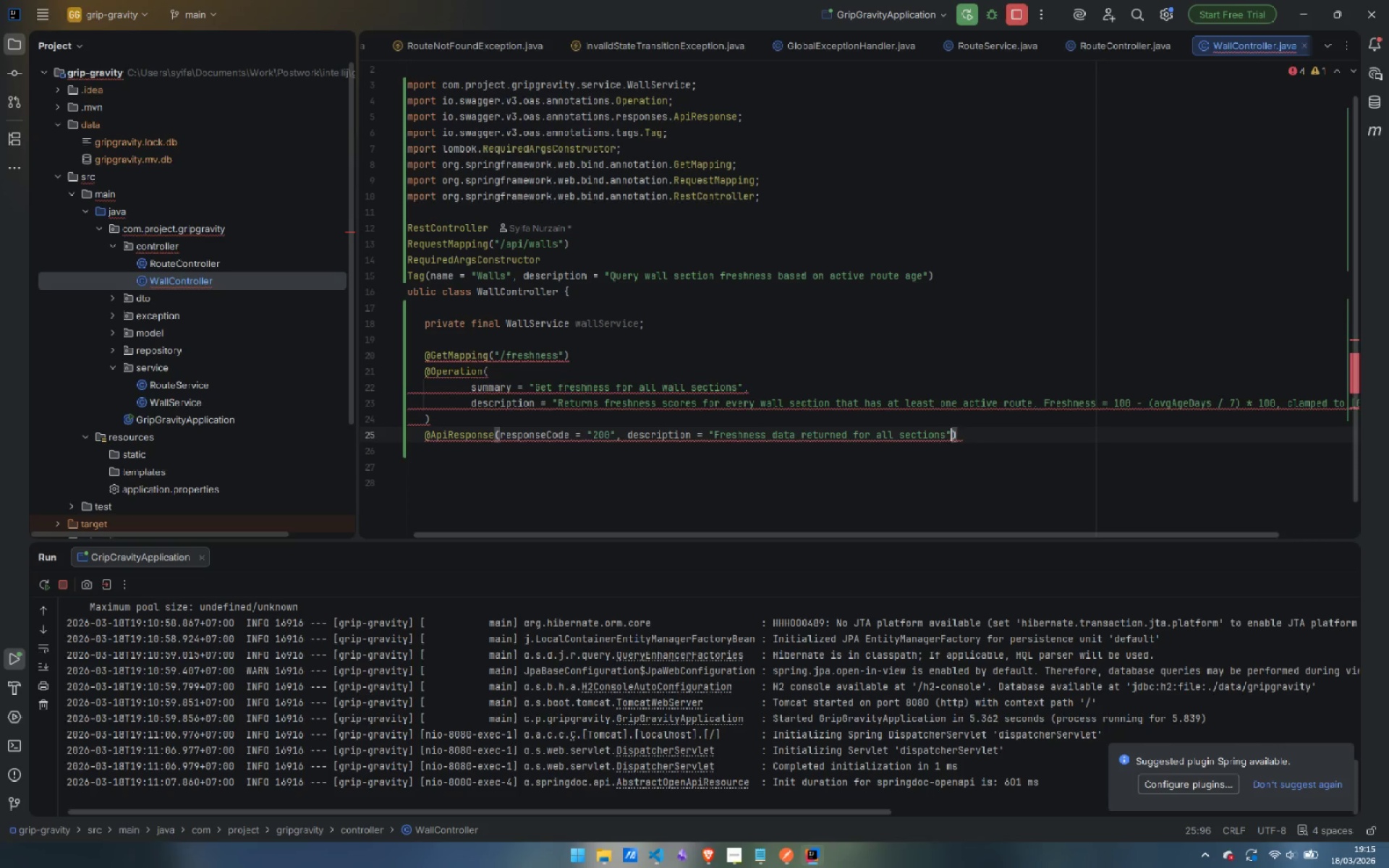 
key(ArrowRight)
 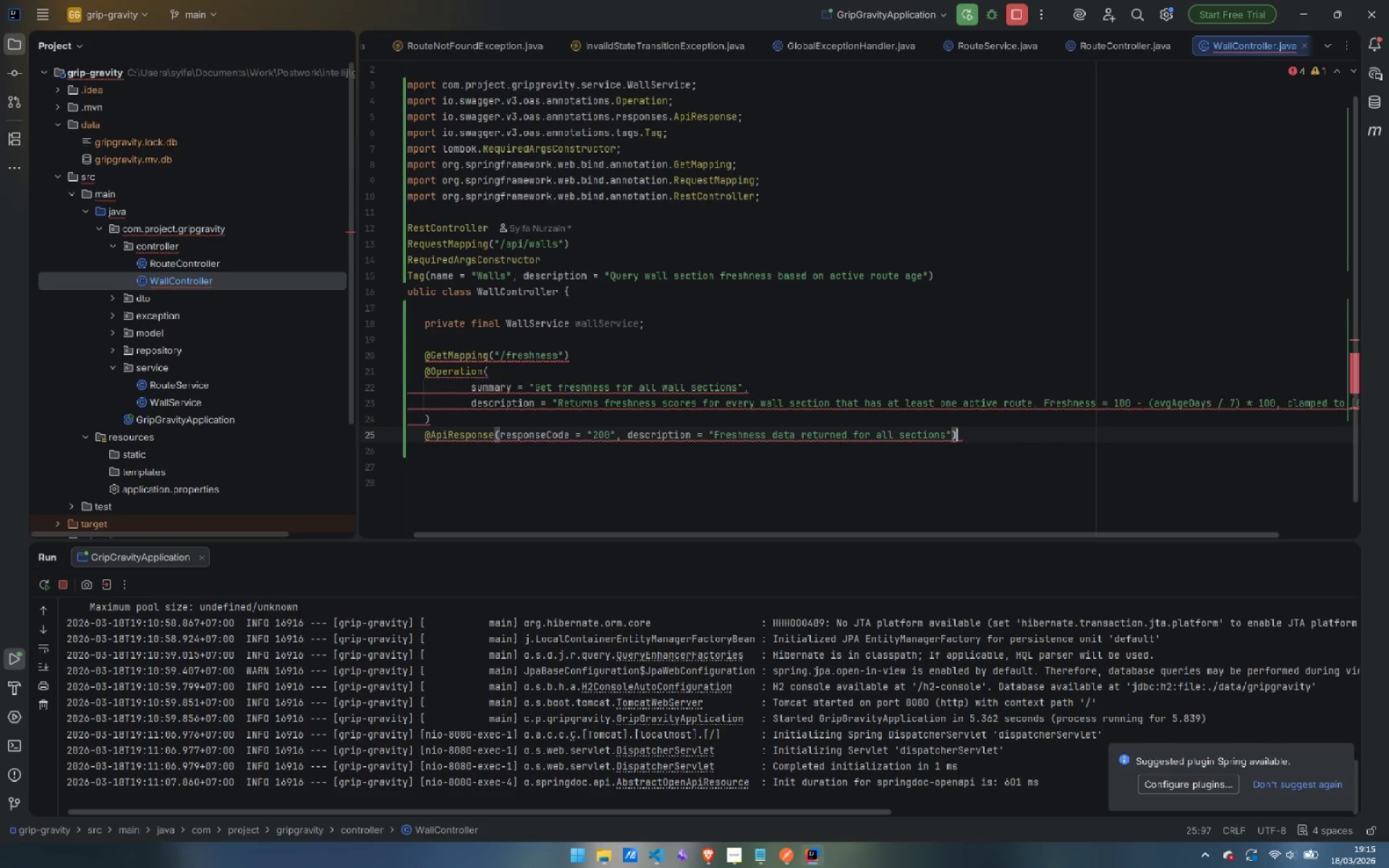 
key(Enter)
 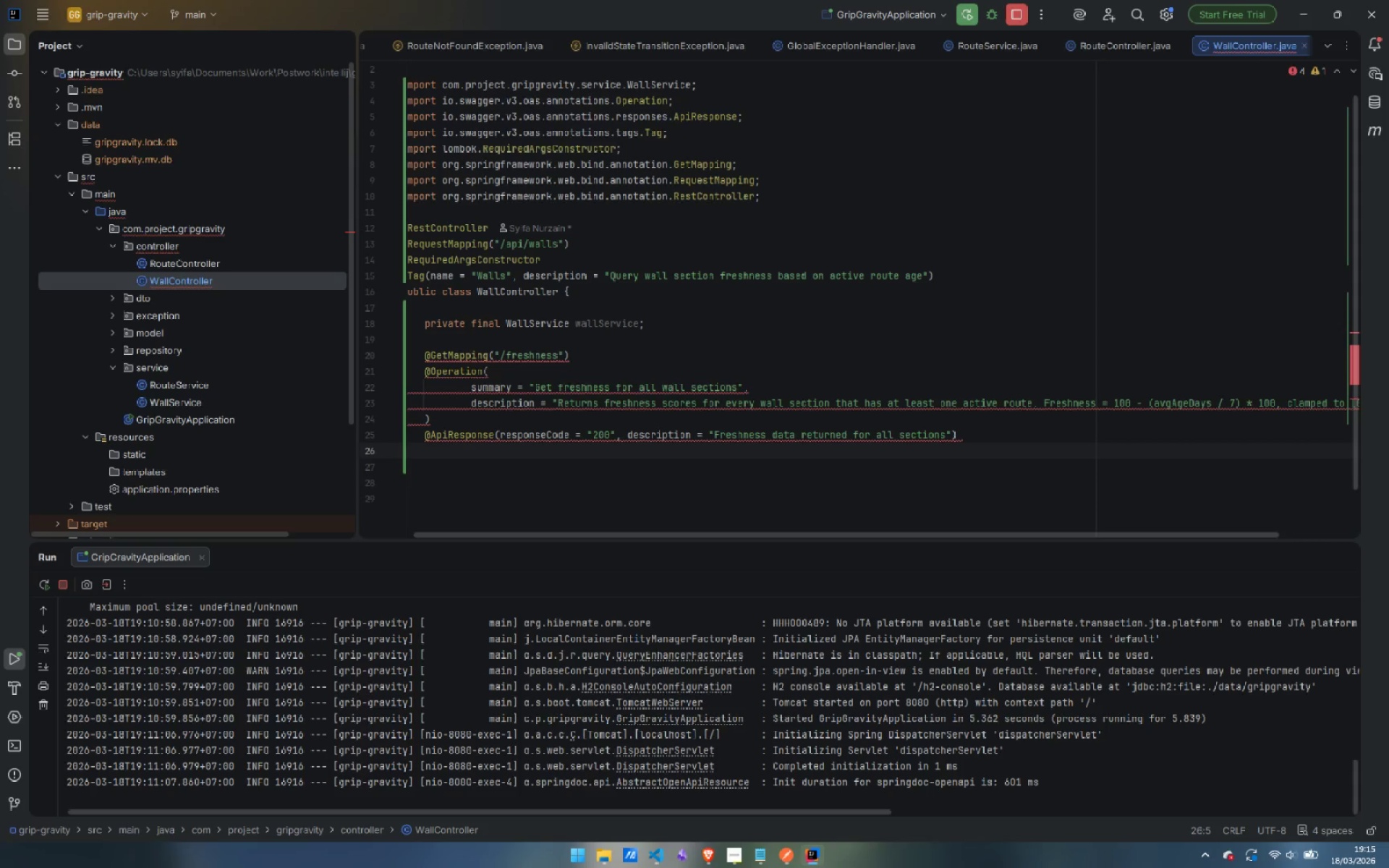 
type(public Respo)
 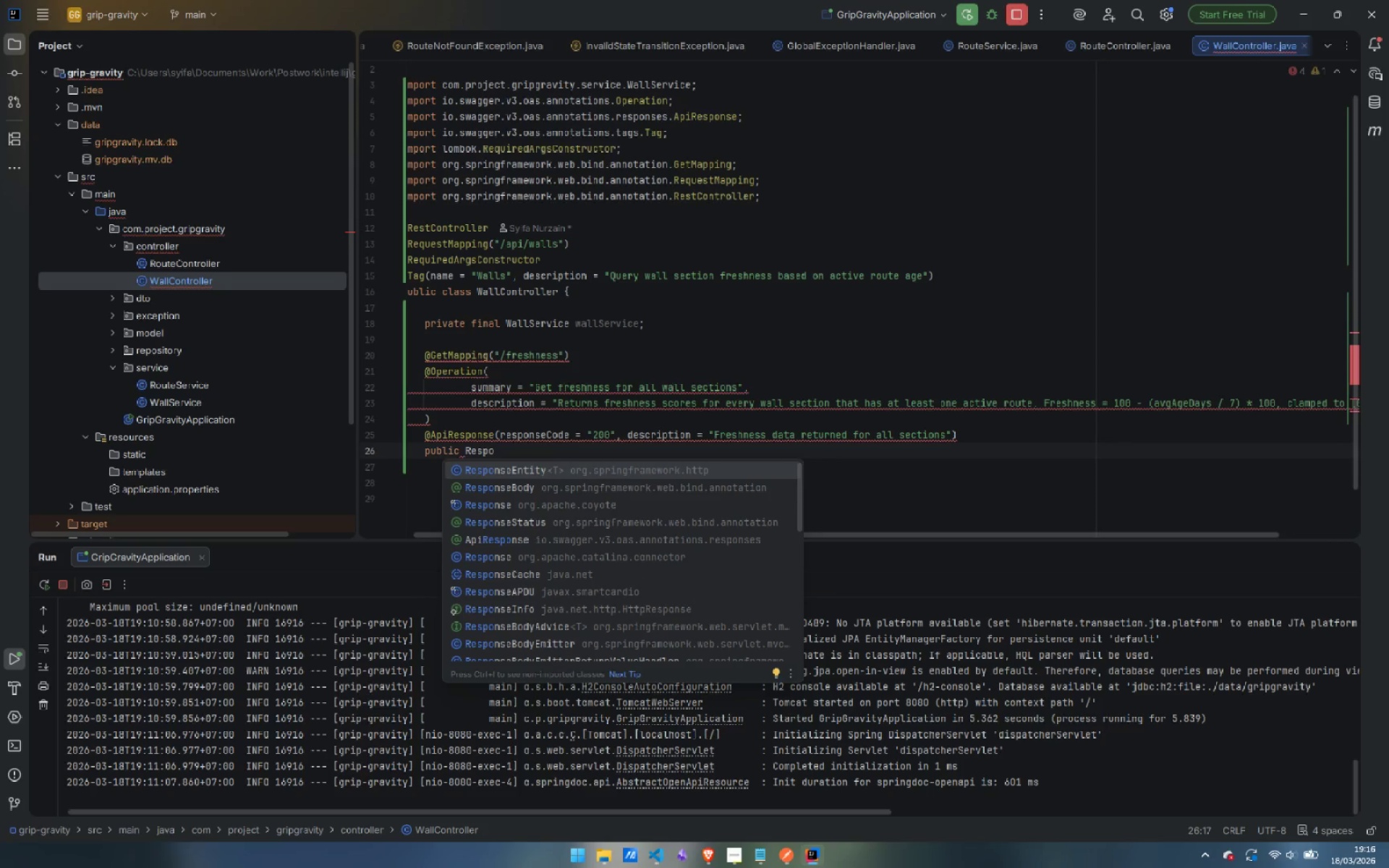 
key(Enter)
 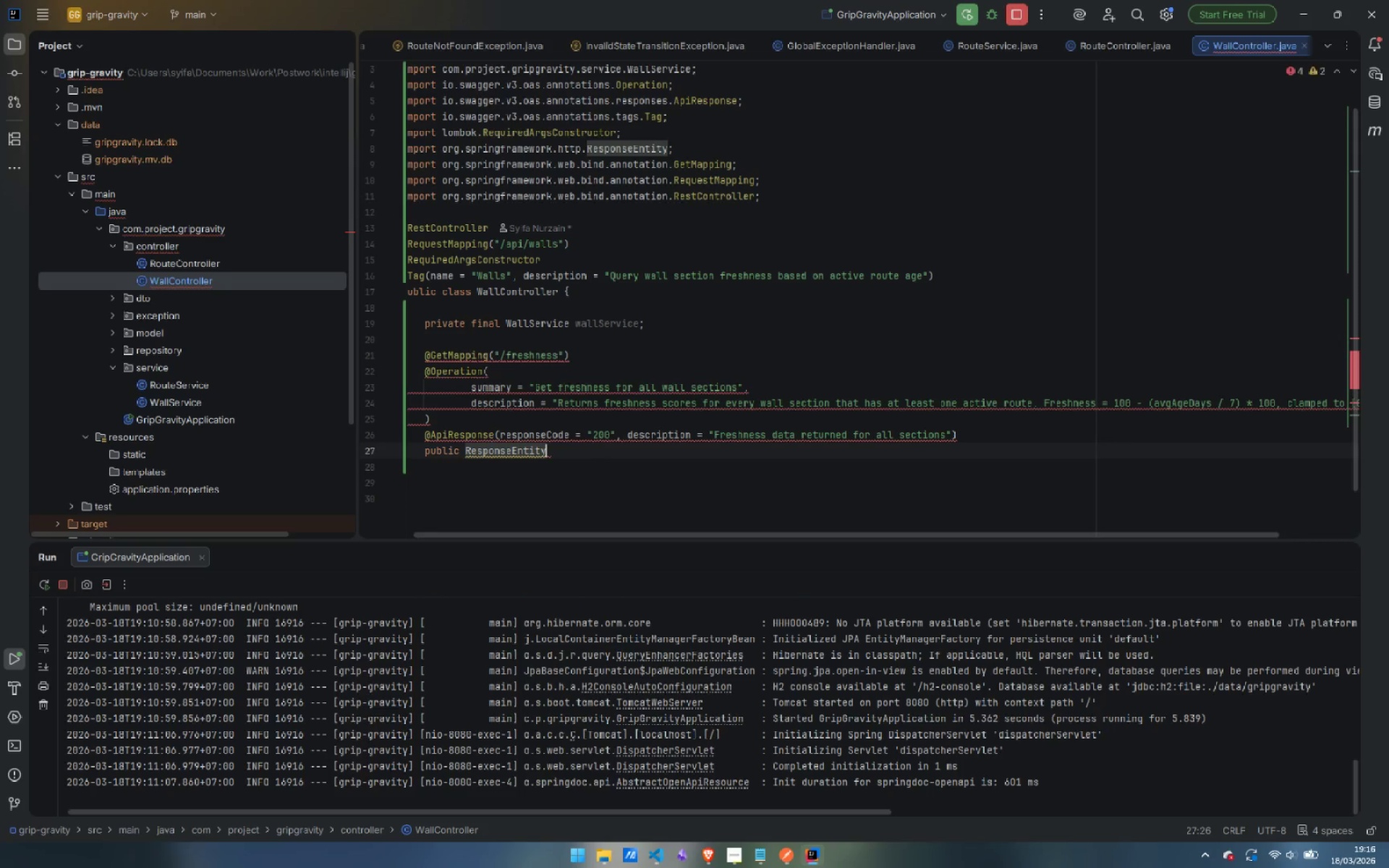 
type(<List<Fresh)
 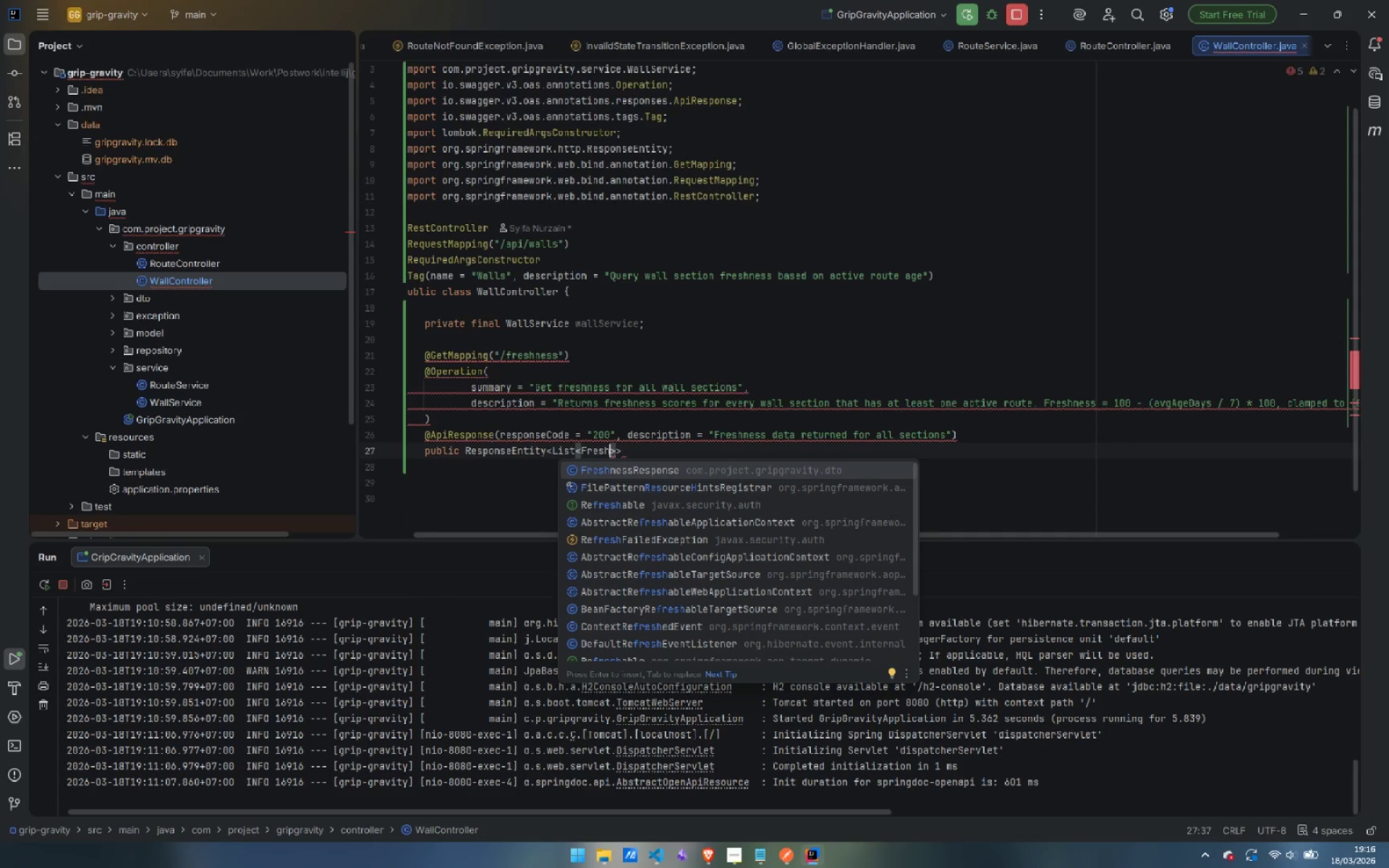 
key(Enter)
 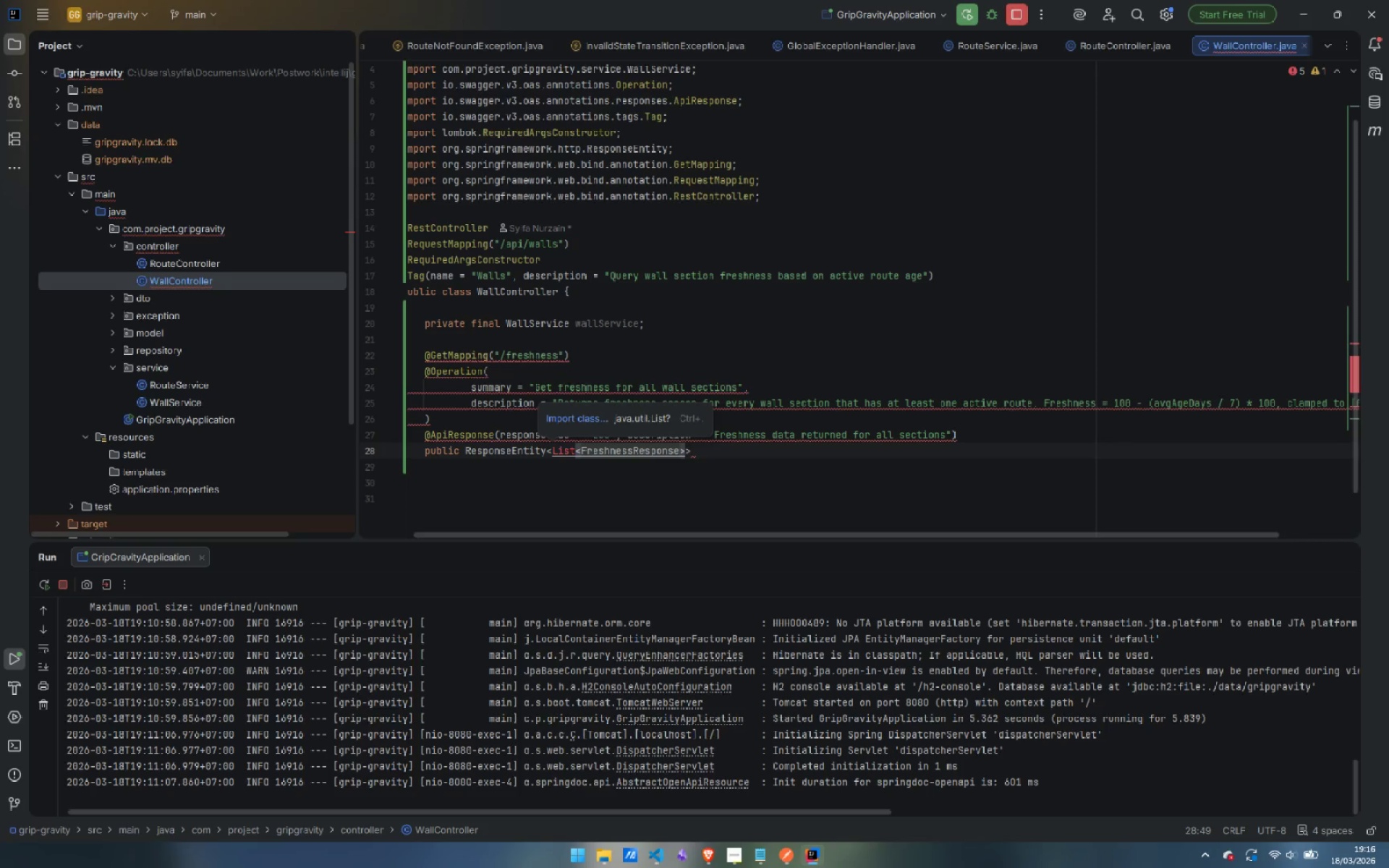 
key(Control+Period)
 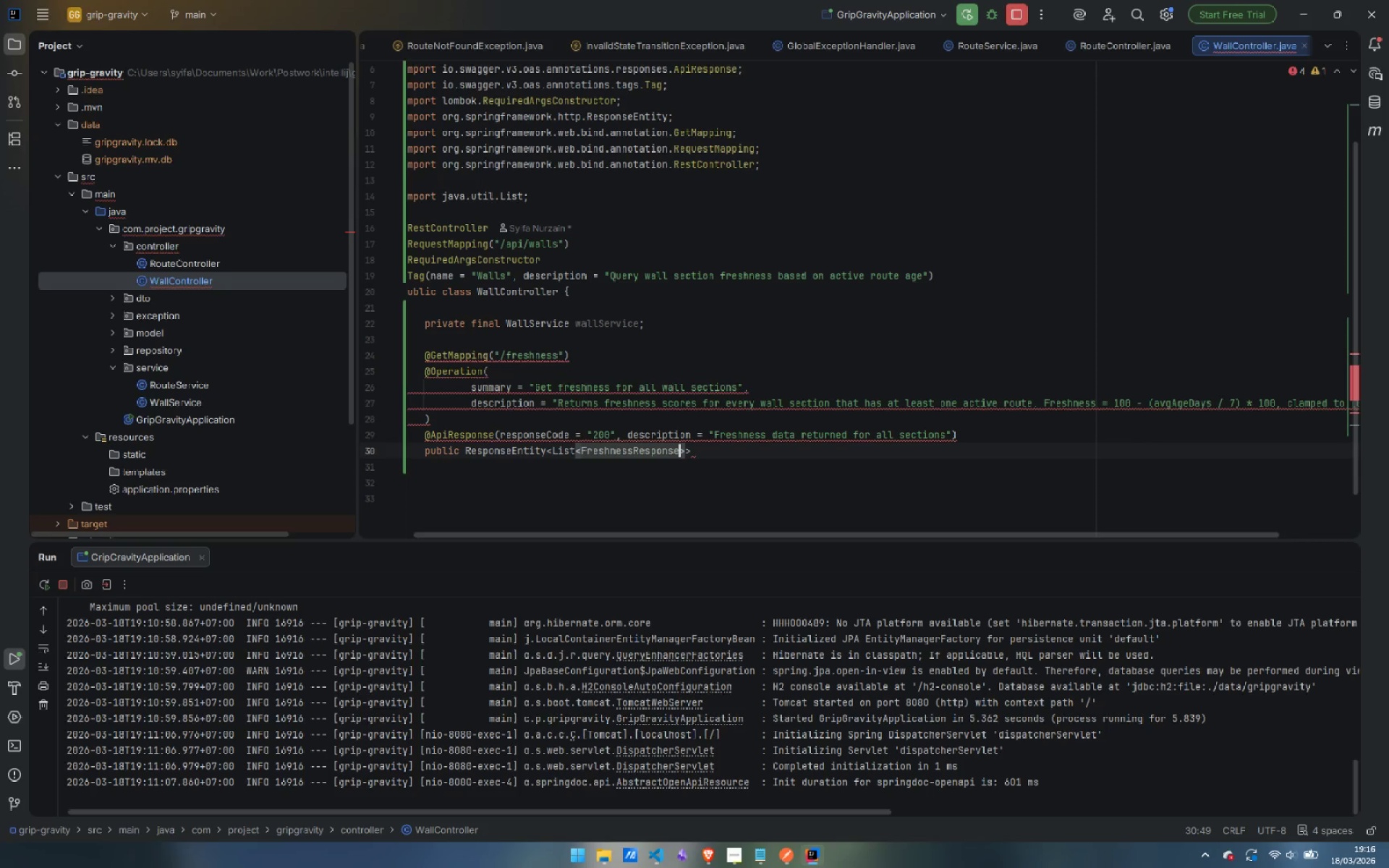 
key(ArrowRight)
 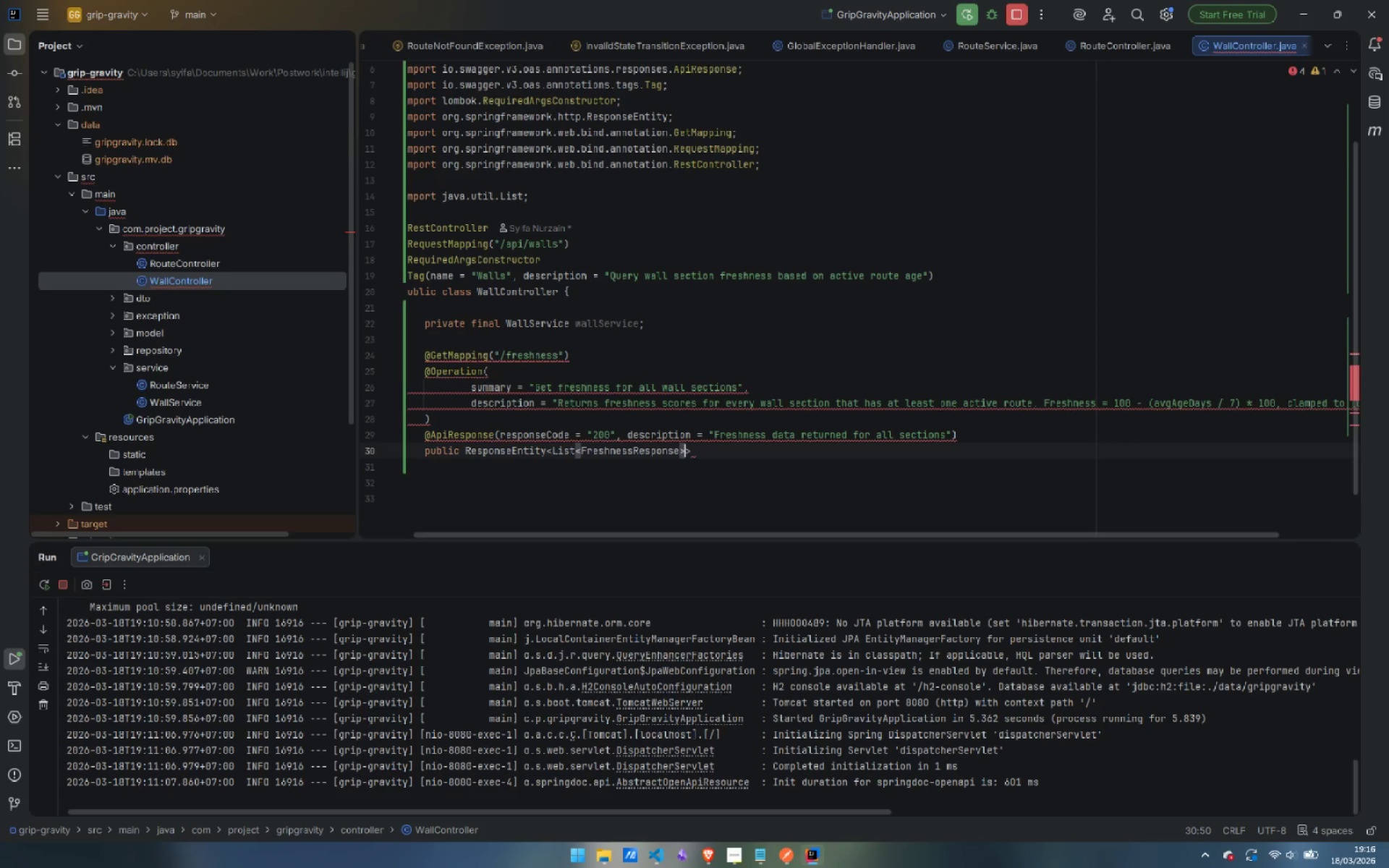 
key(ArrowRight)
 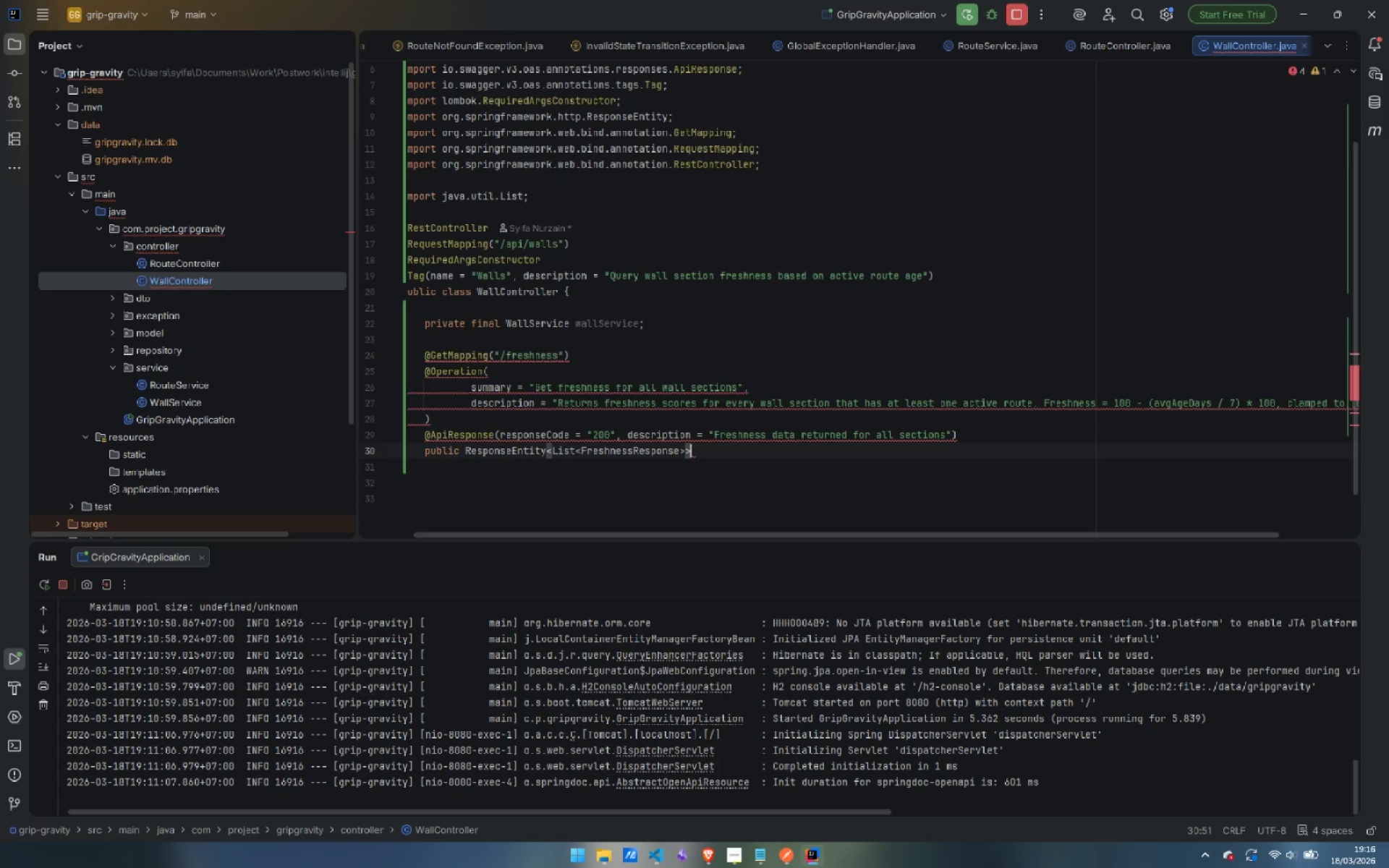 
type( getFreshnessAllSecrion)
key(Backspace)
key(Backspace)
key(Backspace)
key(Backspace)
type(tions() {)
 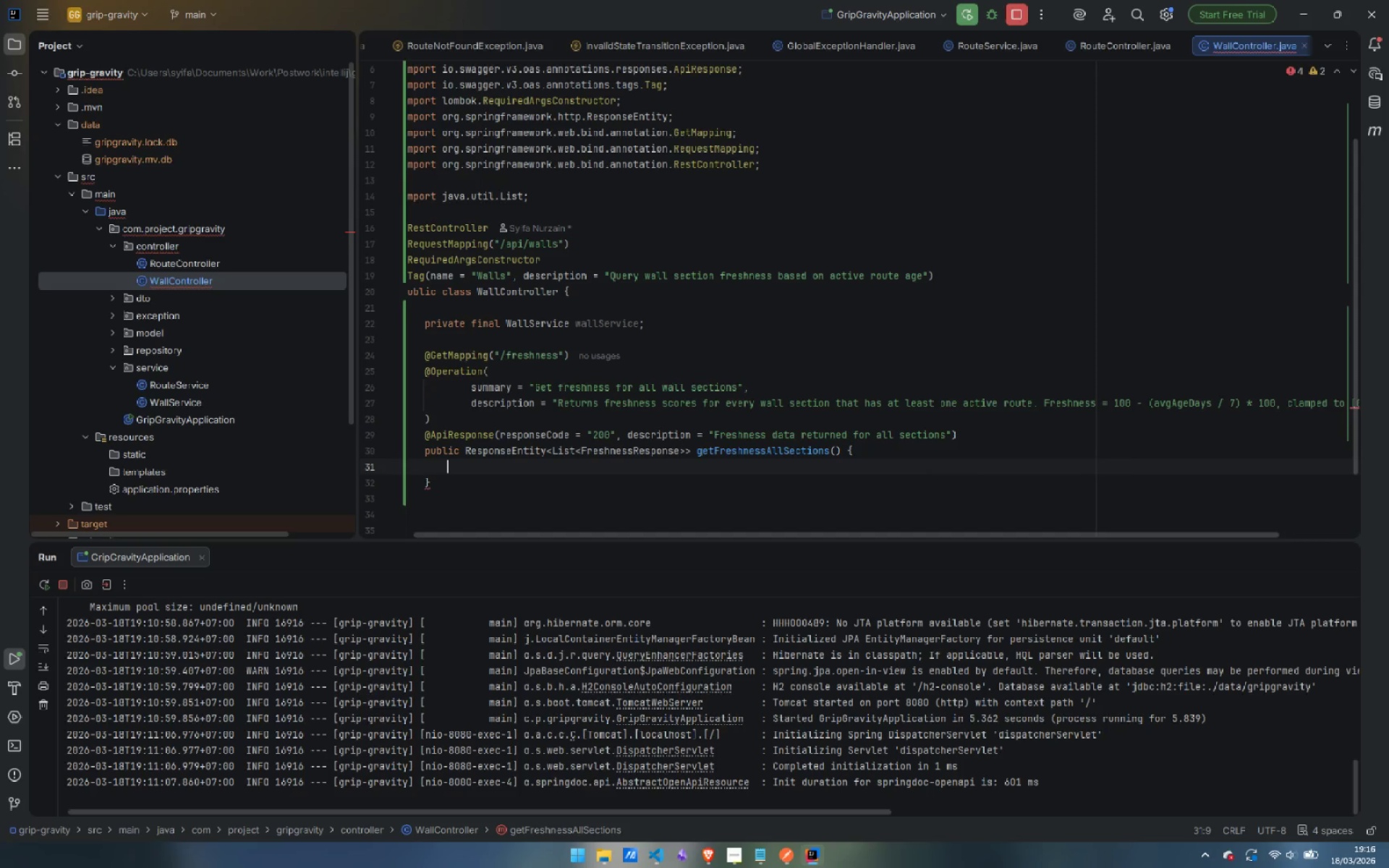 
 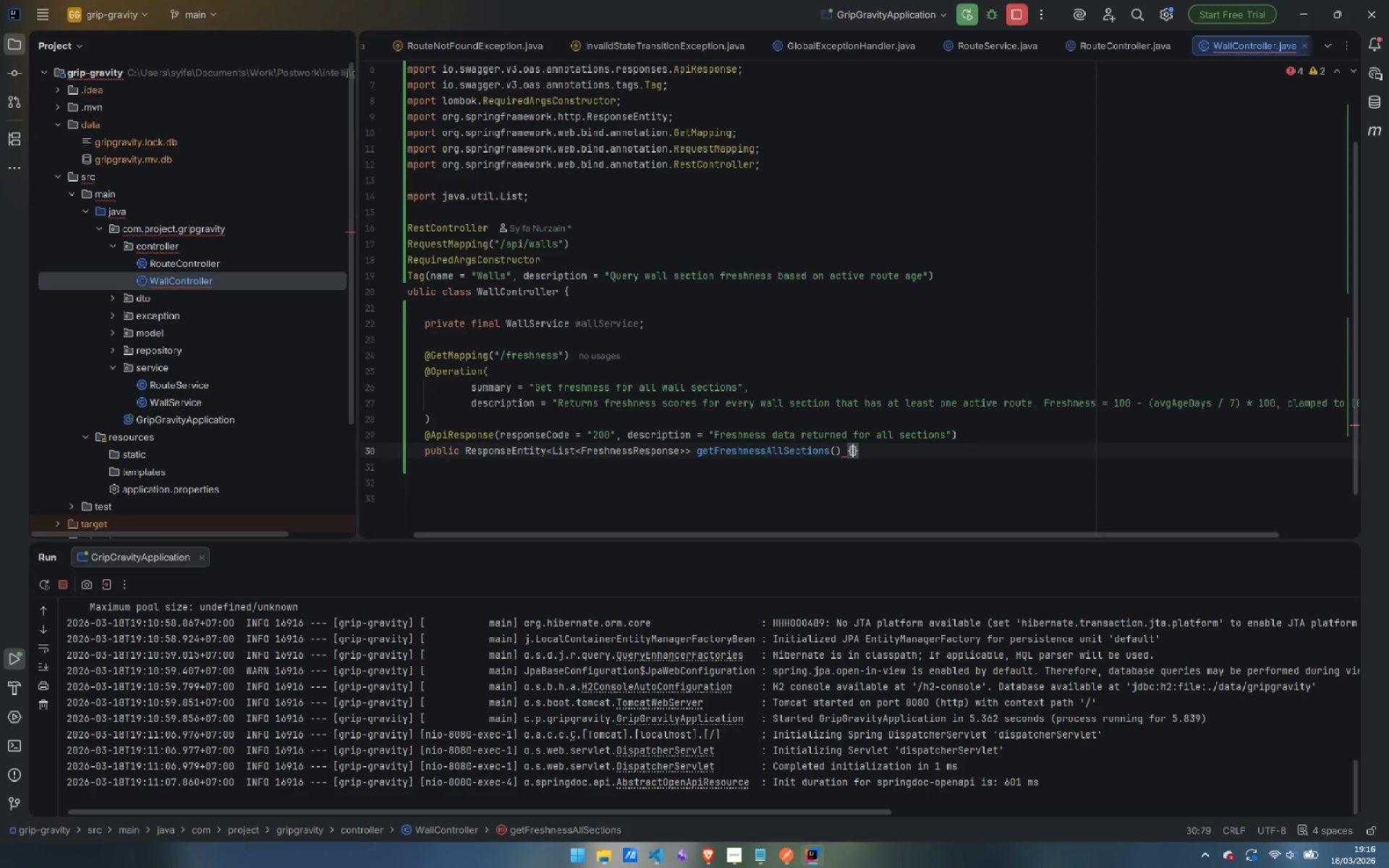 
key(Enter)
 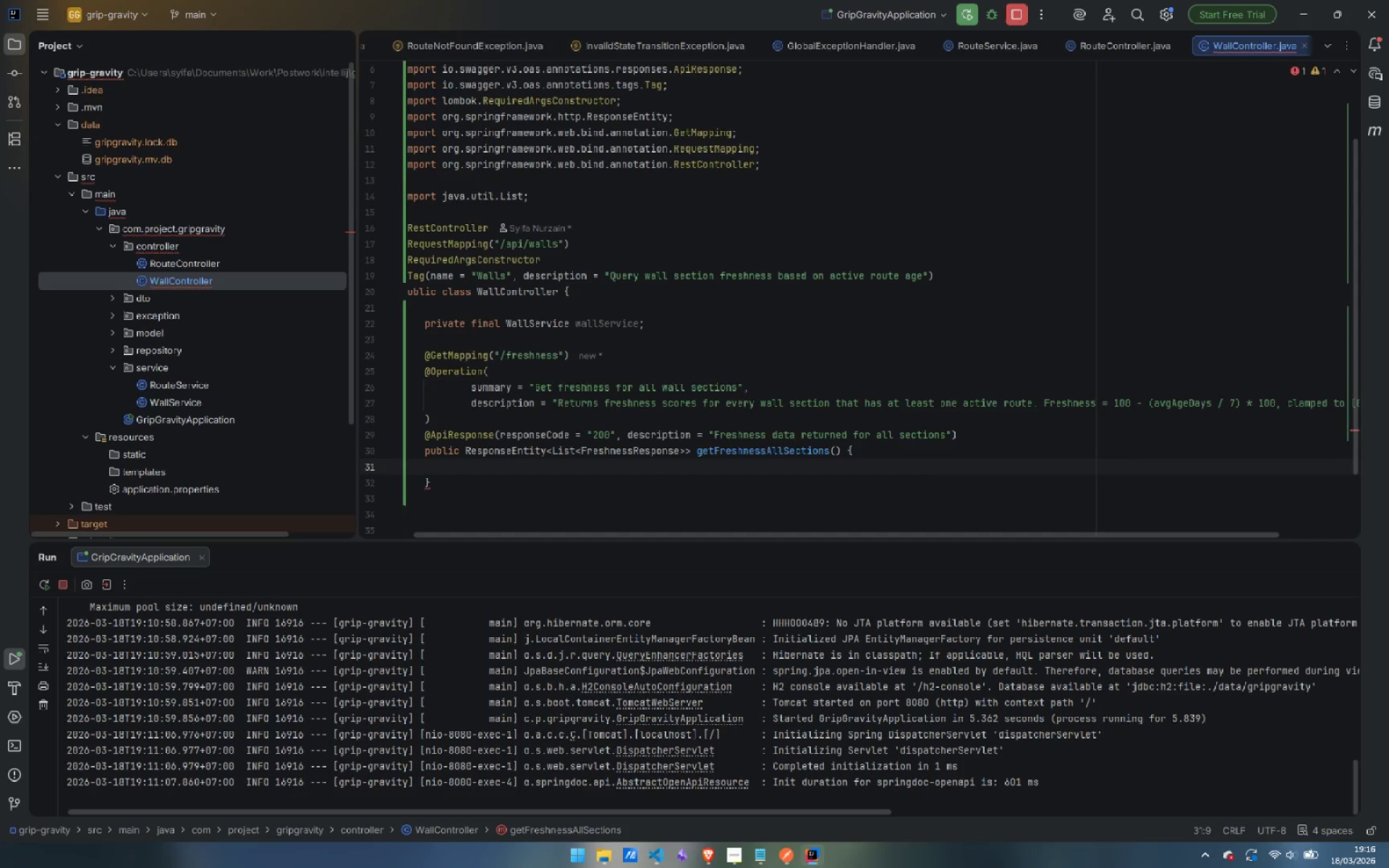 
type(return Res)
 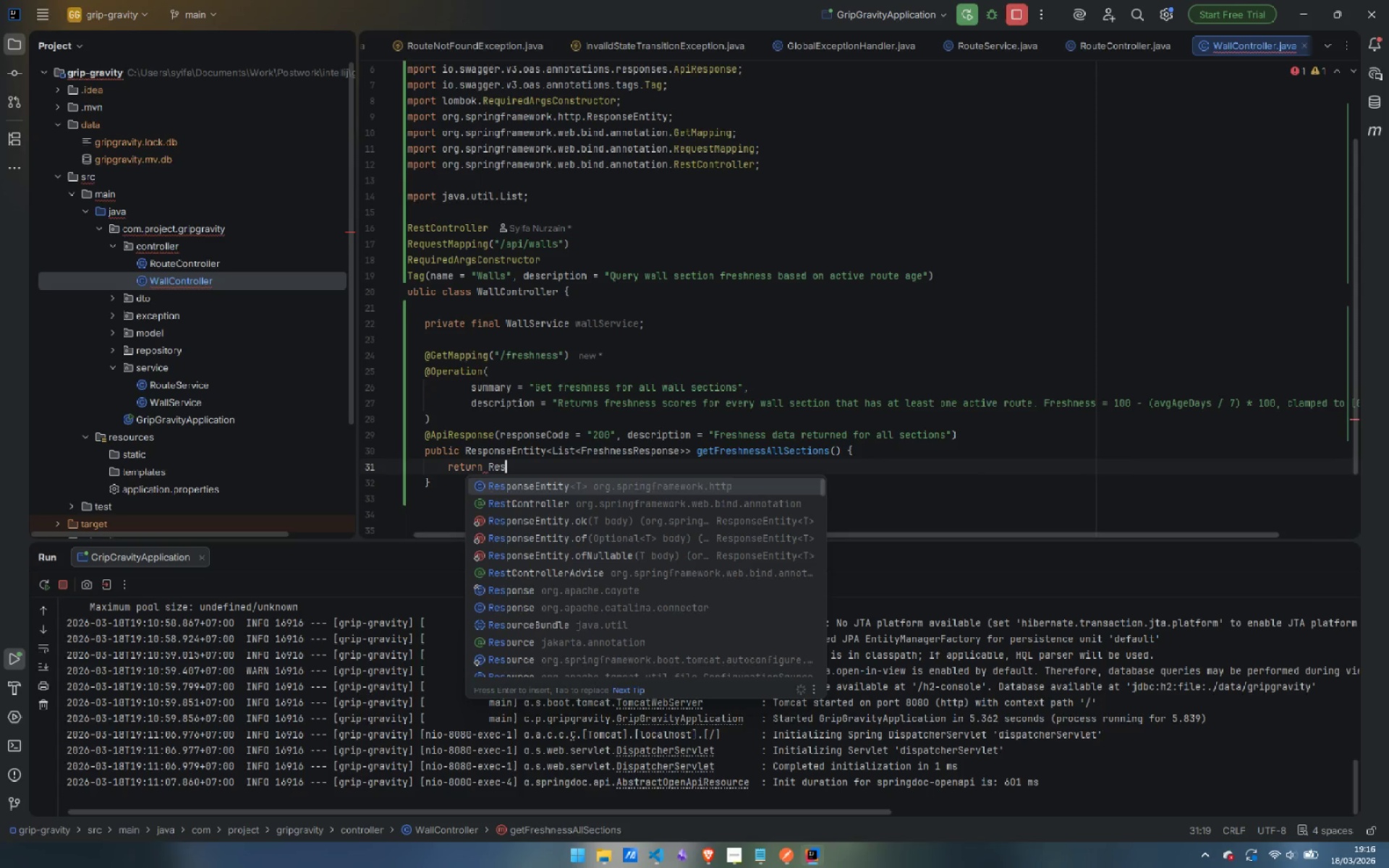 
key(ArrowDown)
 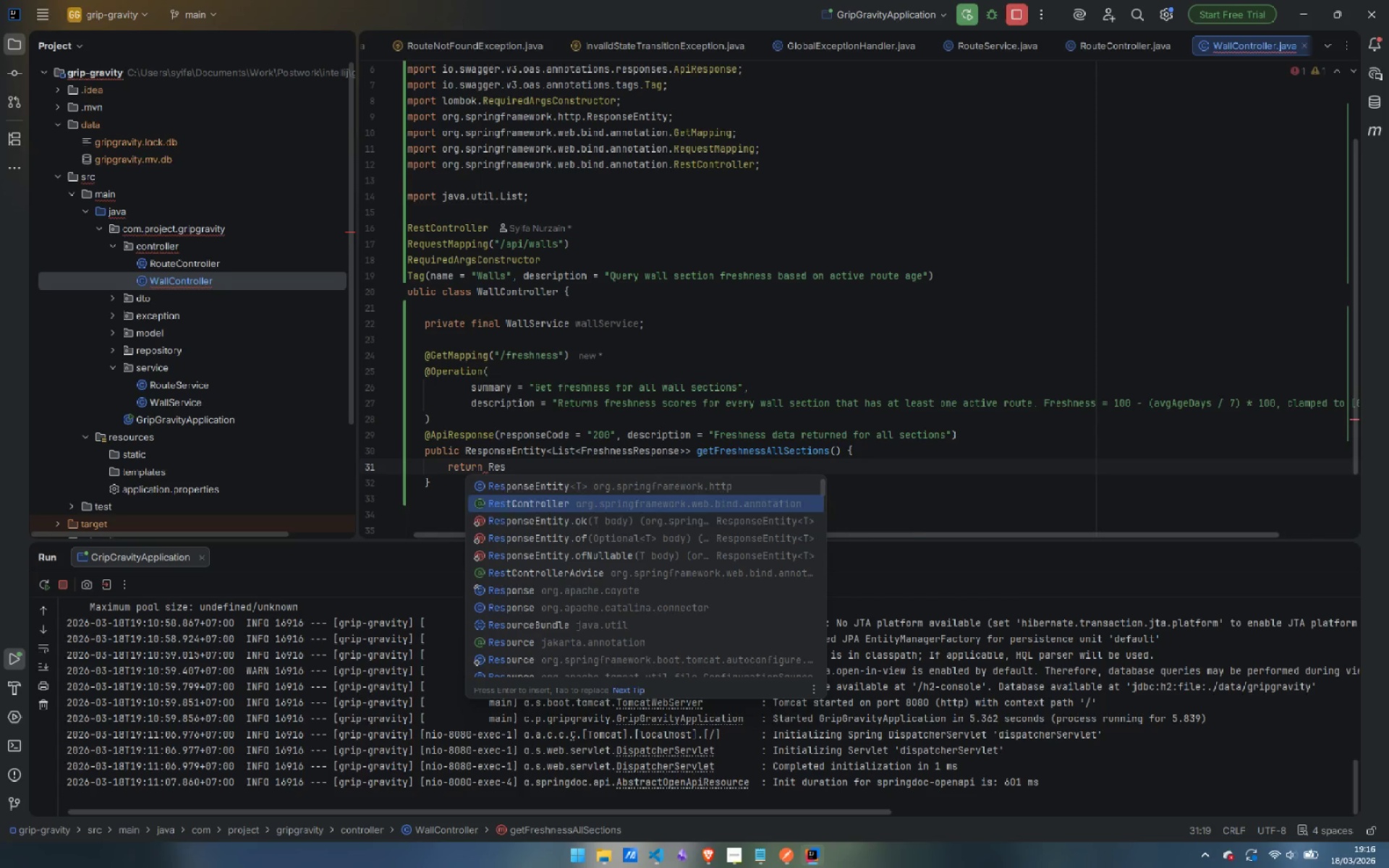 
key(ArrowDown)
 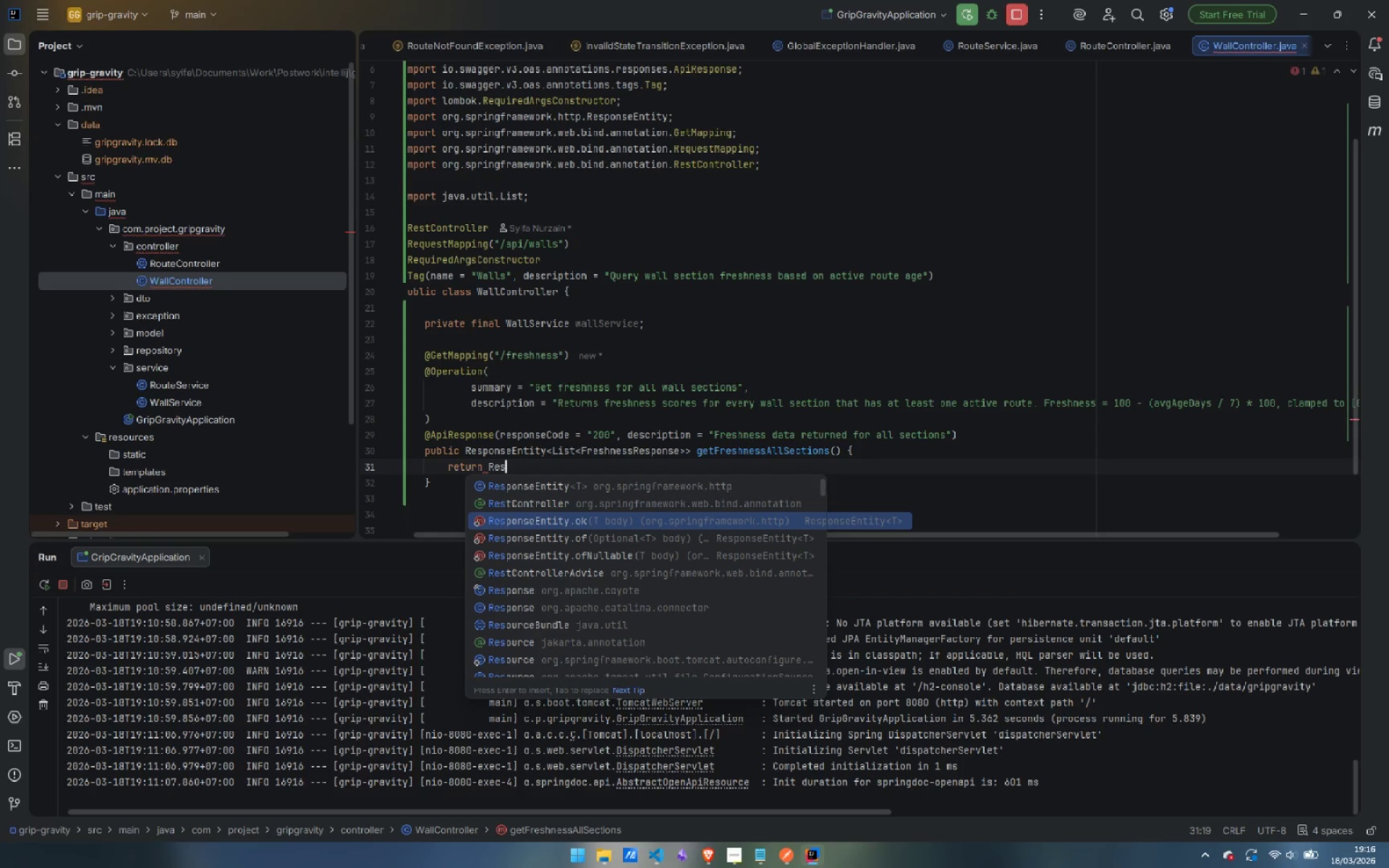 
key(Enter)
 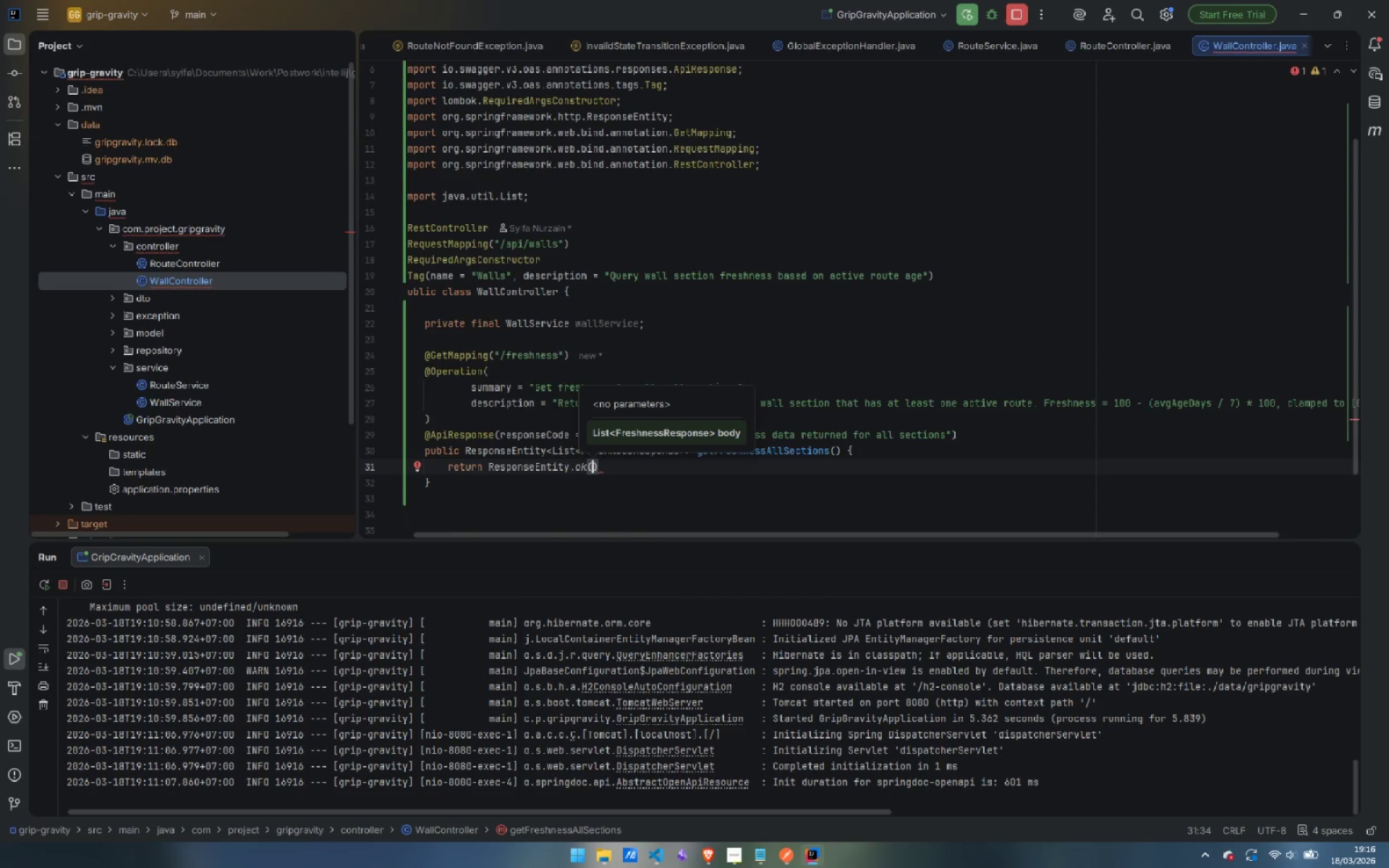 
type(wal)
 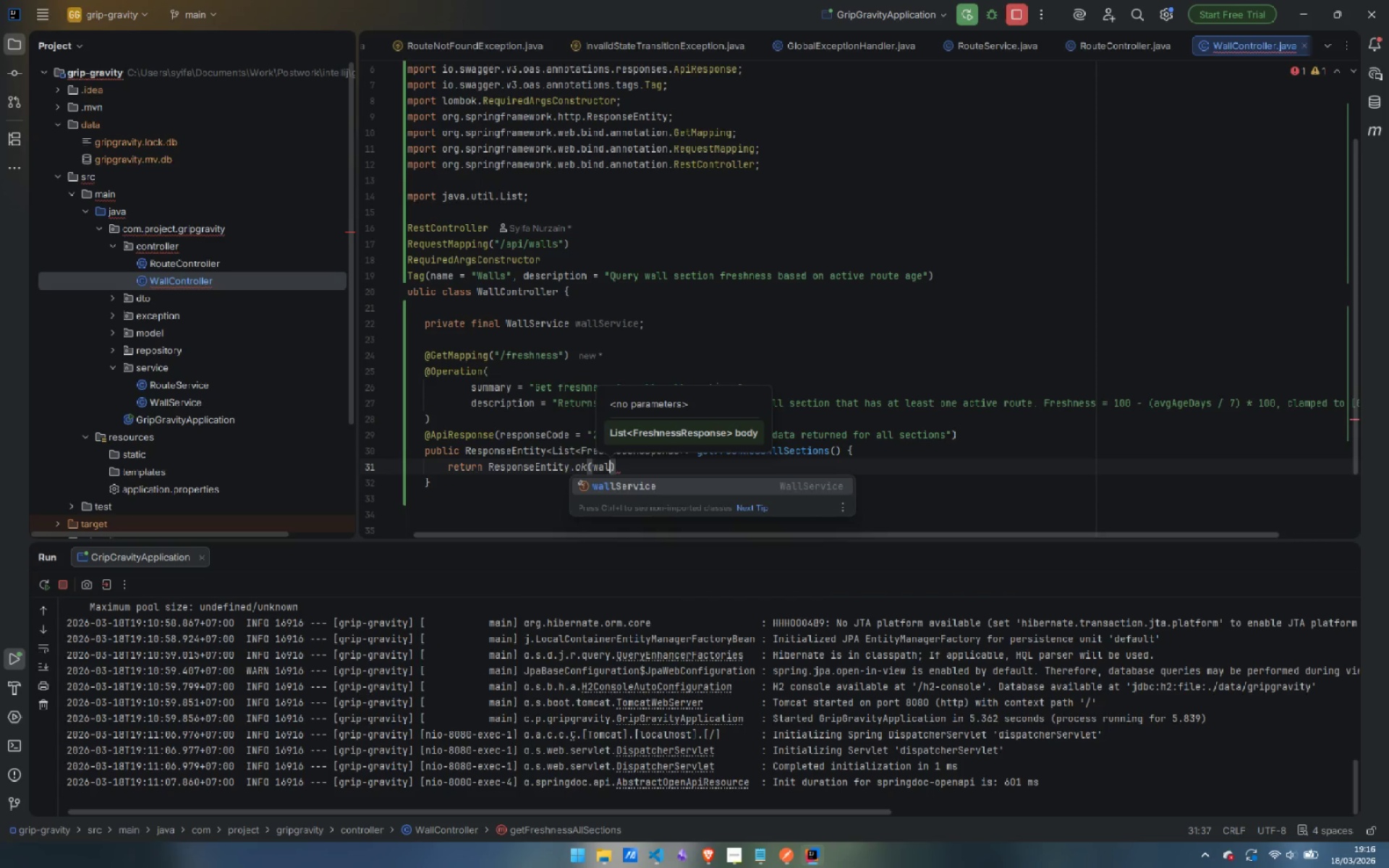 
key(Enter)
 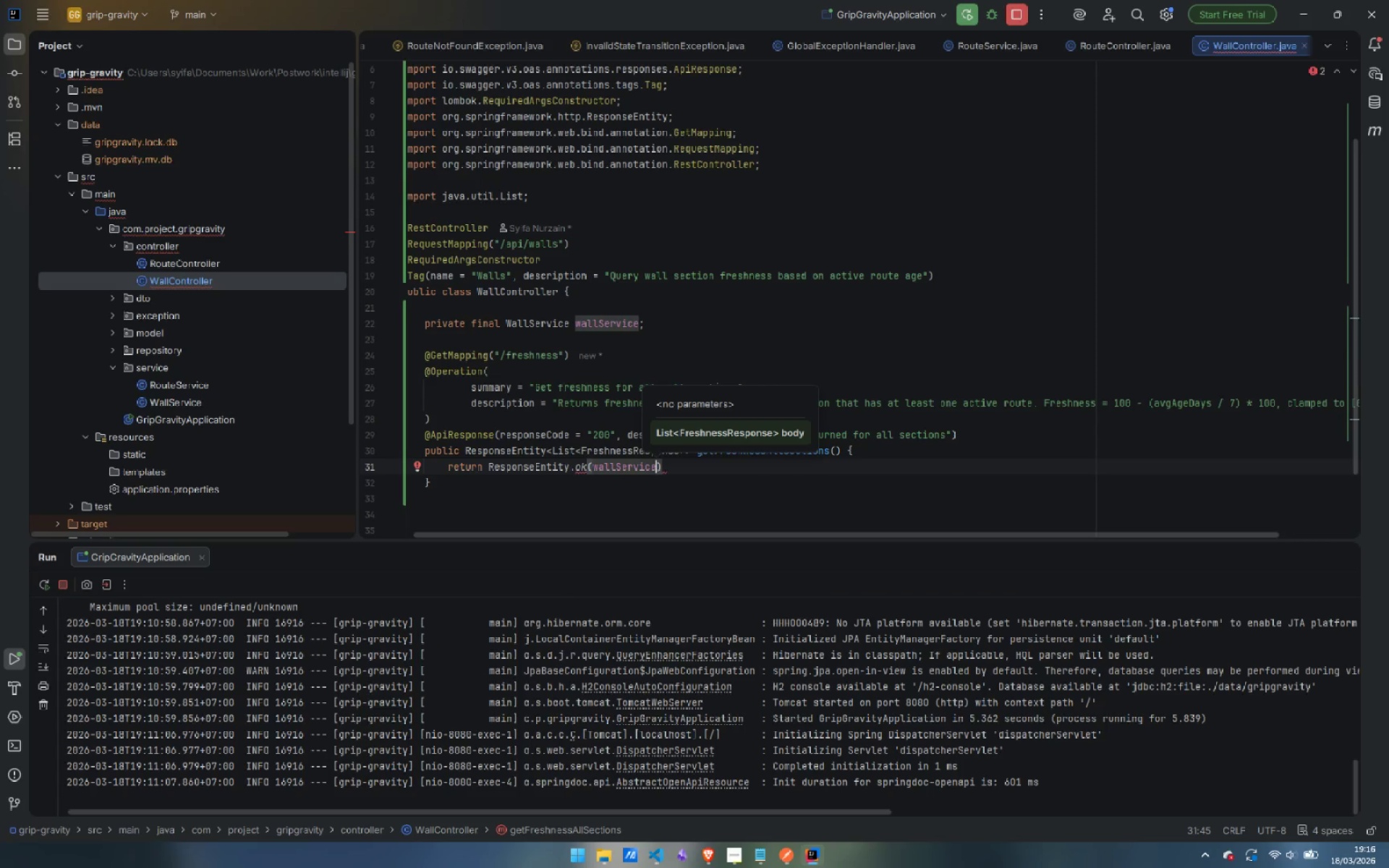 
type(.get)
 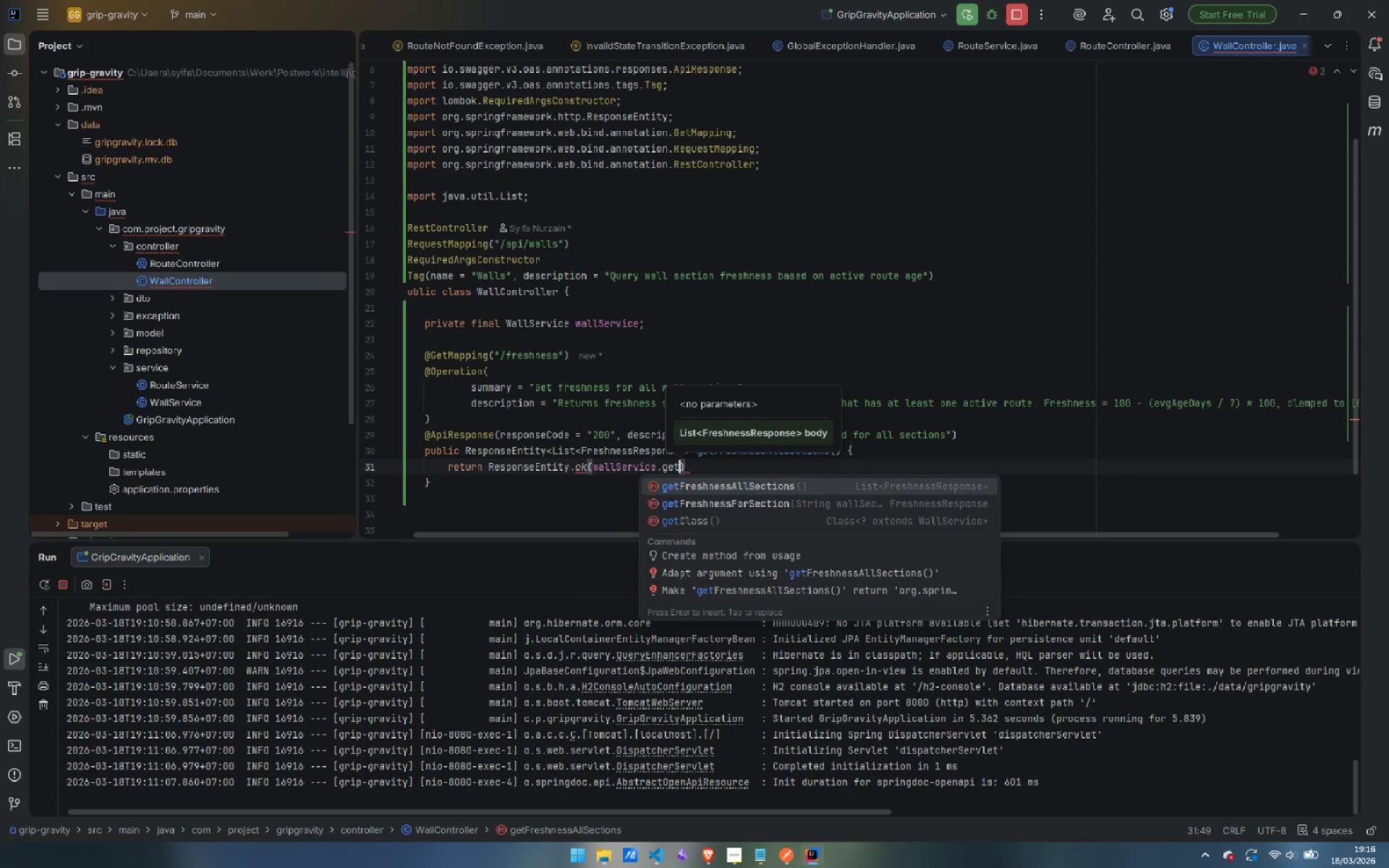 
key(Enter)
 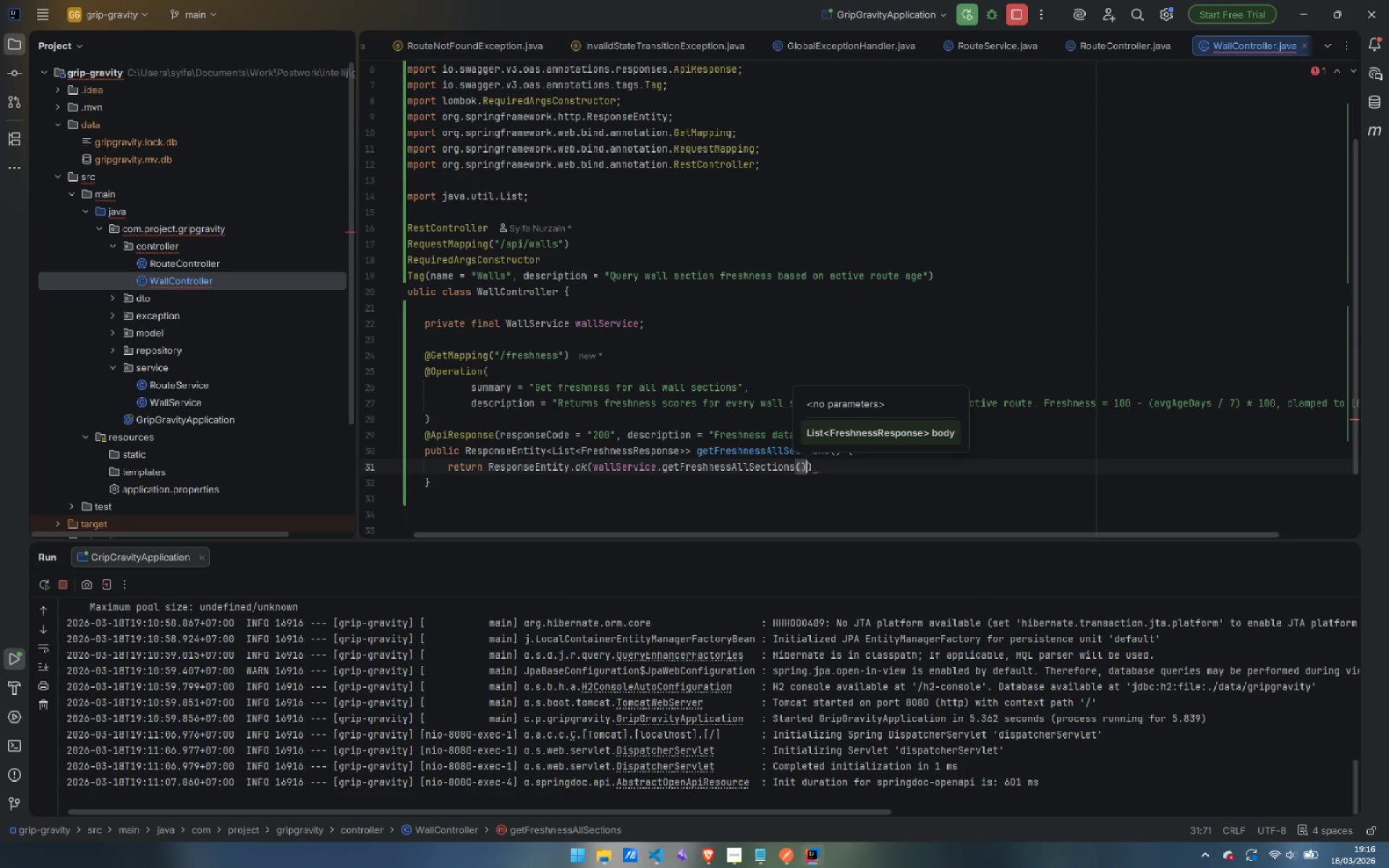 
key(ArrowRight)
 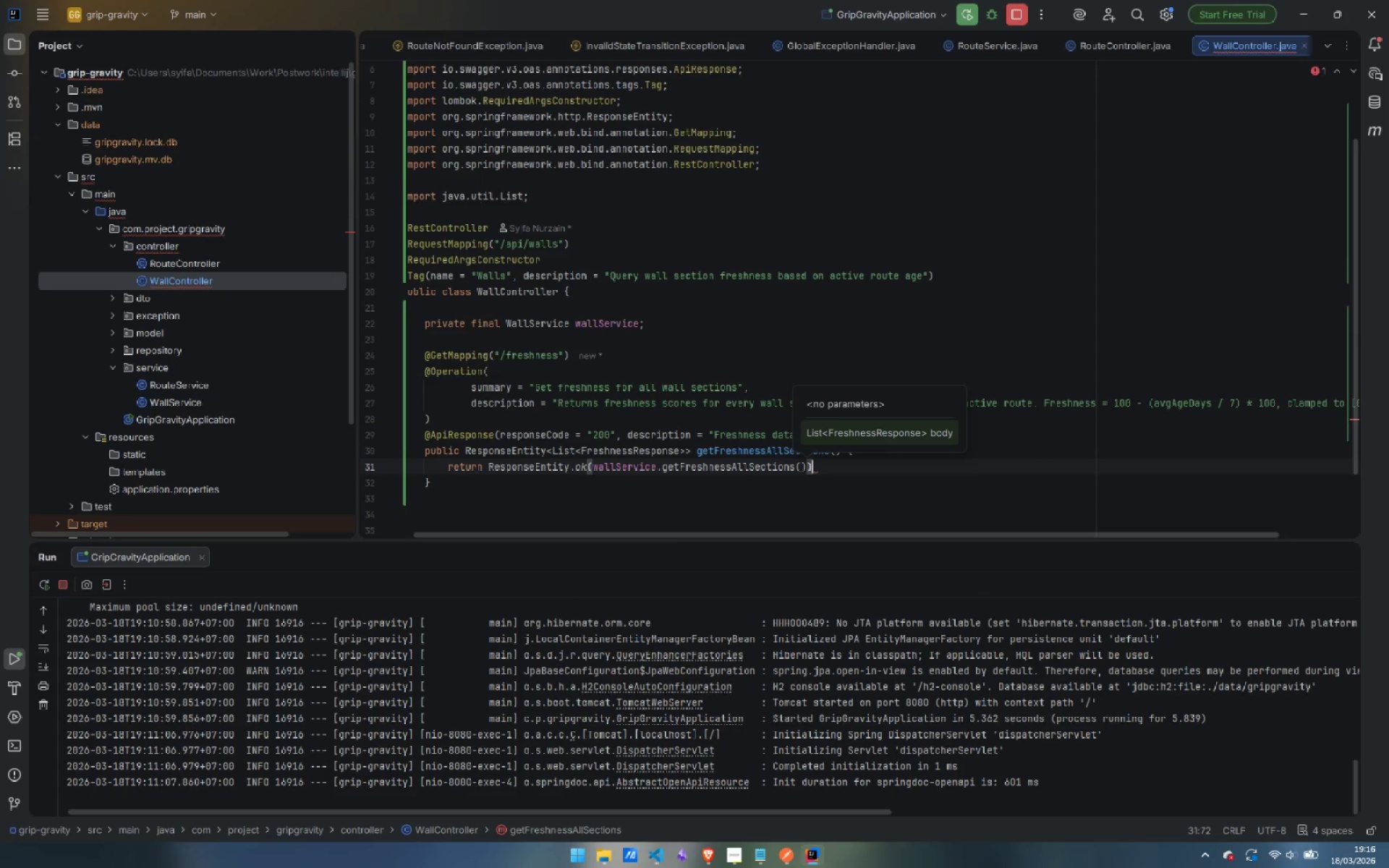 
key(Semicolon)
 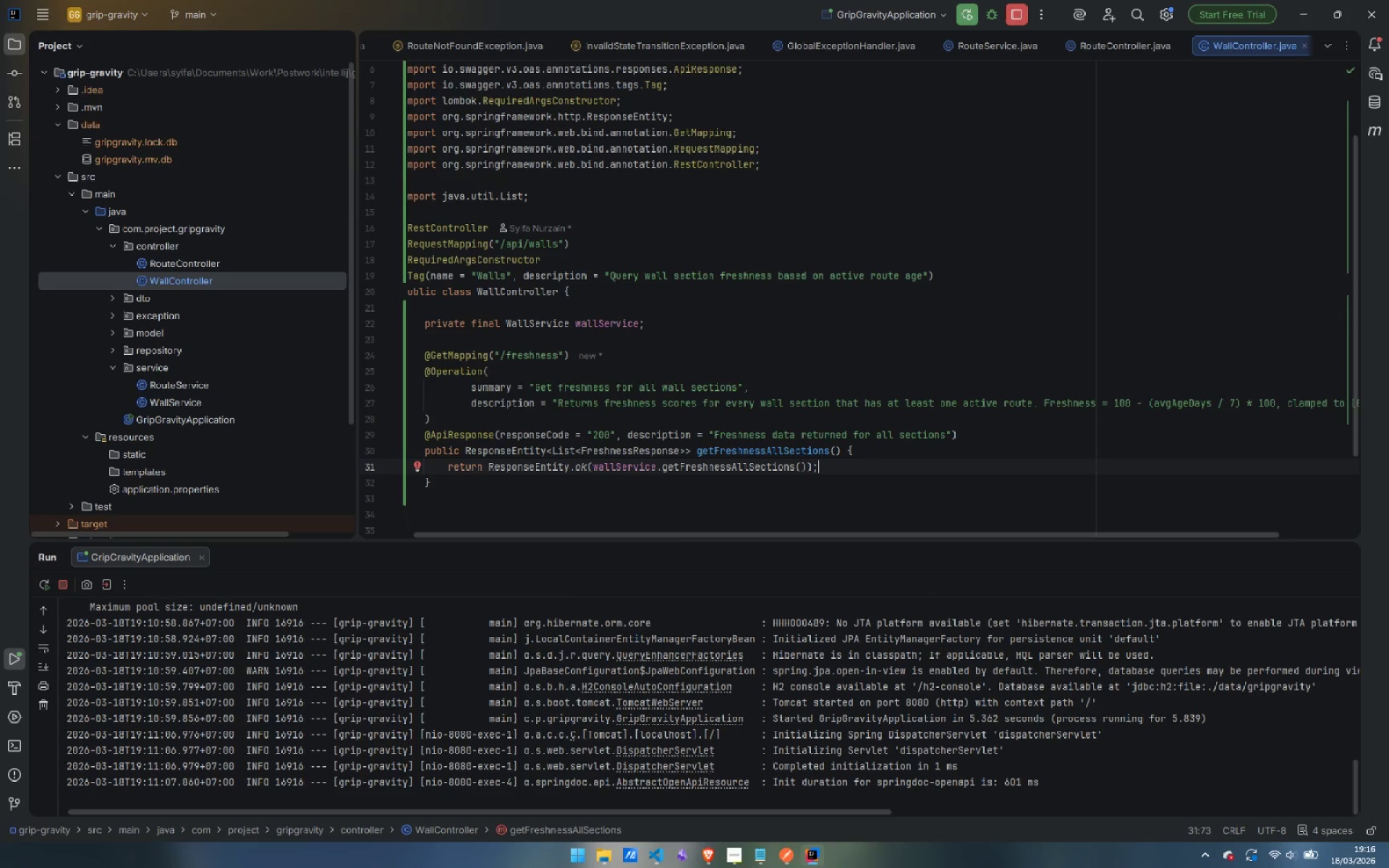 
key(ArrowDown)
 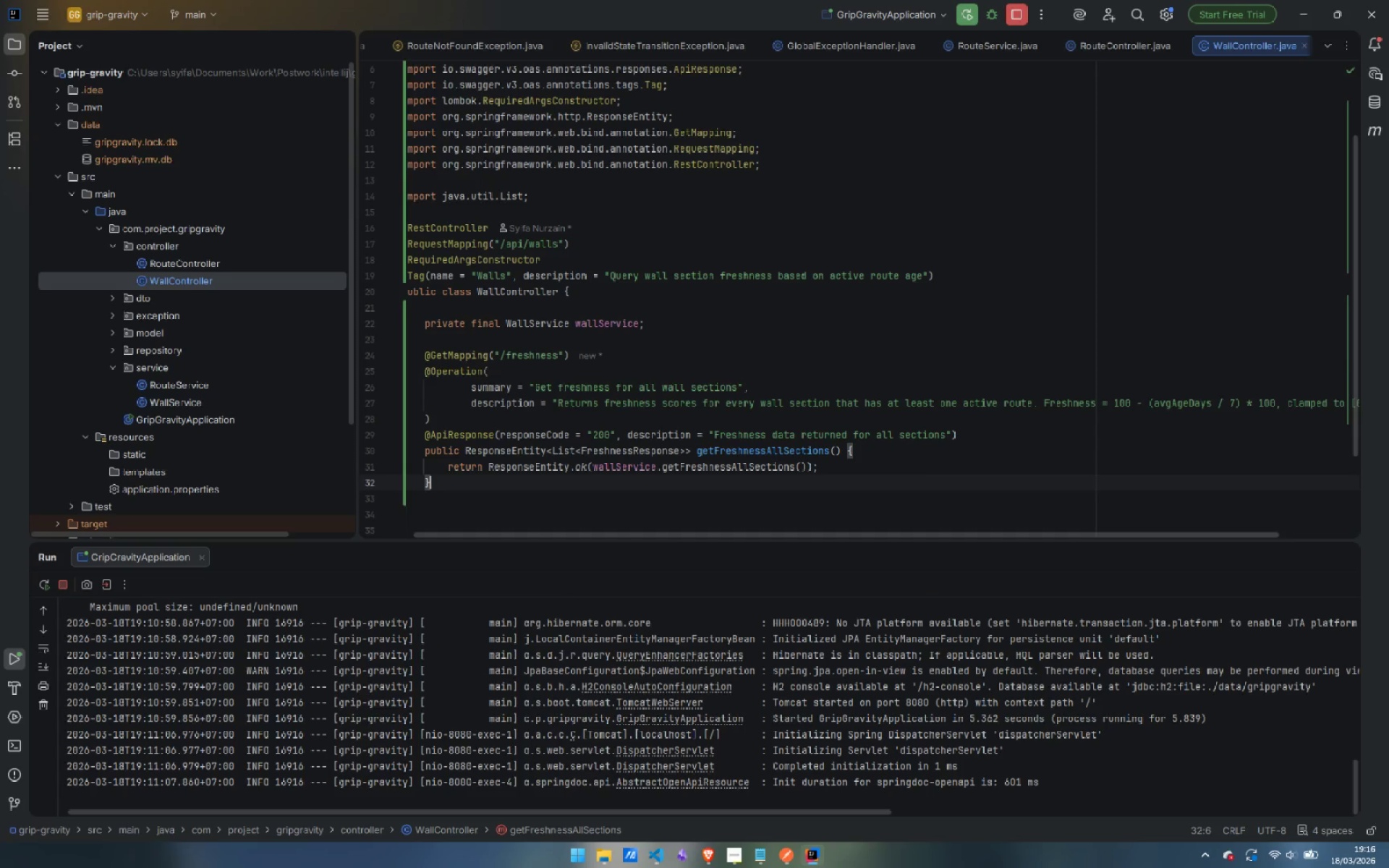 
key(Enter)
 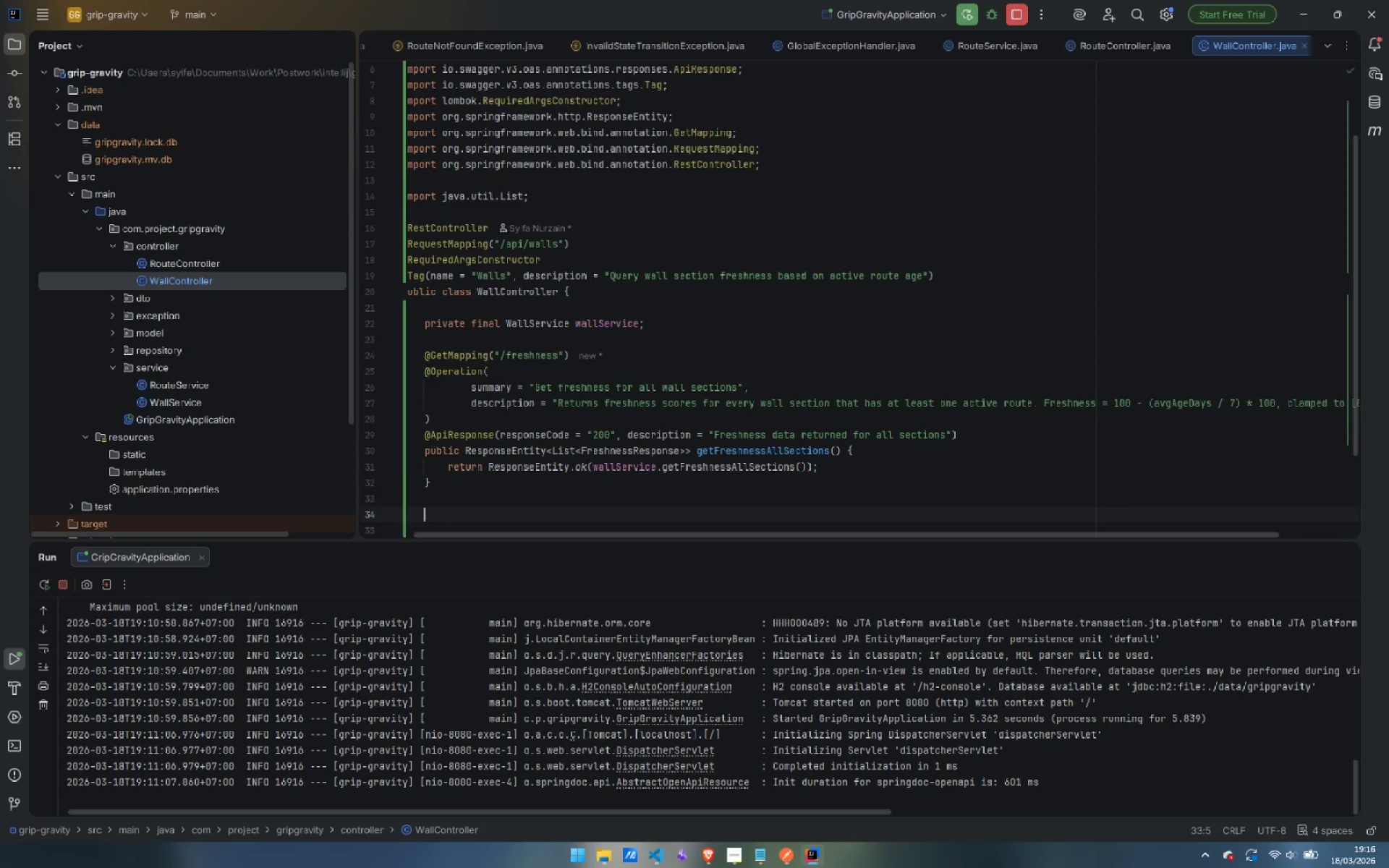 
key(Enter)
 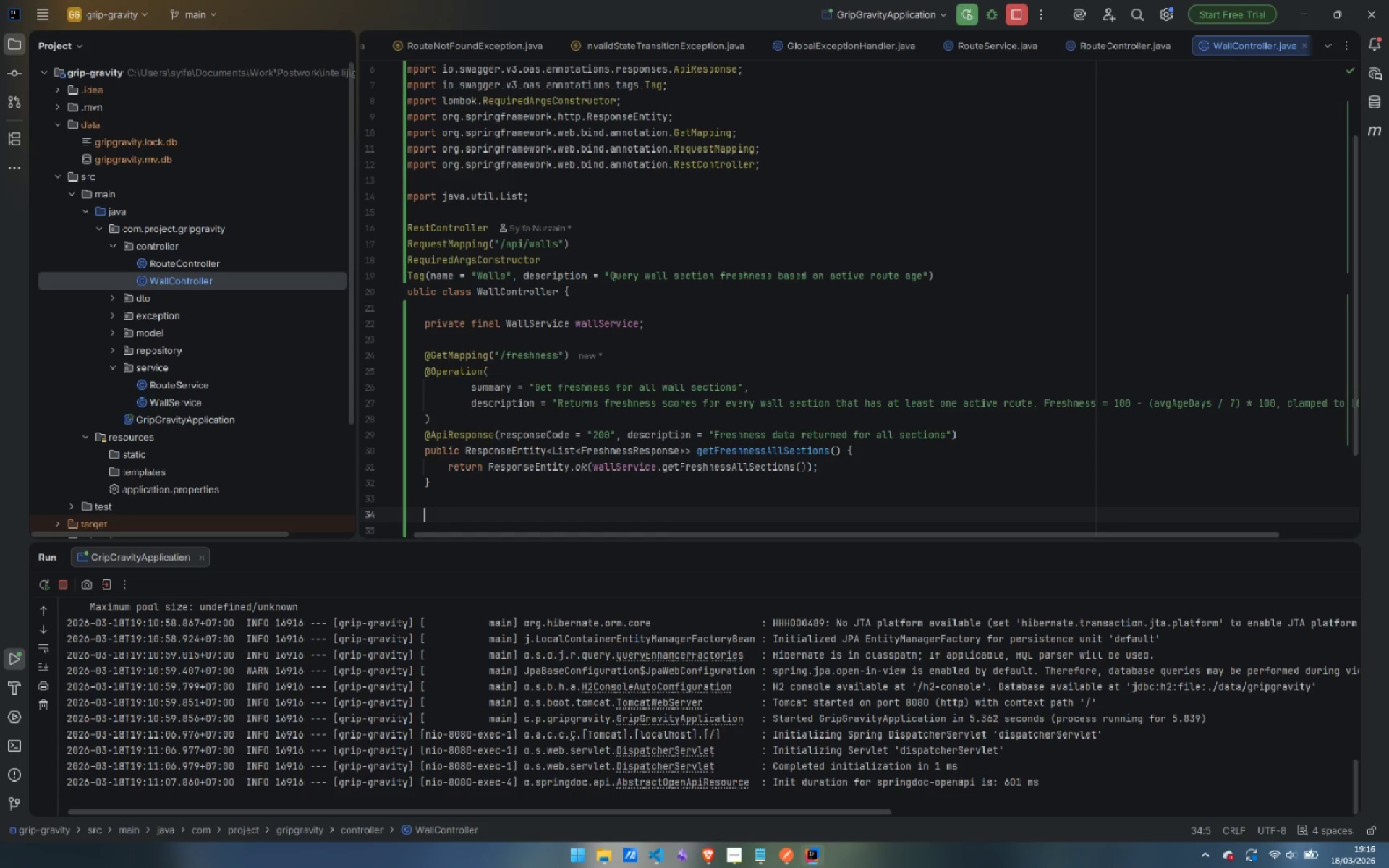 
type(@Ge)
 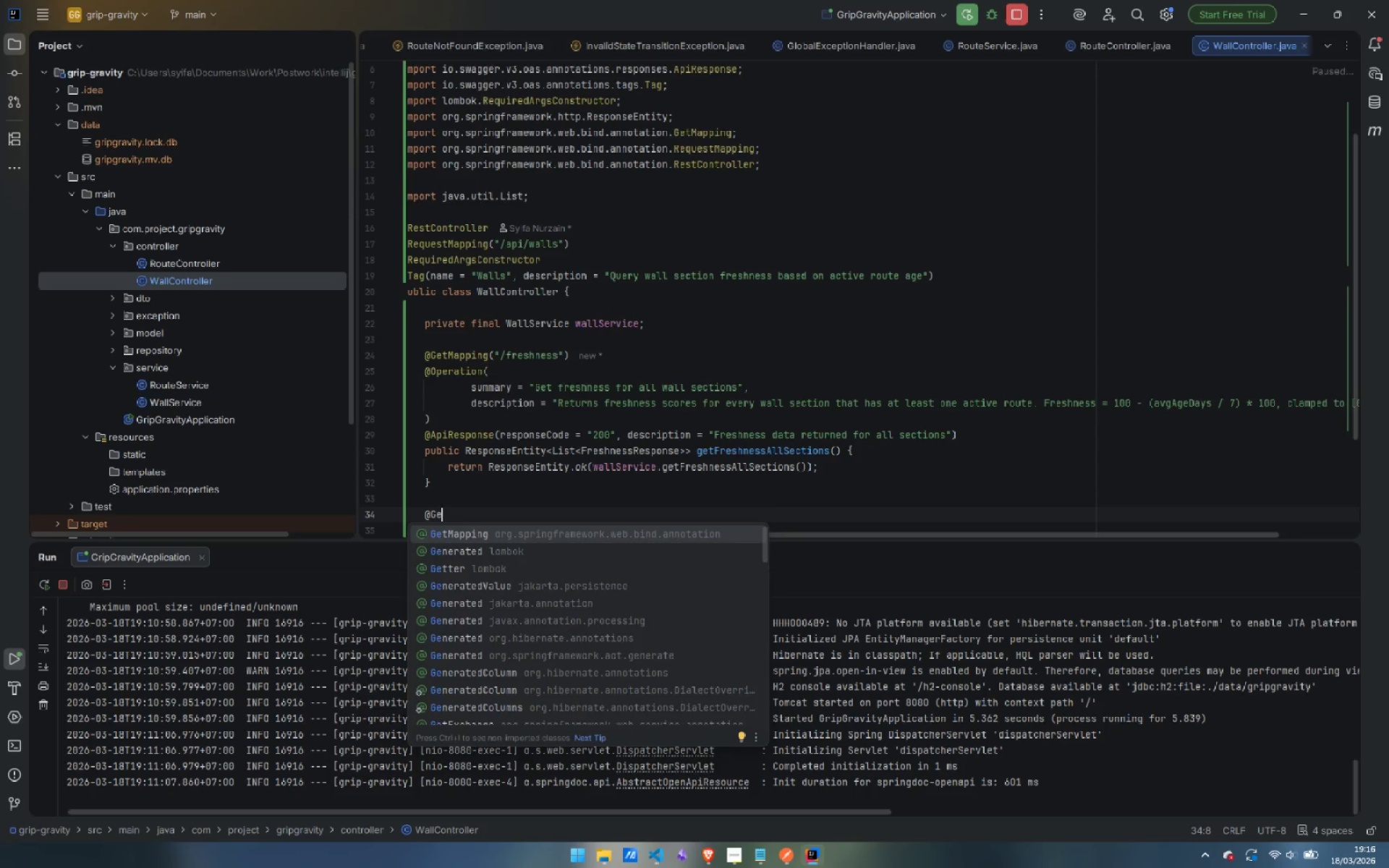 
key(Enter)
 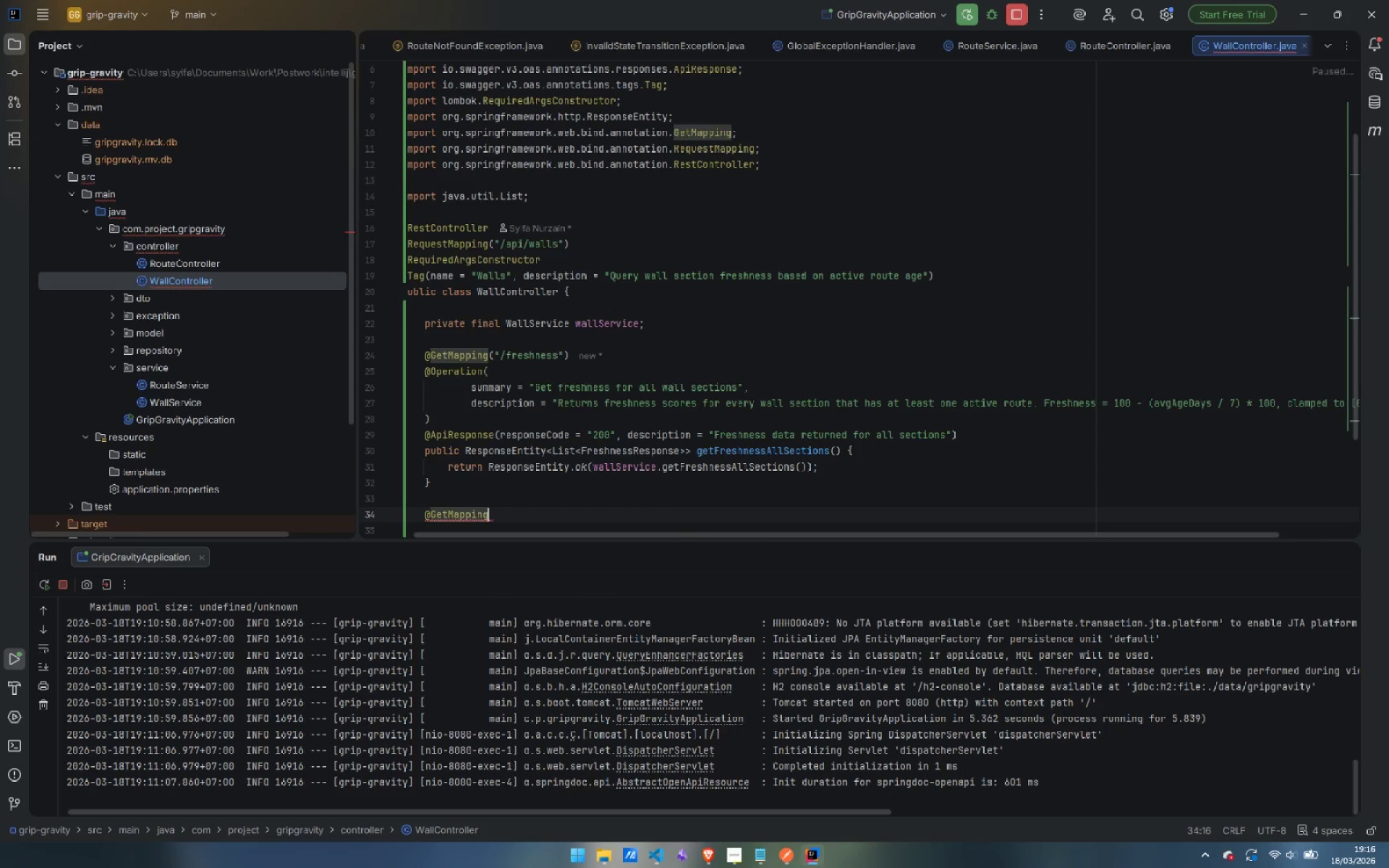 
key(Shift+9)
 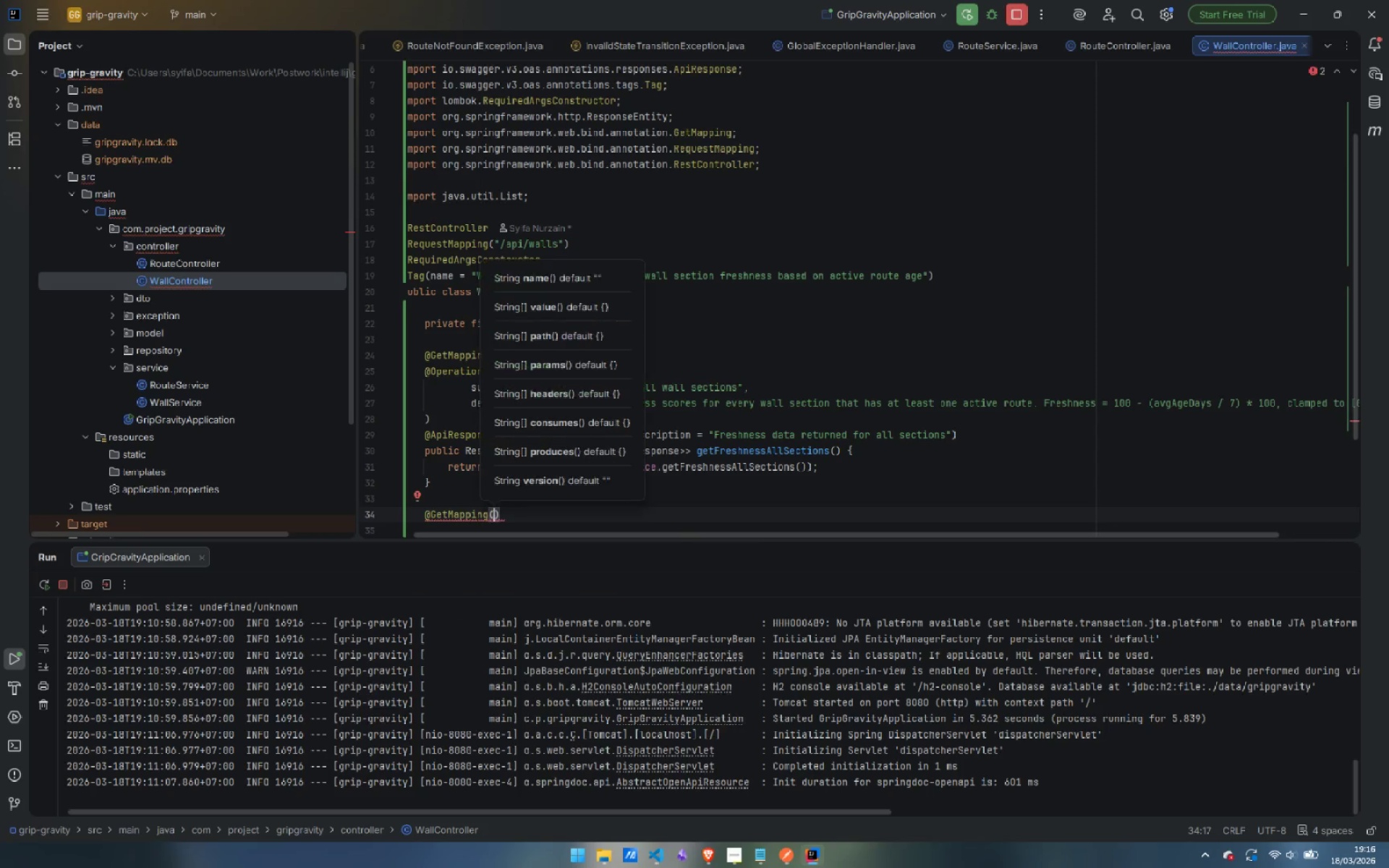 
key(Shift+Quote)
 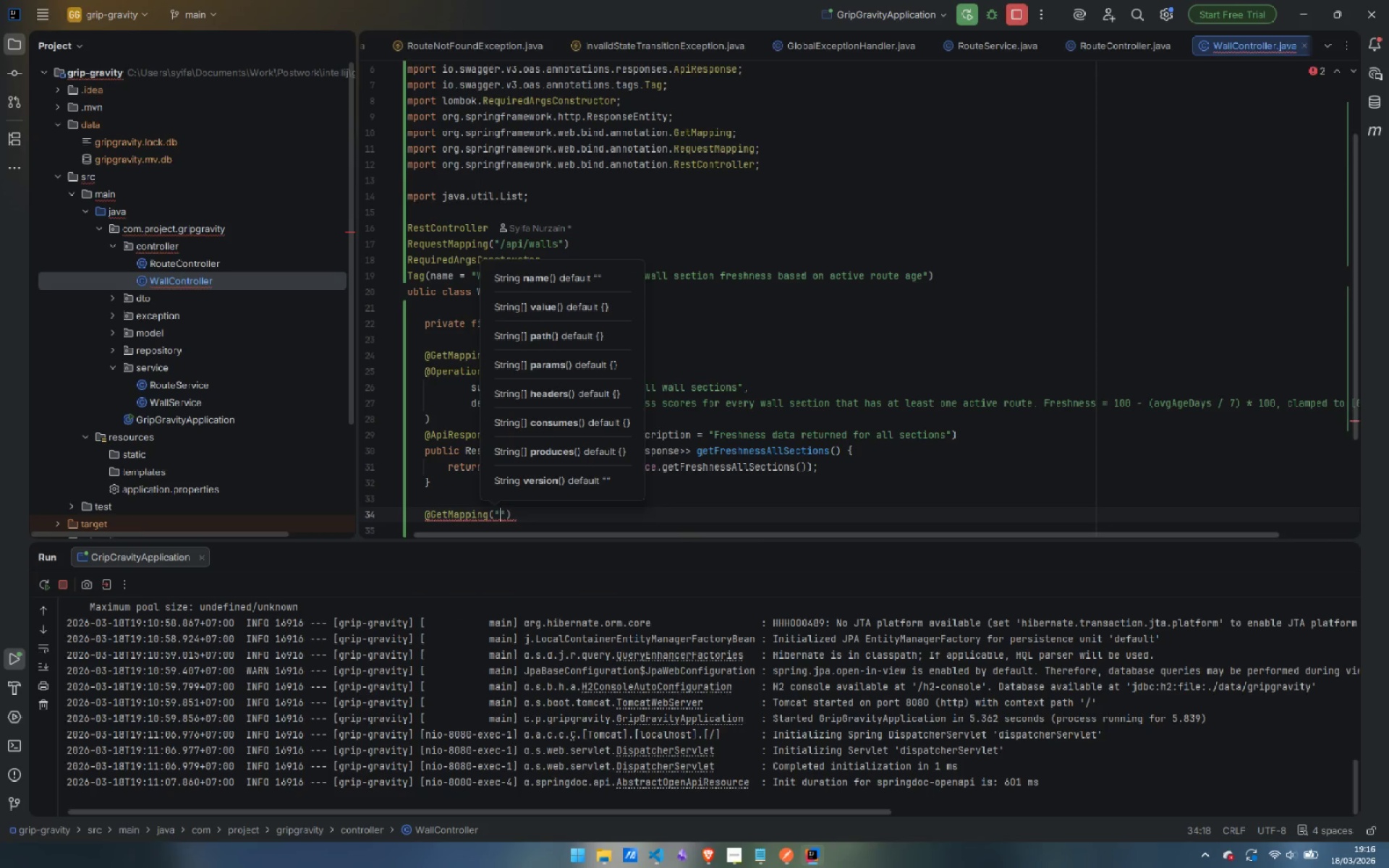 
key(Slash)
 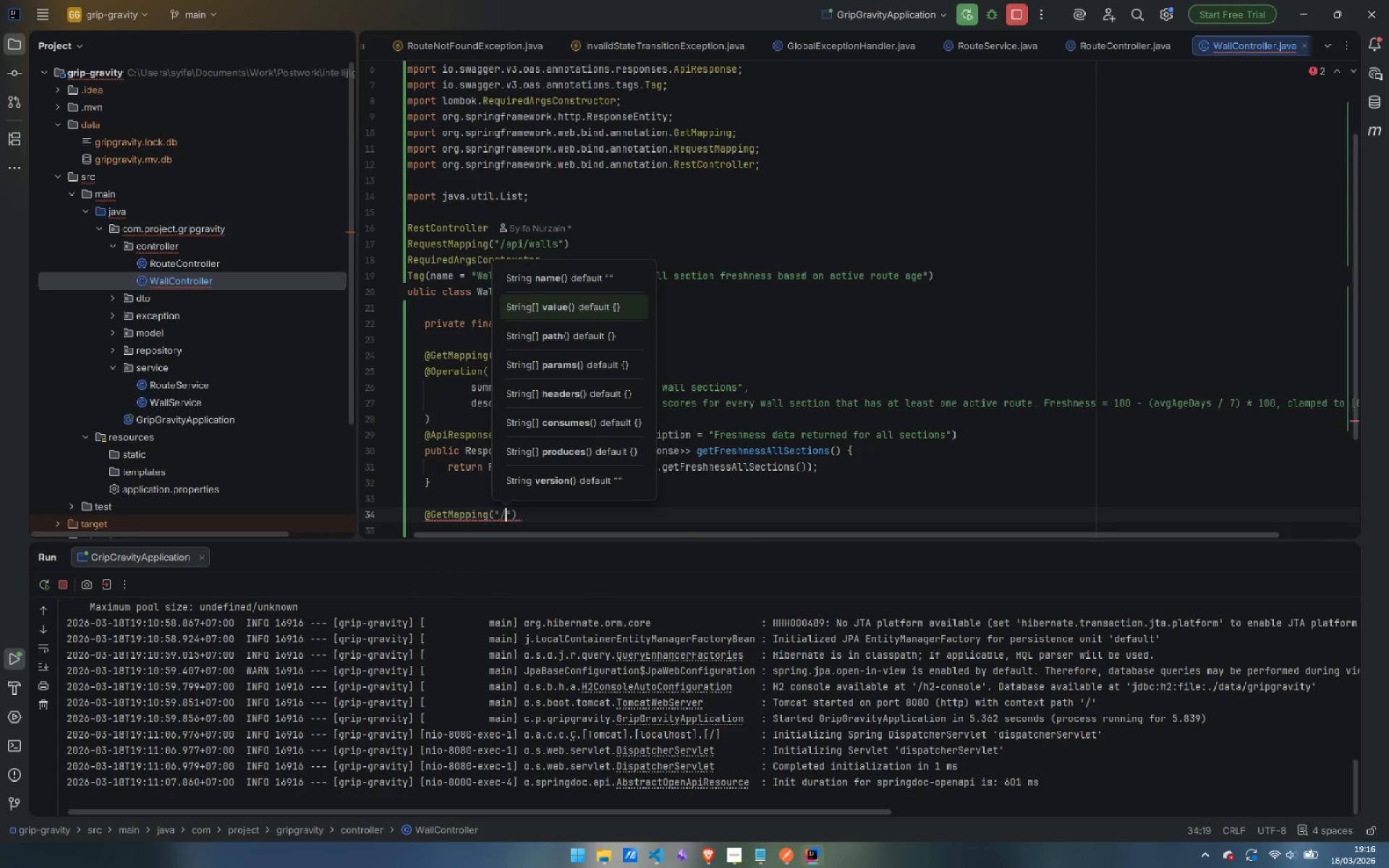 
key(Shift+BracketLeft)
 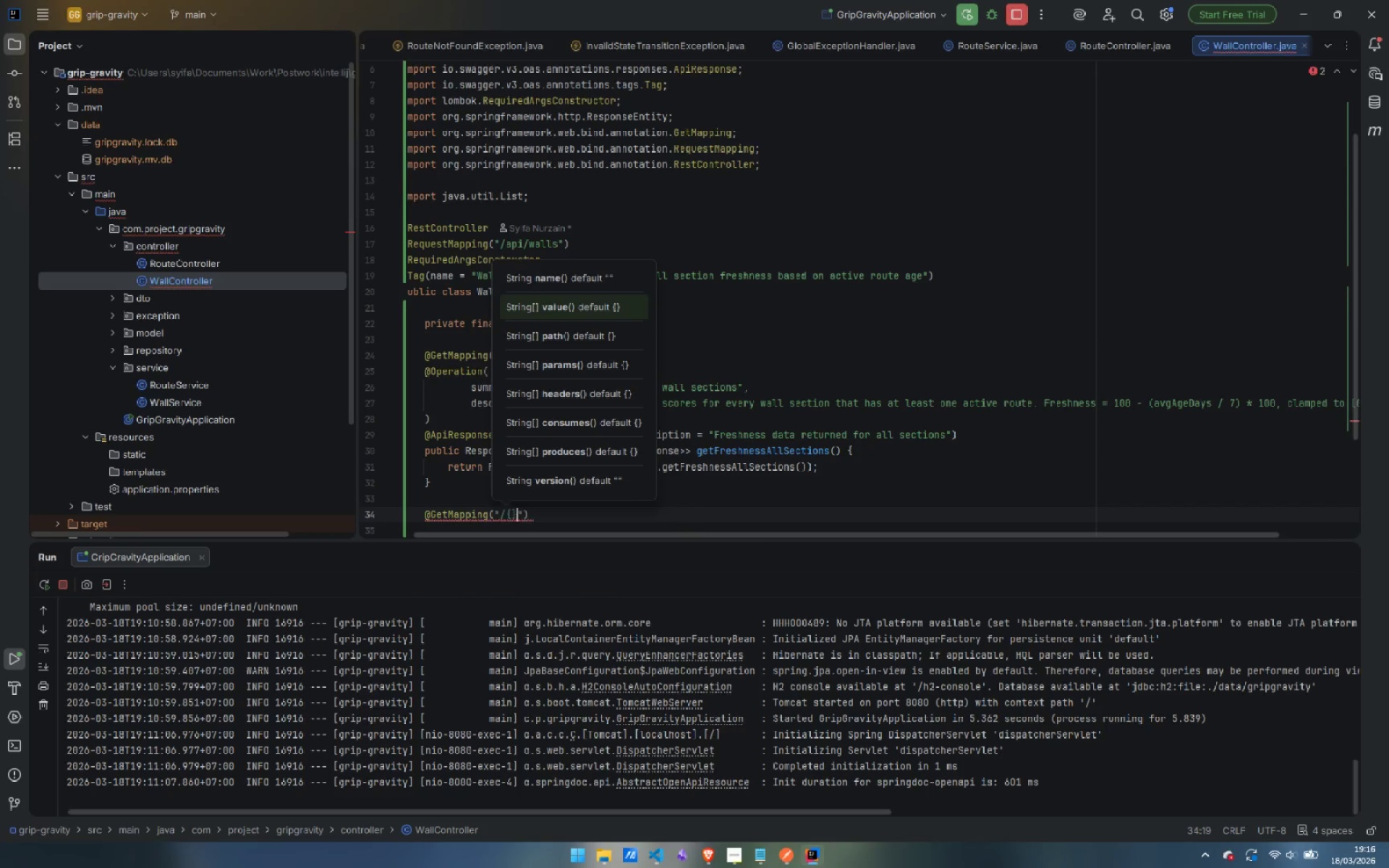 
key(Shift+BracketRight)
 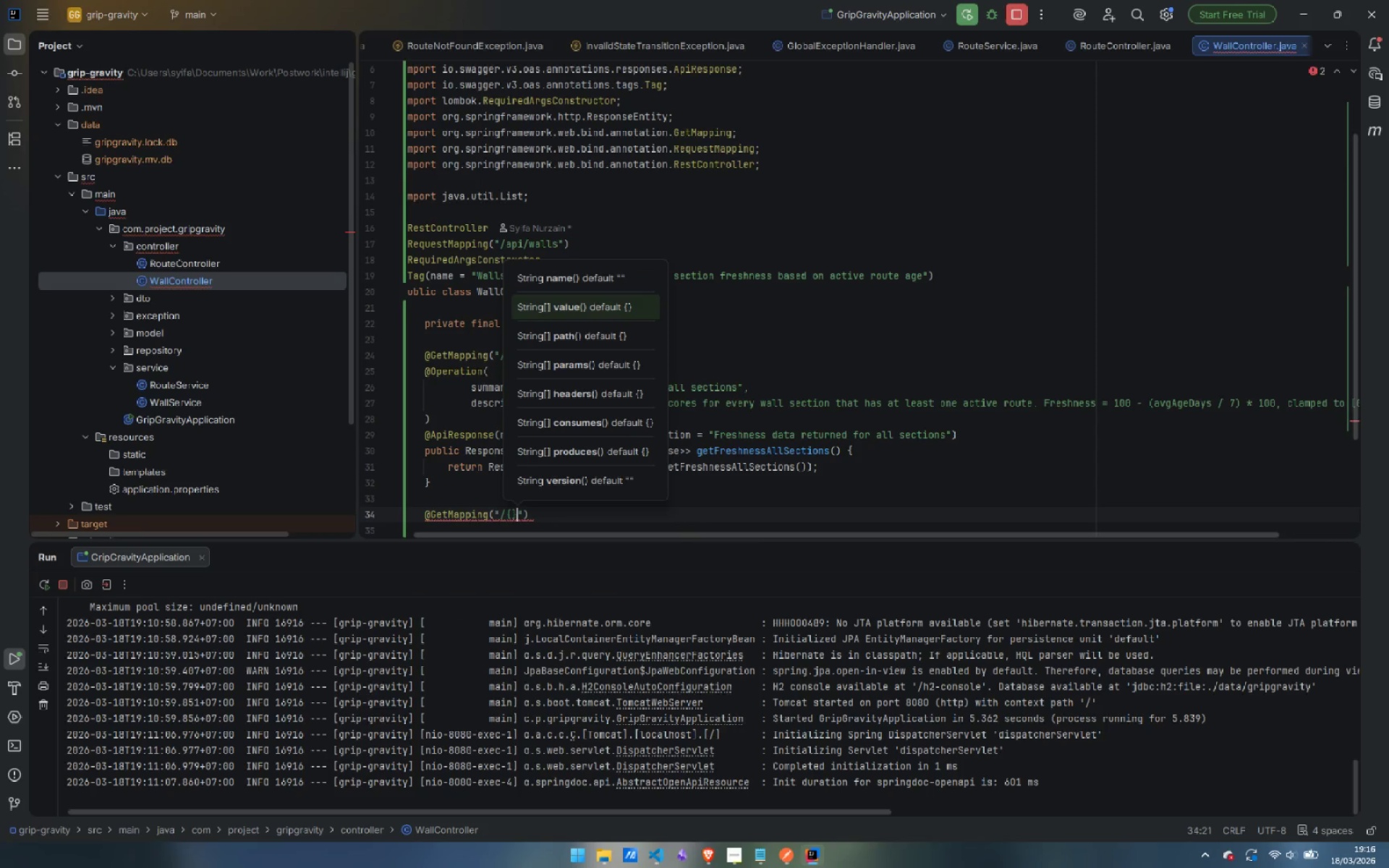 
key(ArrowLeft)
 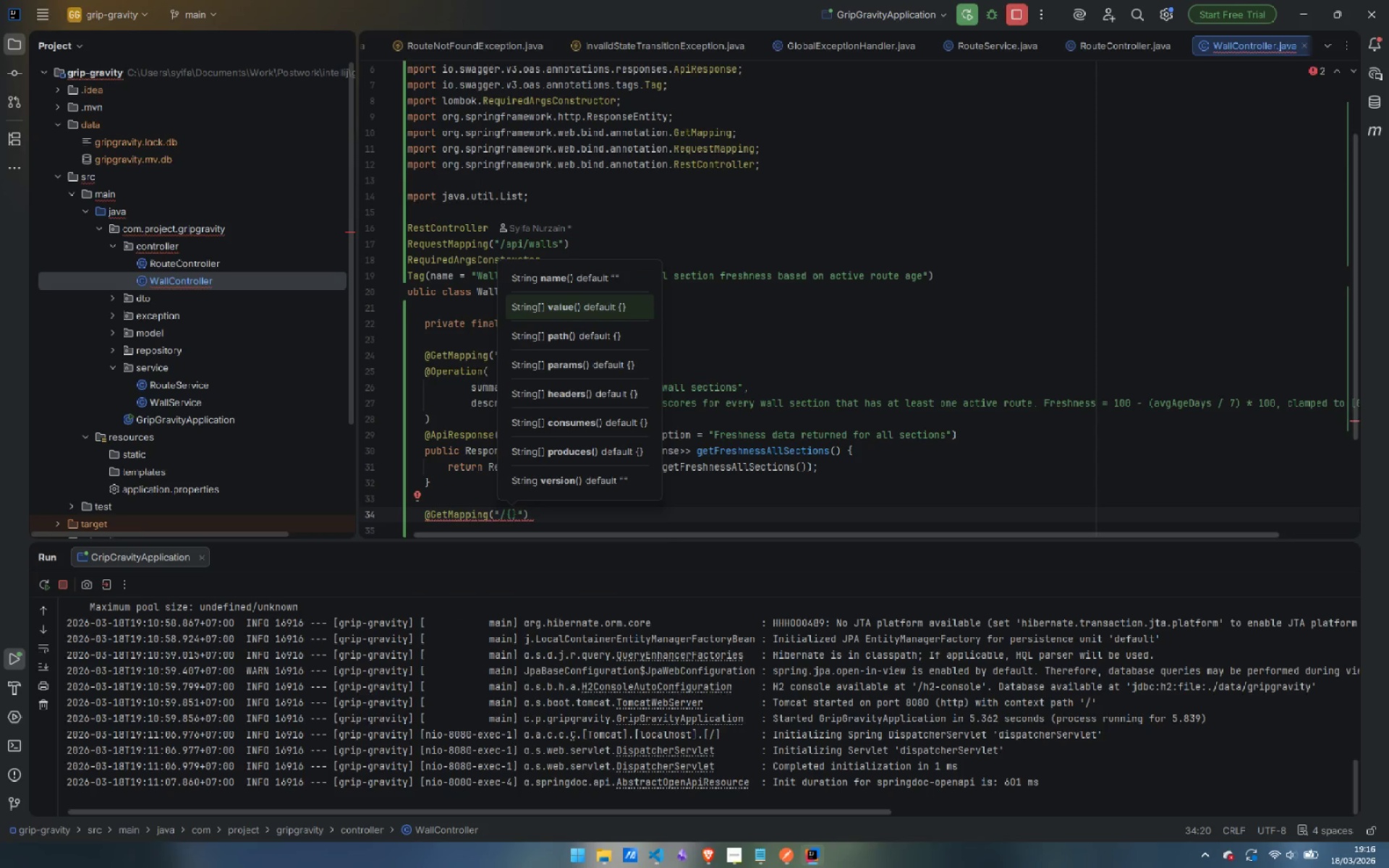 
type(section)
 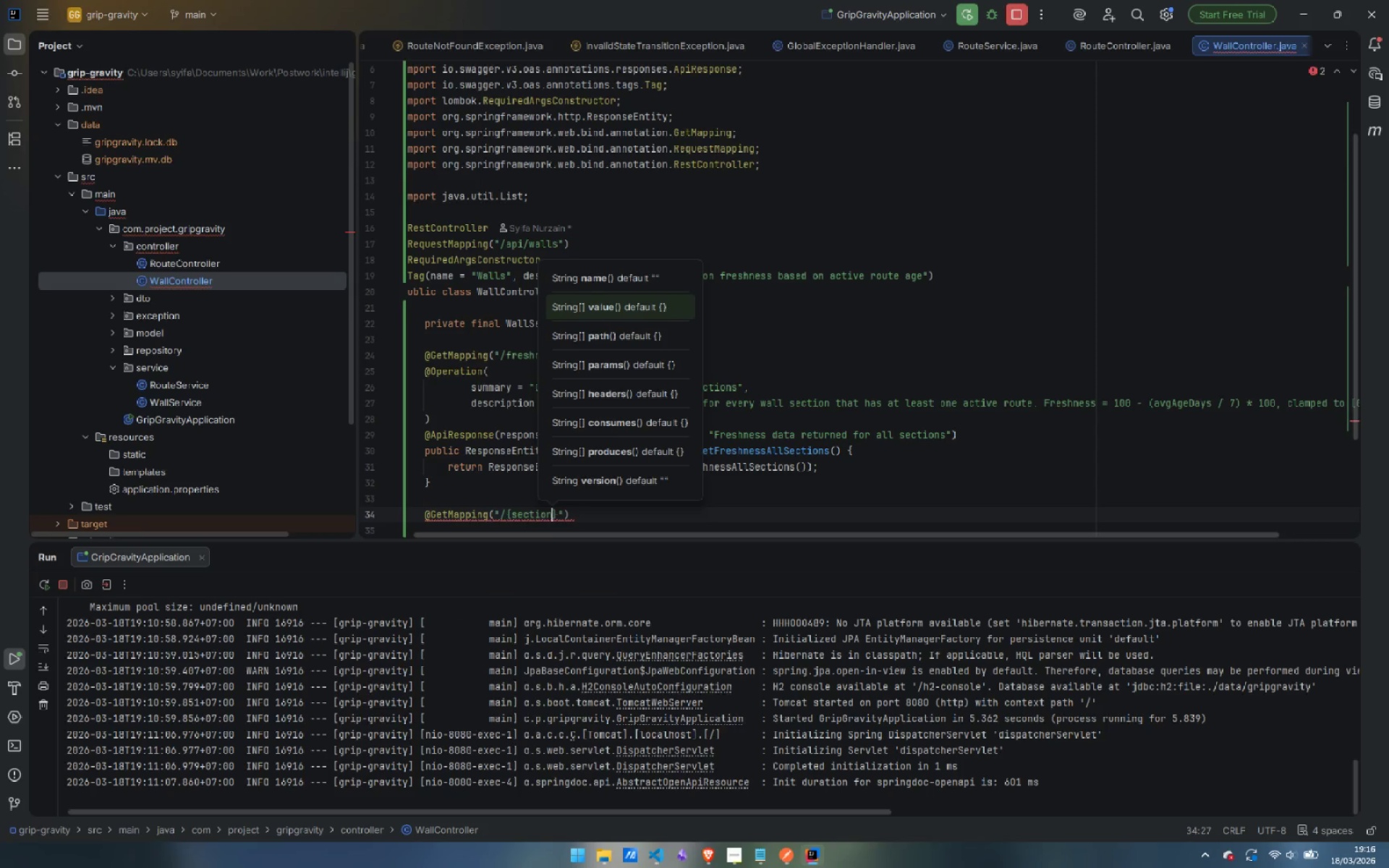 
key(ArrowRight)
 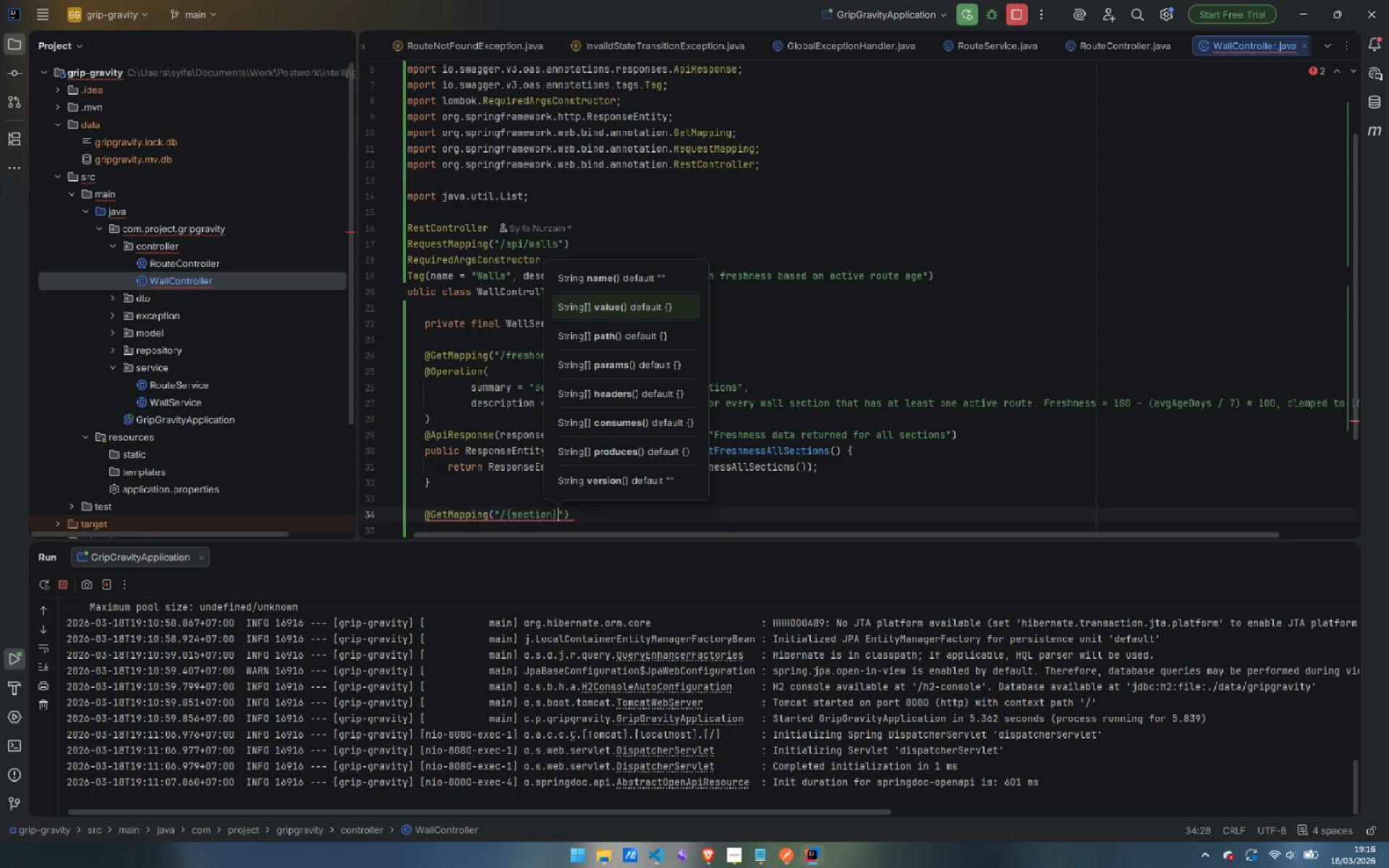 
type(/fe)
key(Backspace)
type(reshness)
 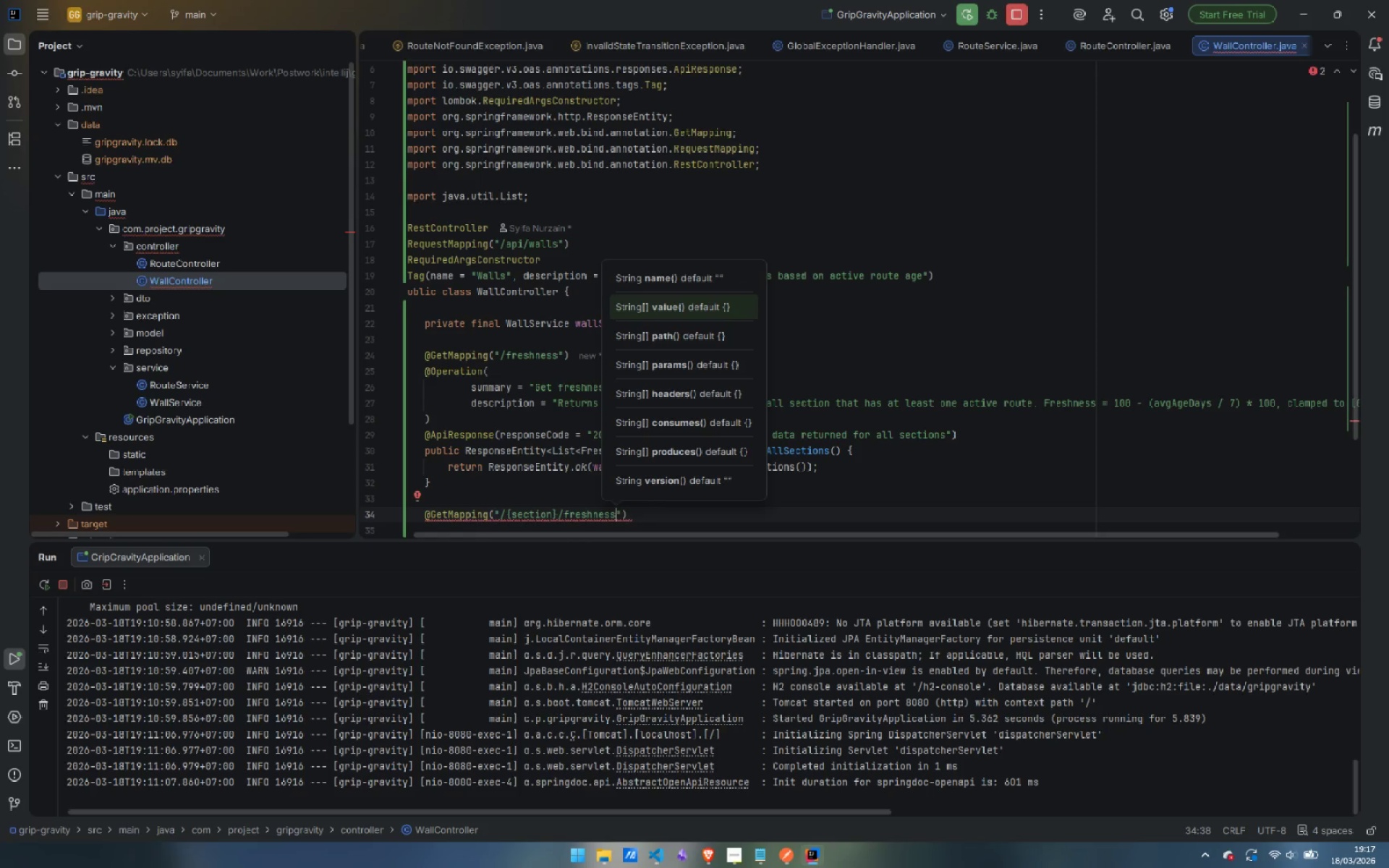 
wait(7.25)
 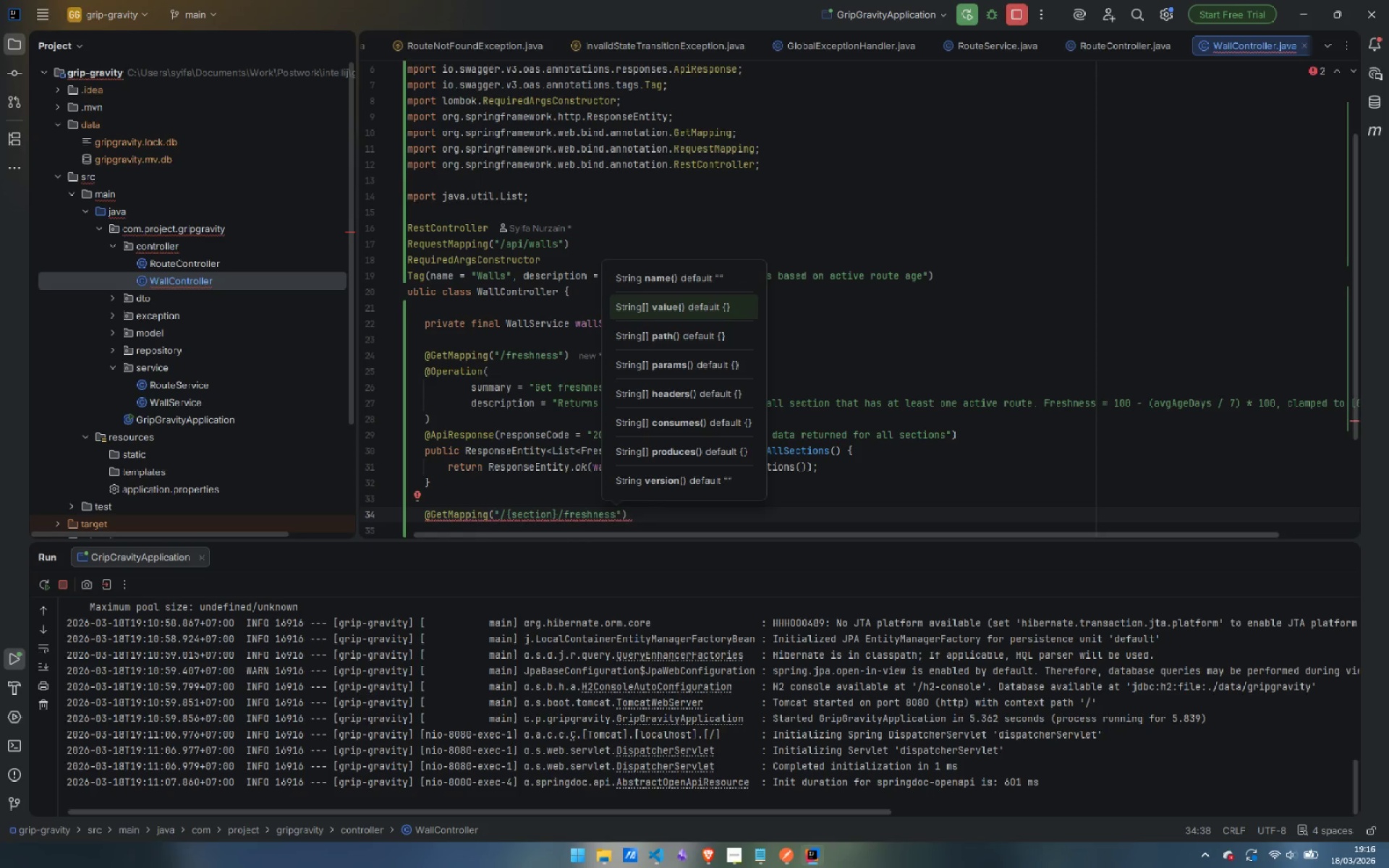 
key(ArrowRight)
 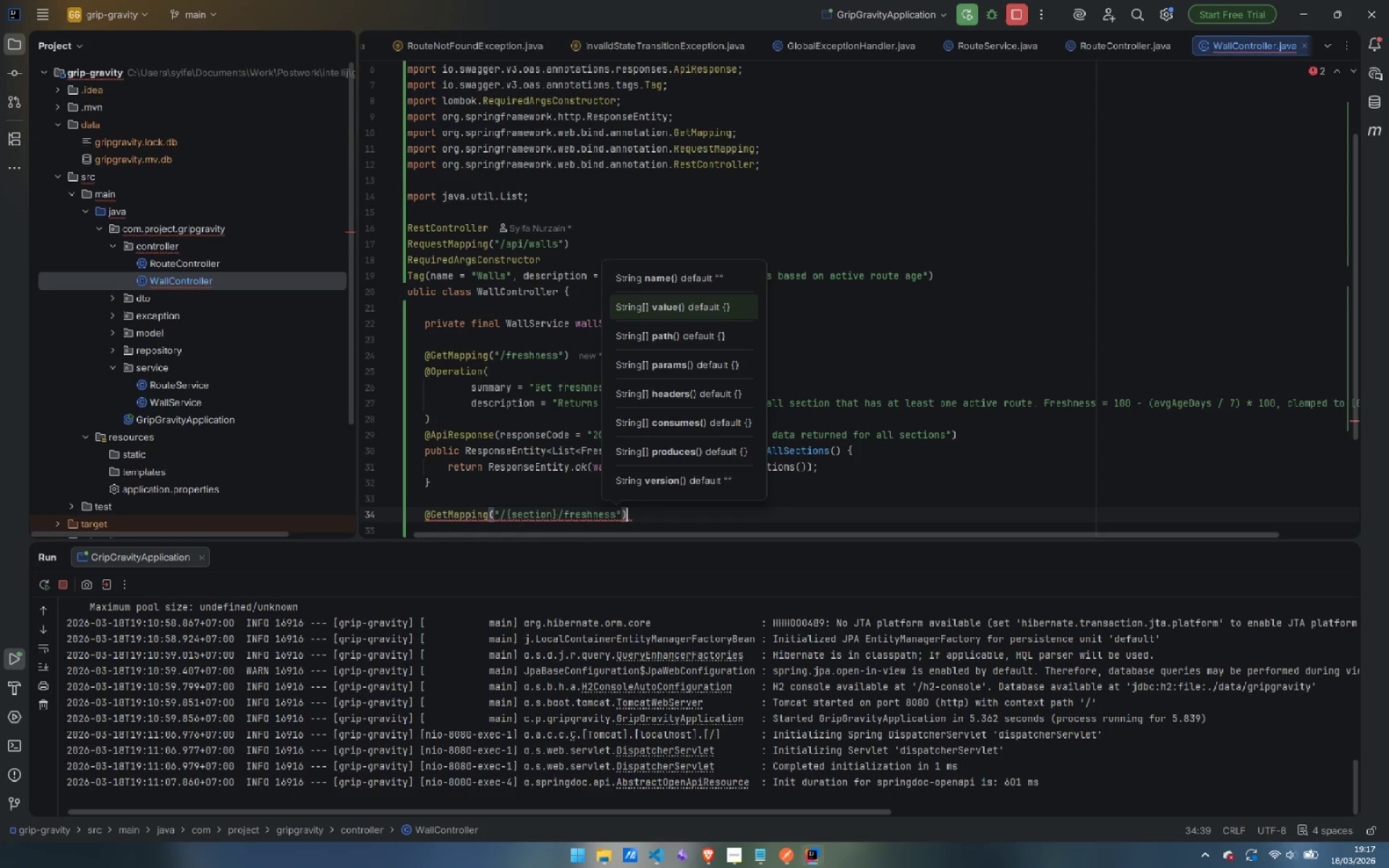 
key(ArrowRight)
 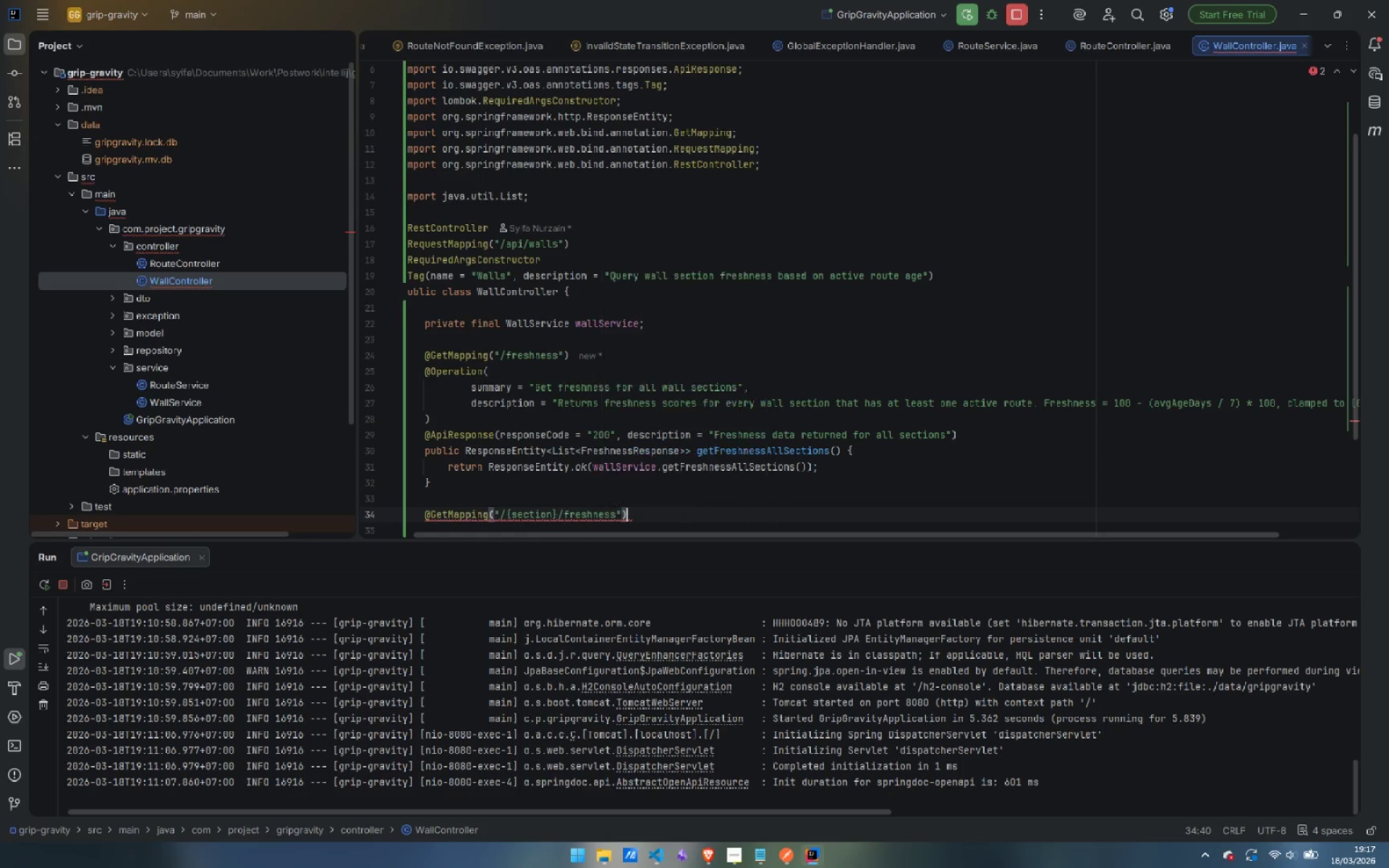 
key(Enter)
 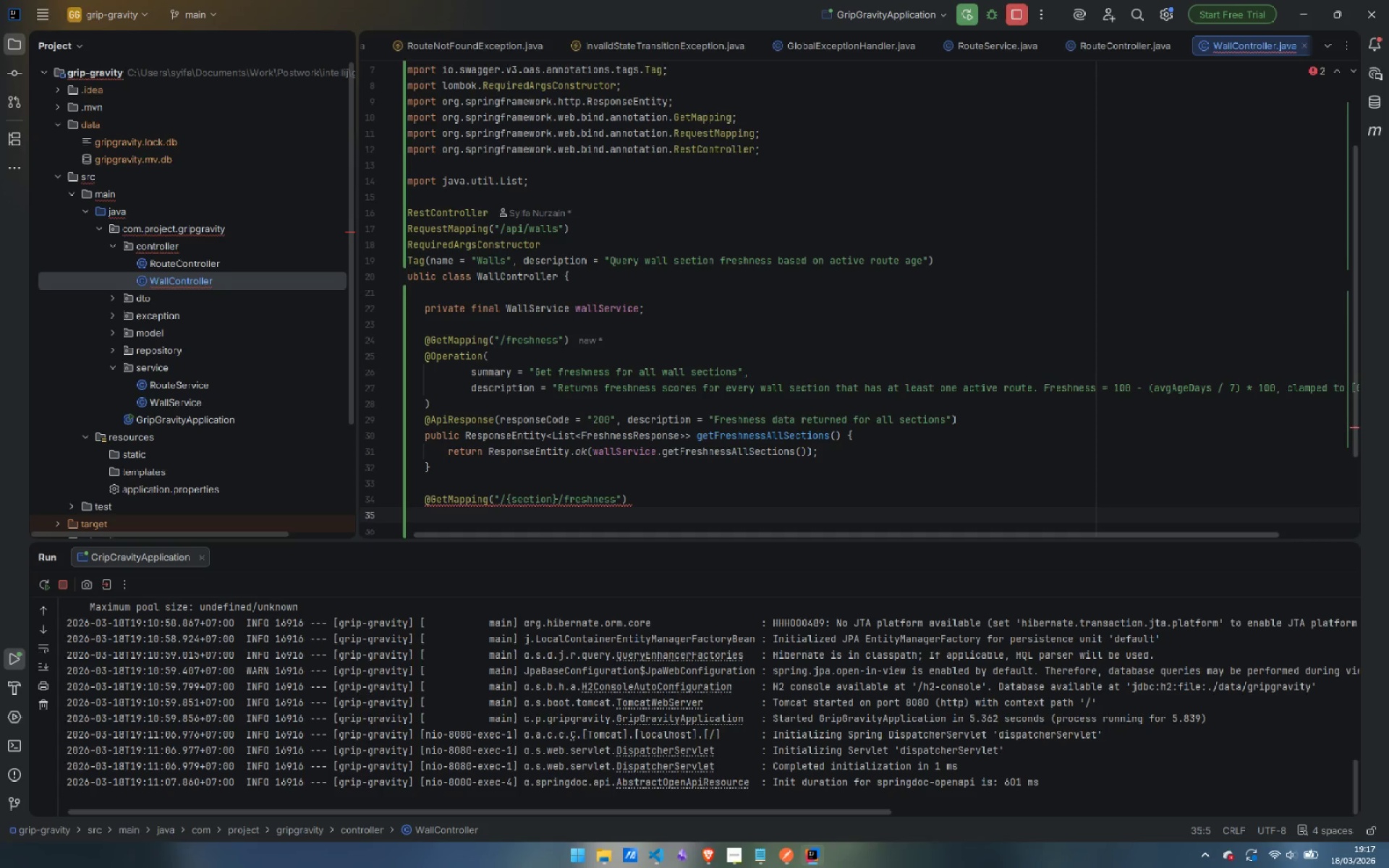 
type(@Opera)
 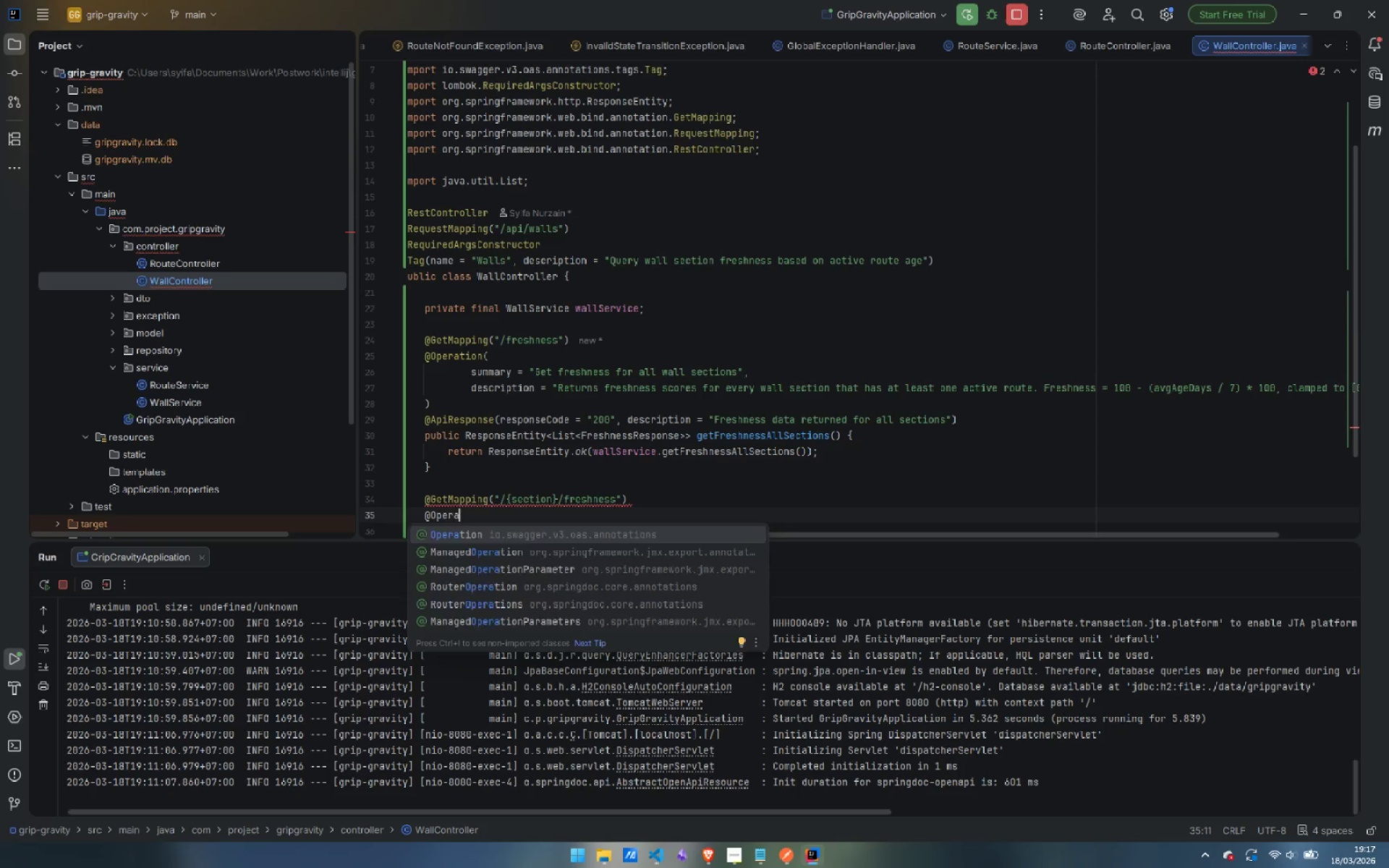 
key(Enter)
 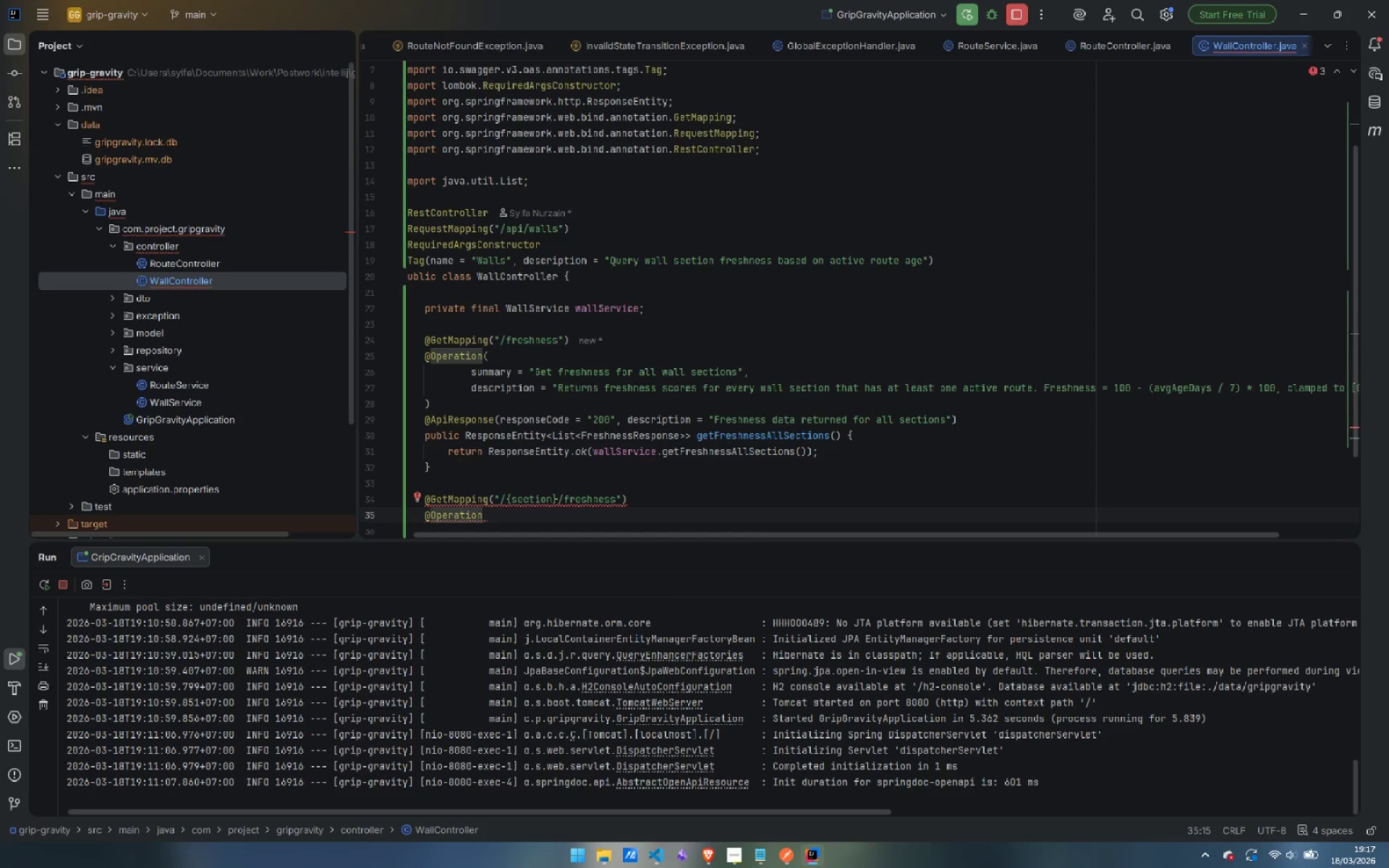 
key(Shift+9)
 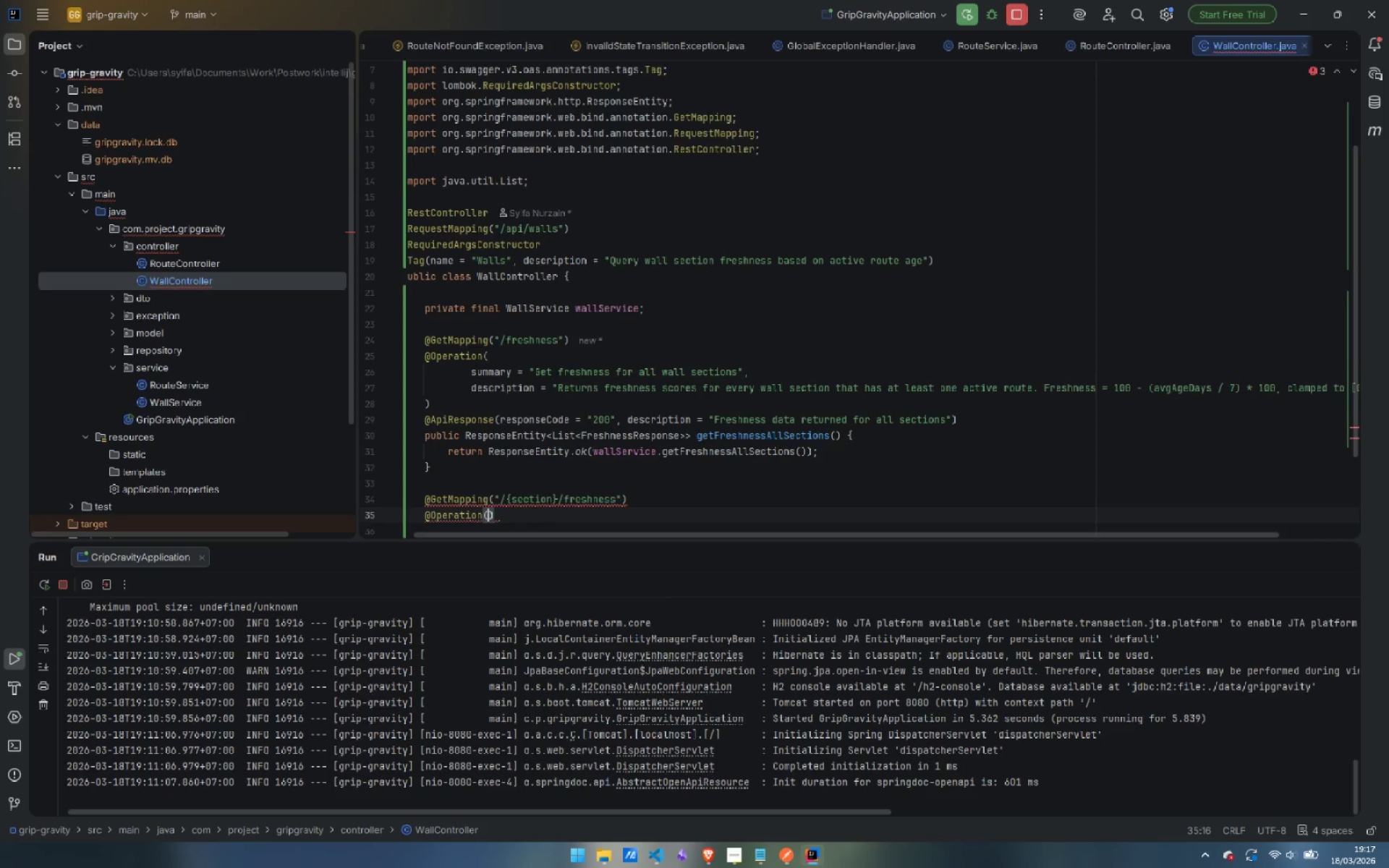 
key(Enter)
 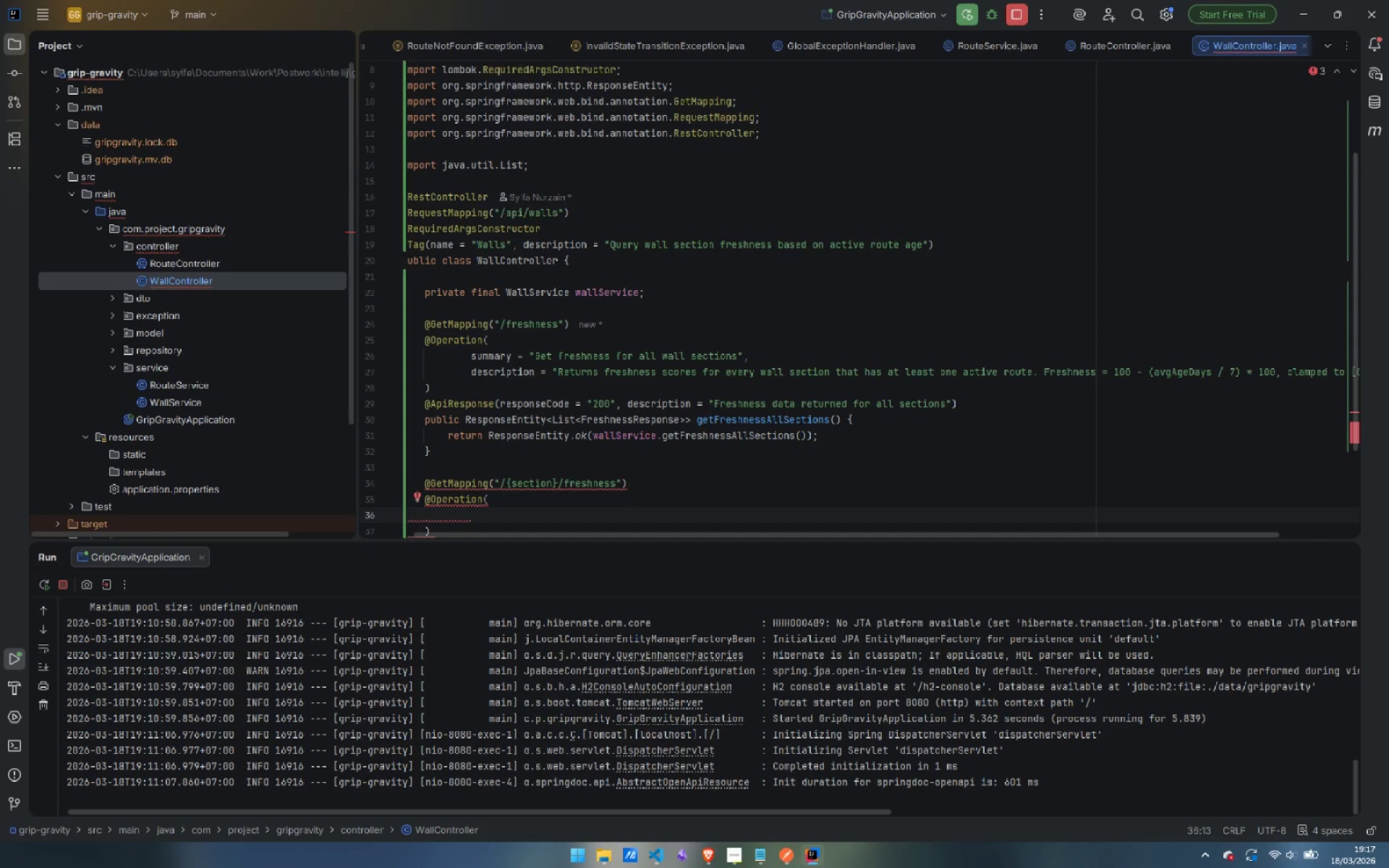 
type(summary)
 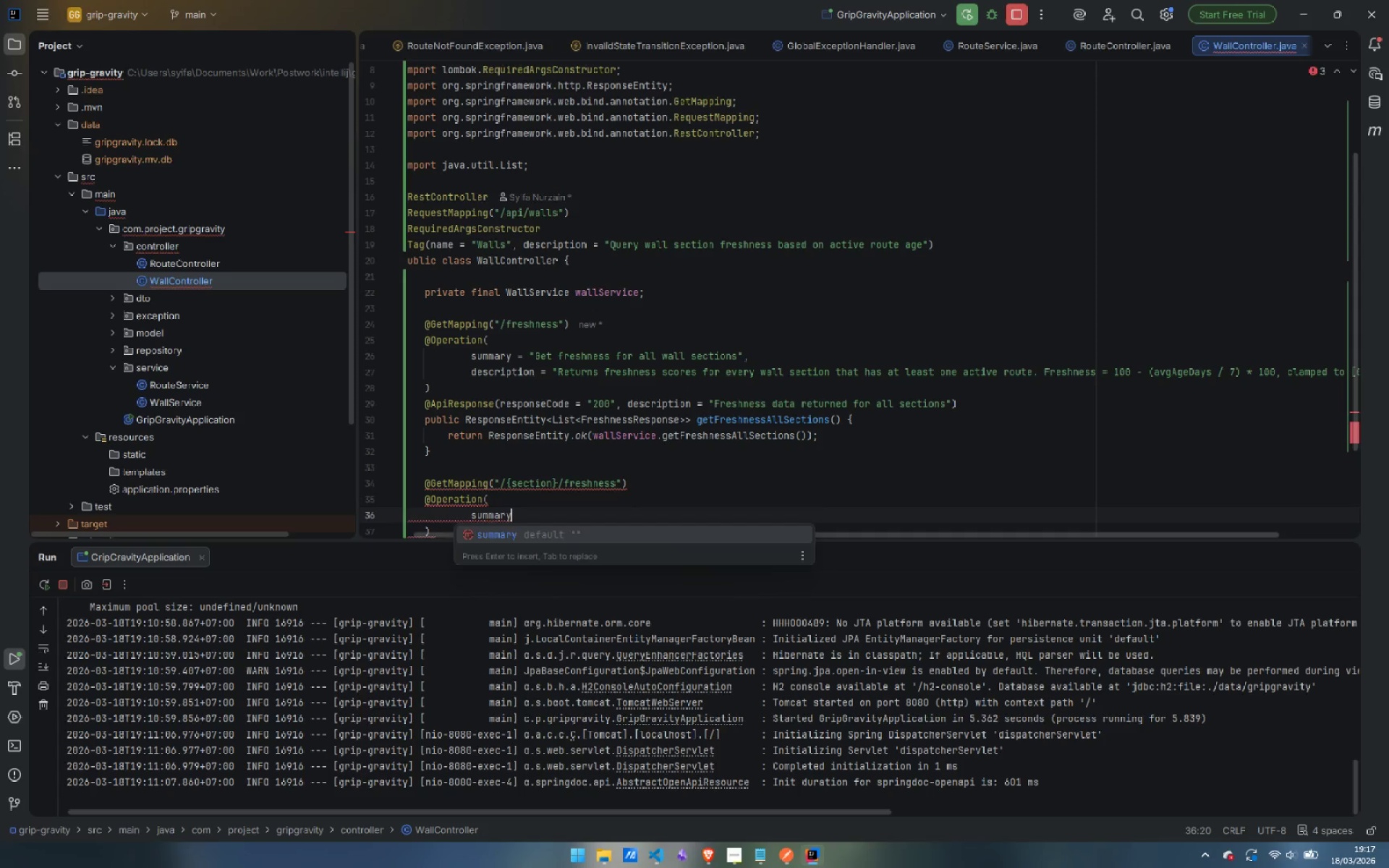 
key(Enter)
 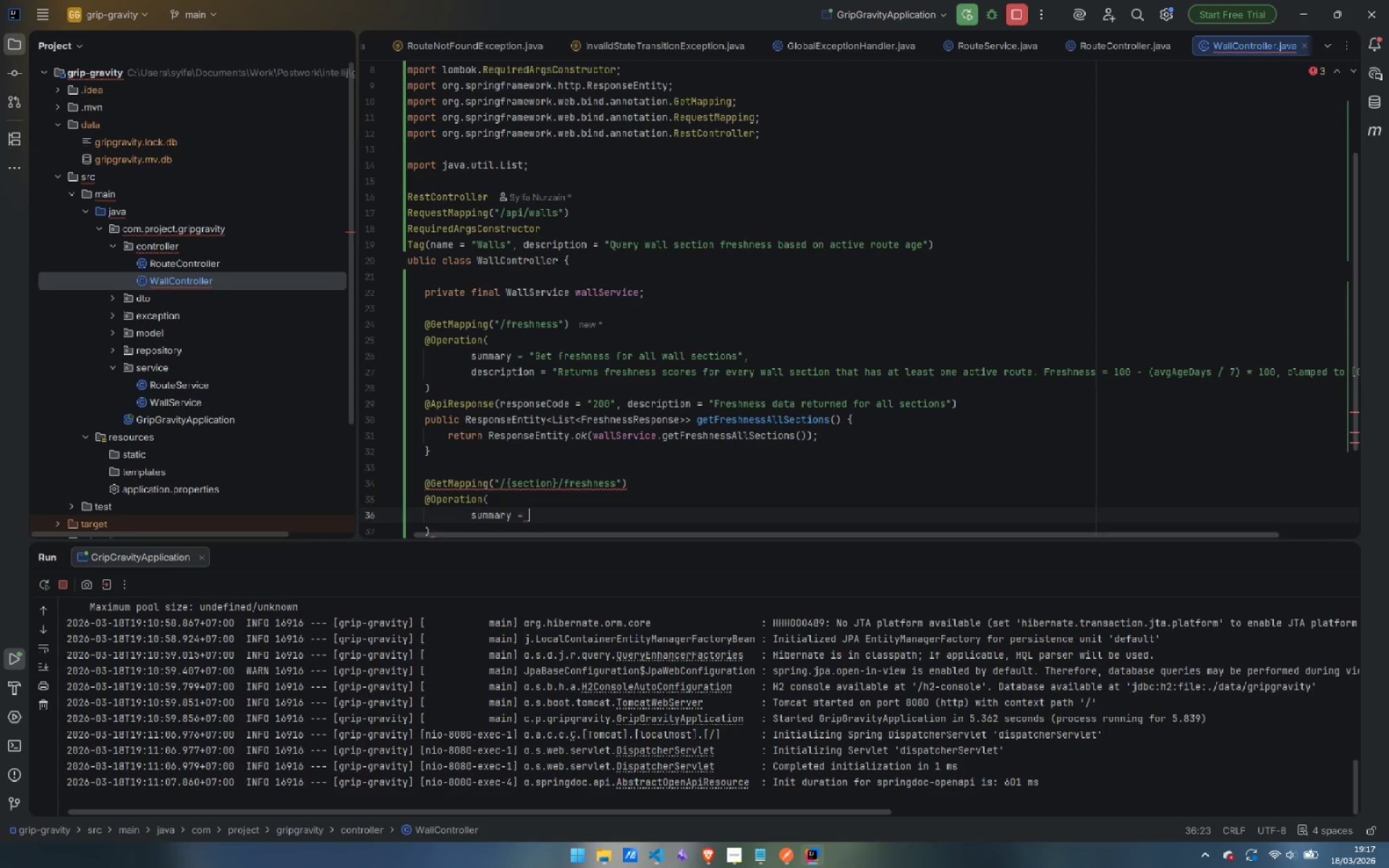 
type("Get freshness for a specific wall sectoin)
 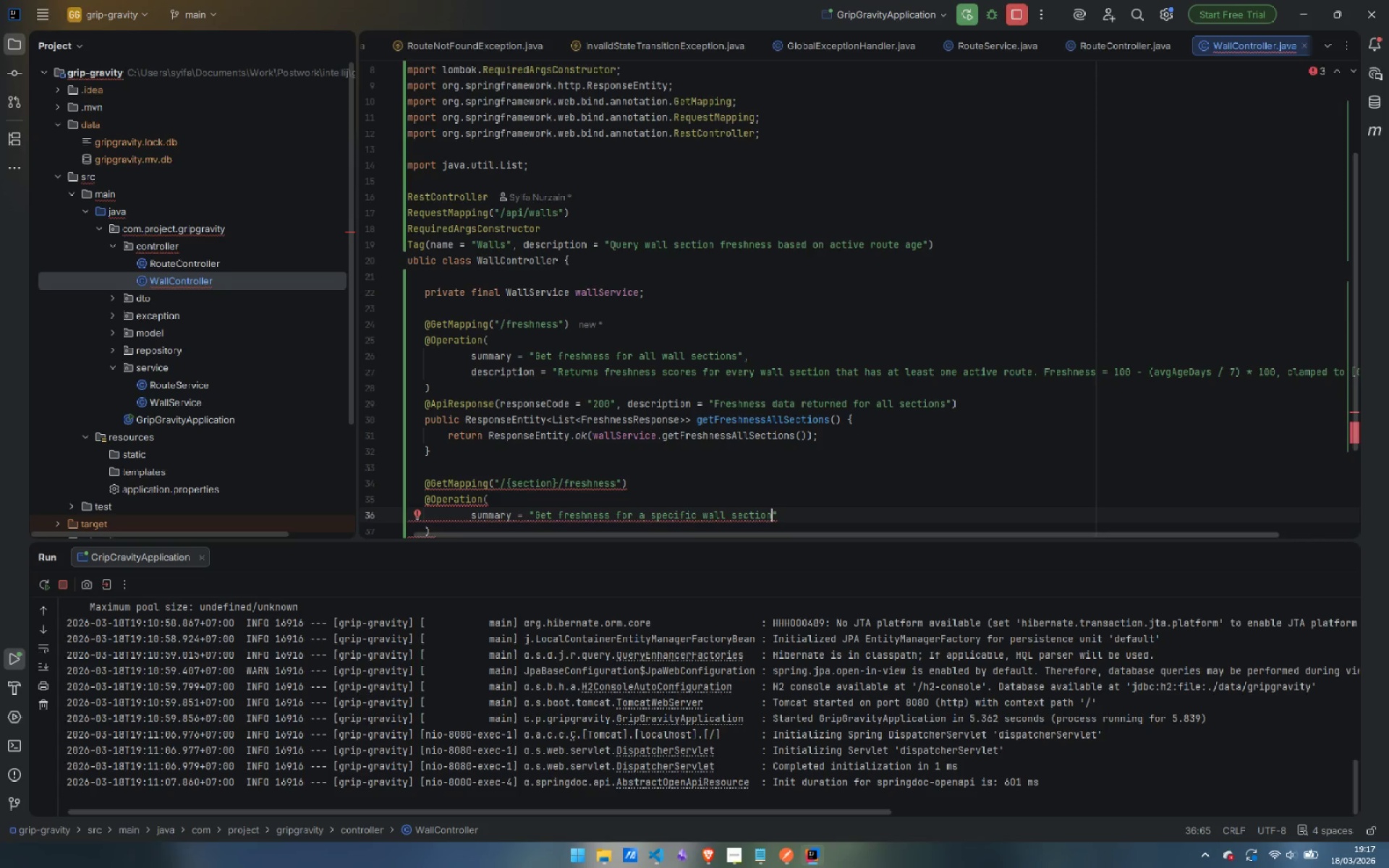 
key(ArrowRight)
 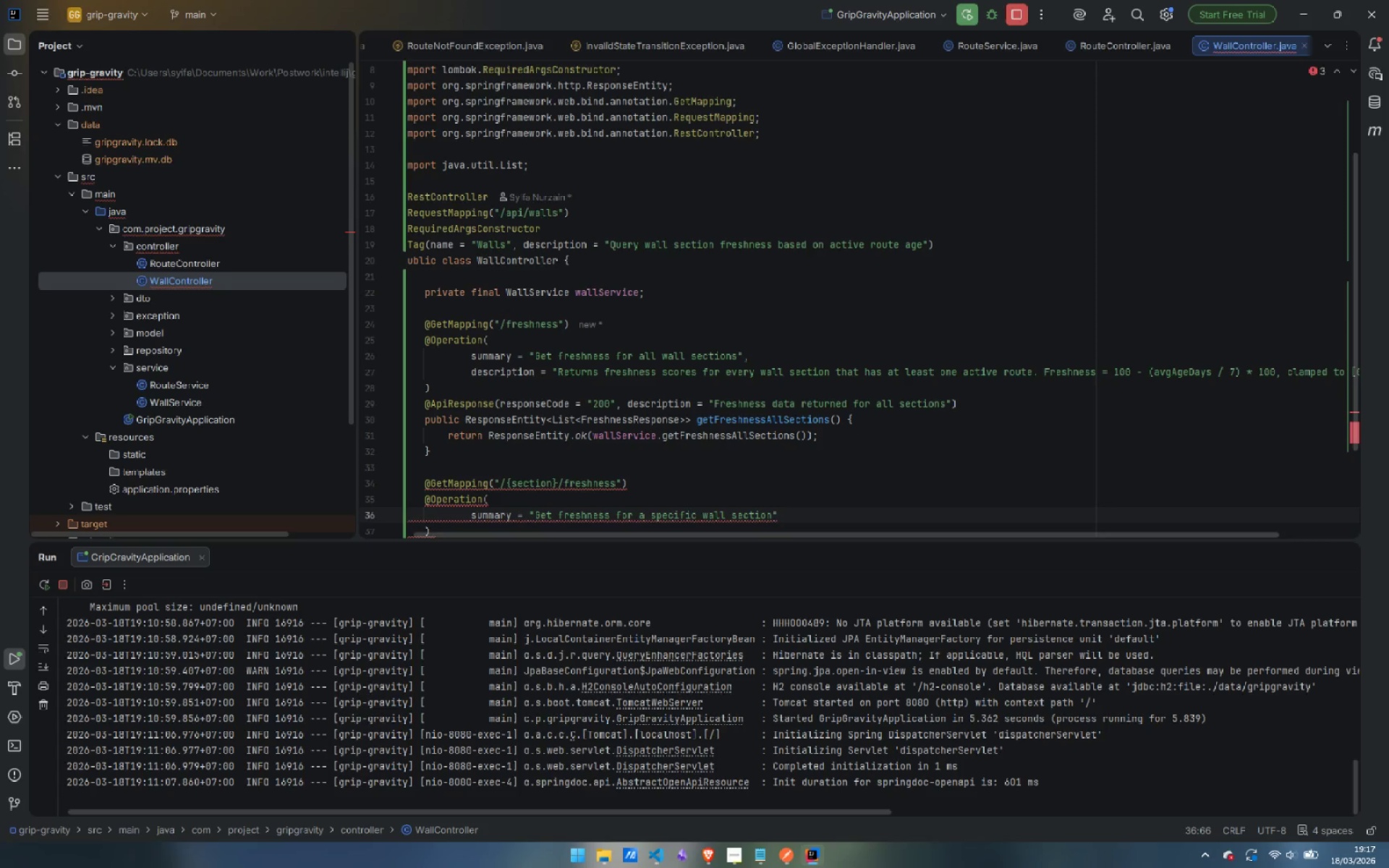 
key(Comma)
 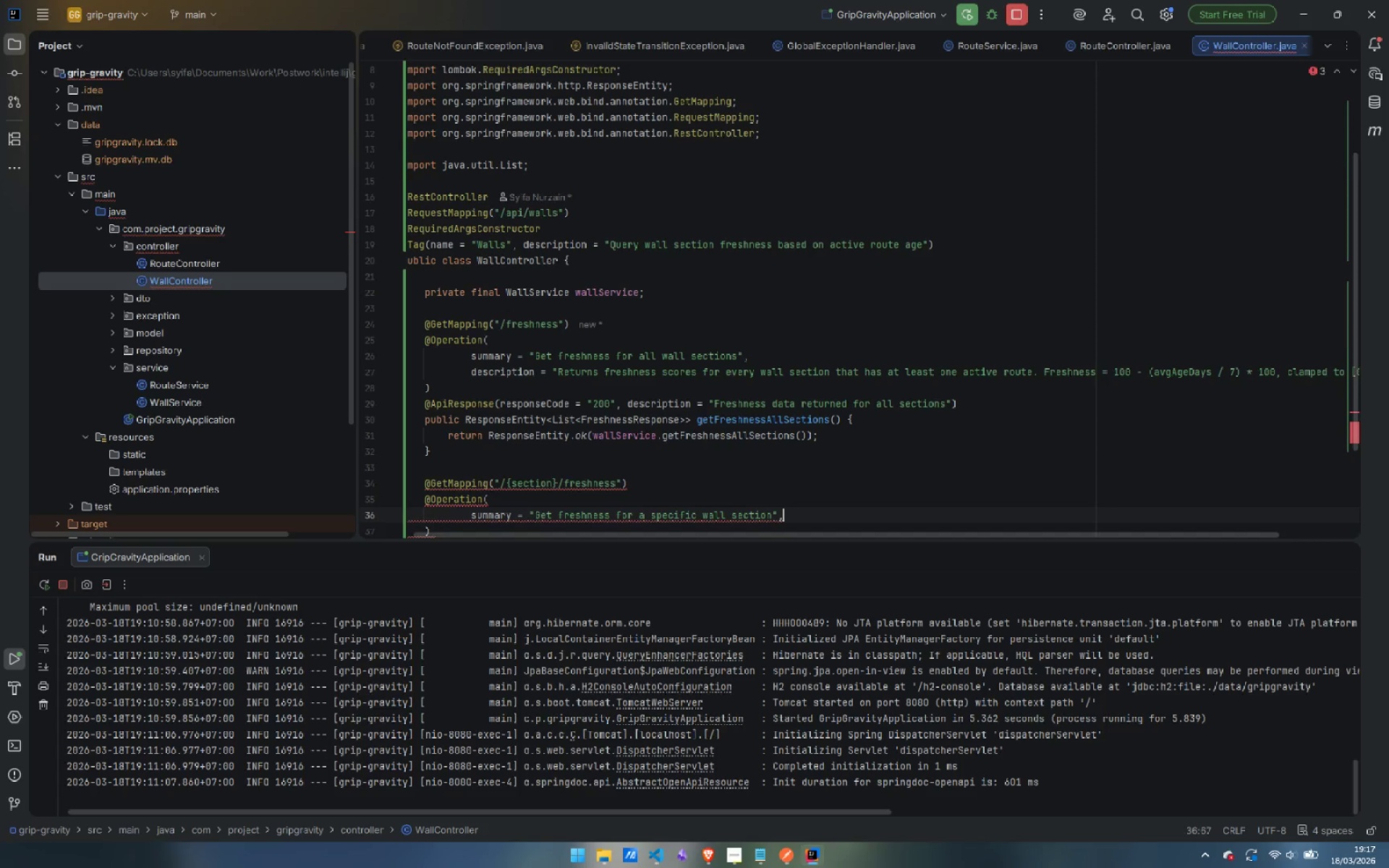 
key(Enter)
 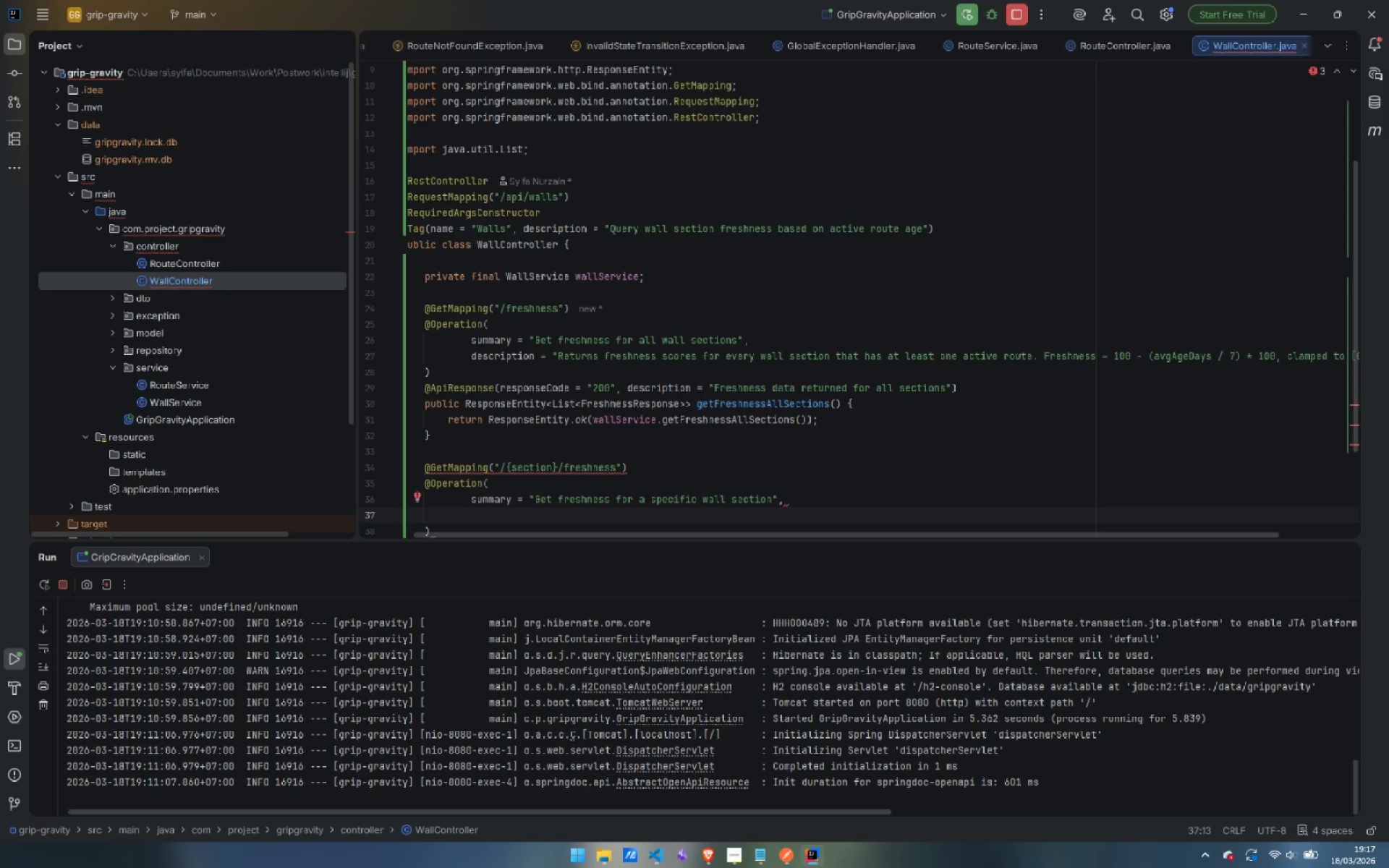 
type(descri)
 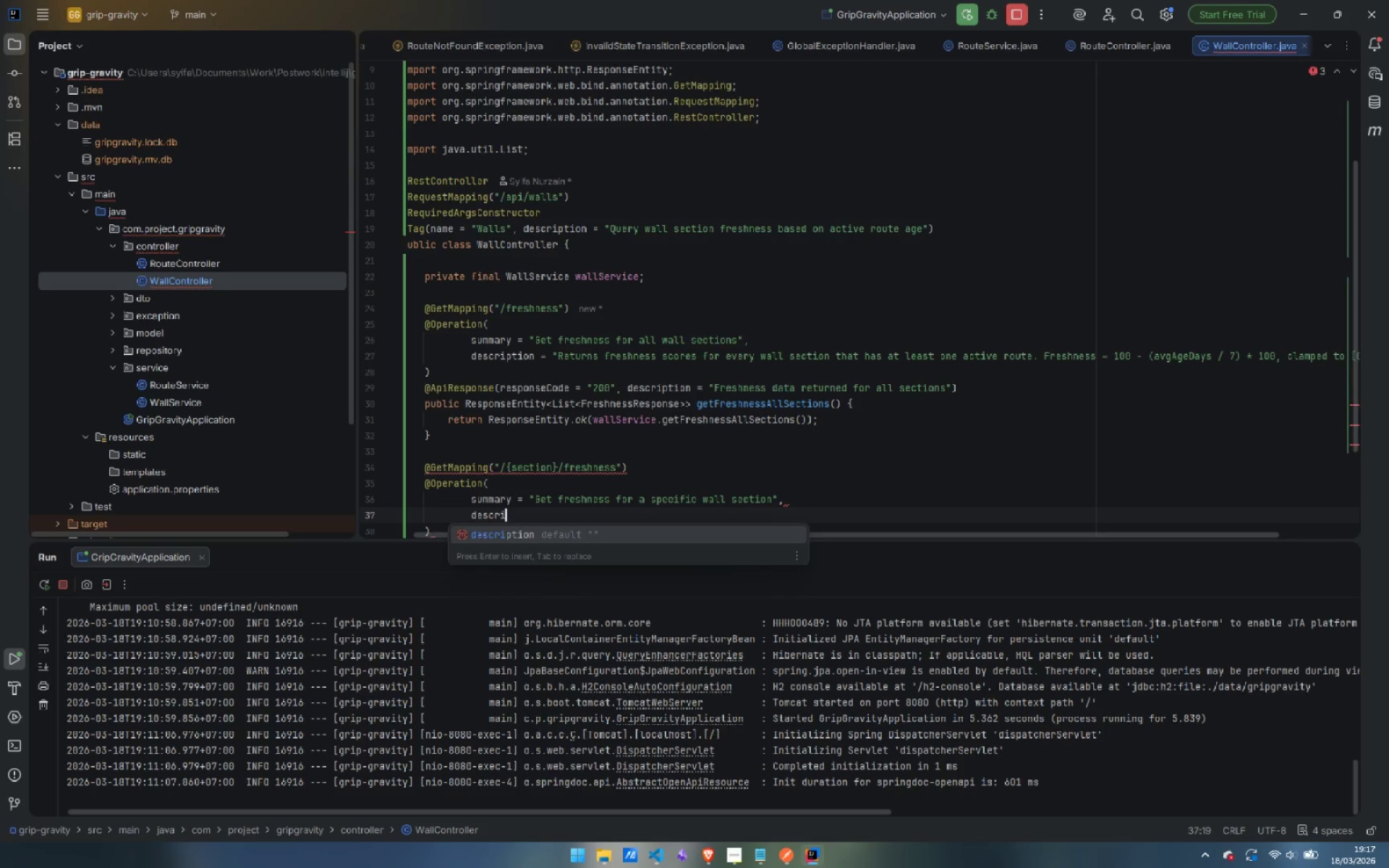 
key(Enter)
 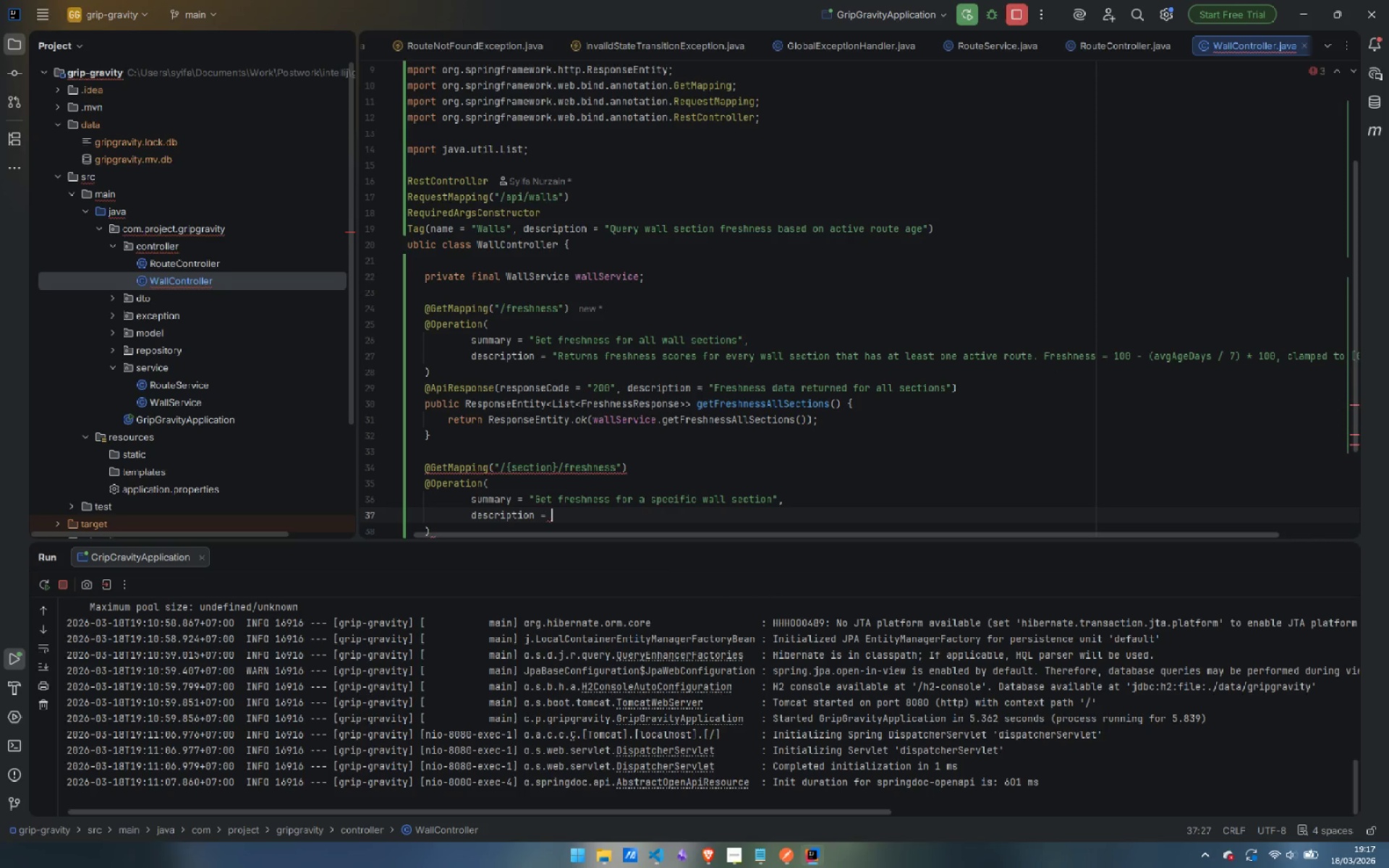 
type("Returns the freshness score for the given wall secrion)
key(Backspace)
key(Backspace)
key(Backspace)
key(Backspace)
type(tion. Returns score=0 if the secr)
key(Backspace)
type(tion has no active routes.)
 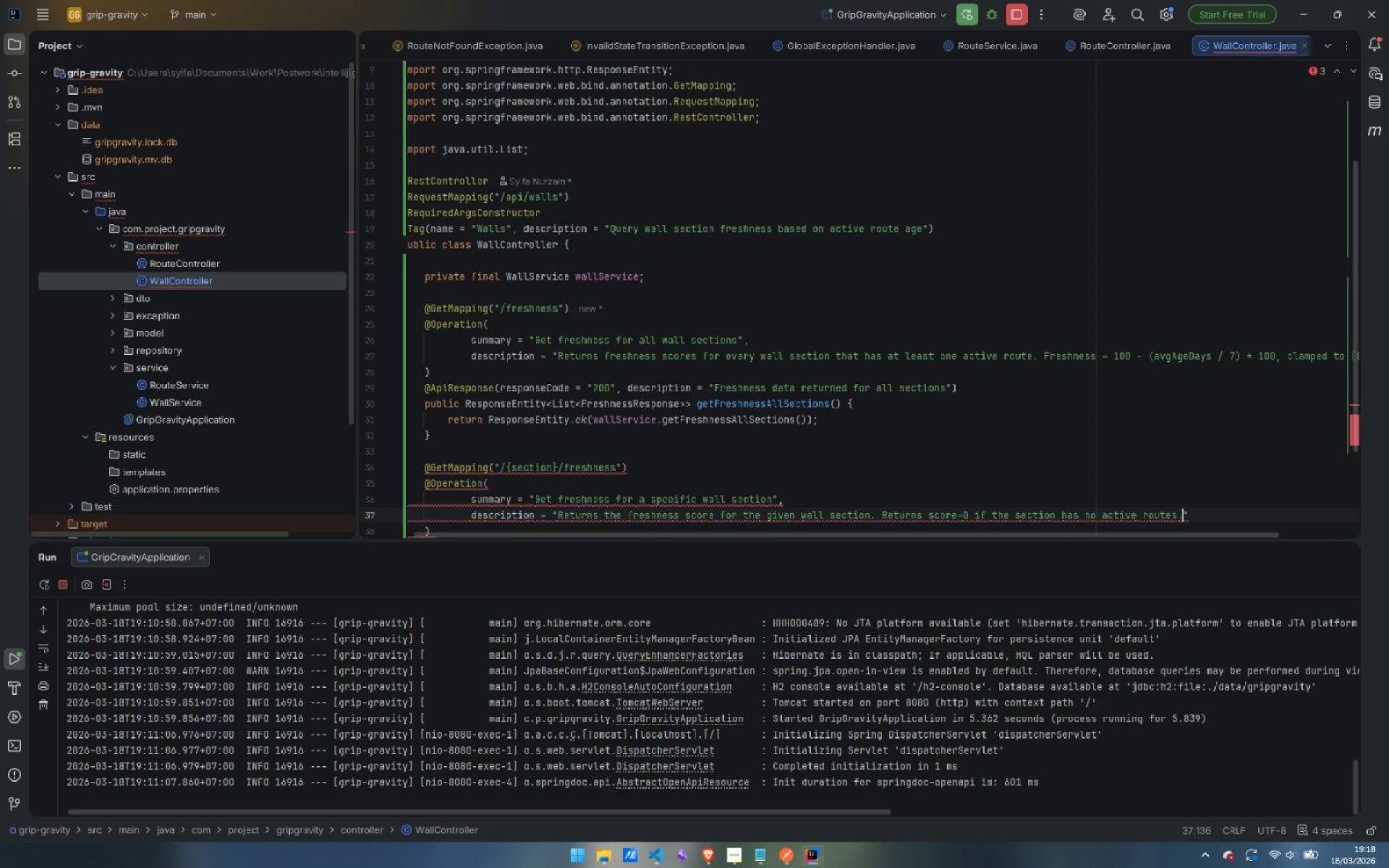 
key(ArrowRight)
 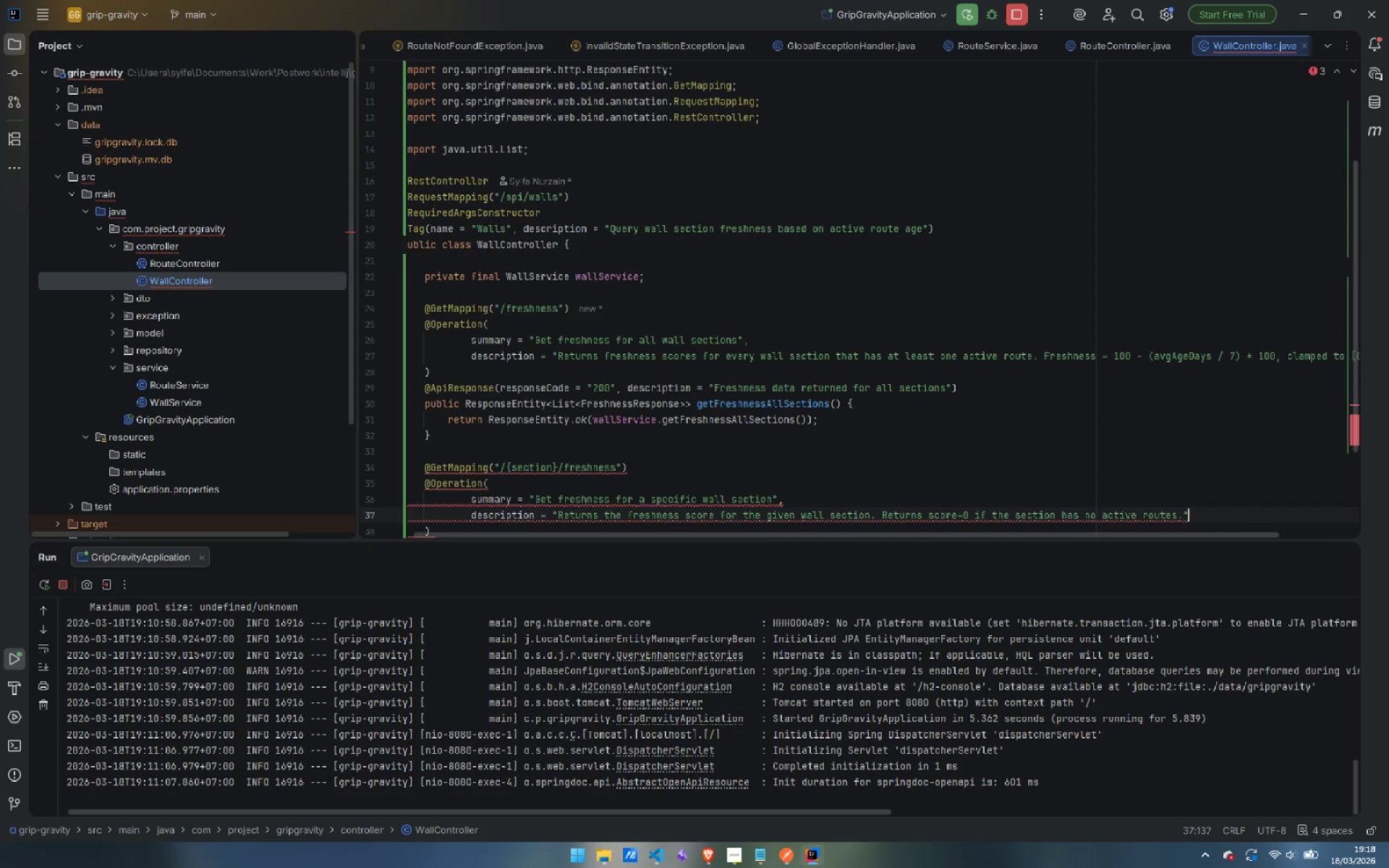 
key(ArrowDown)
 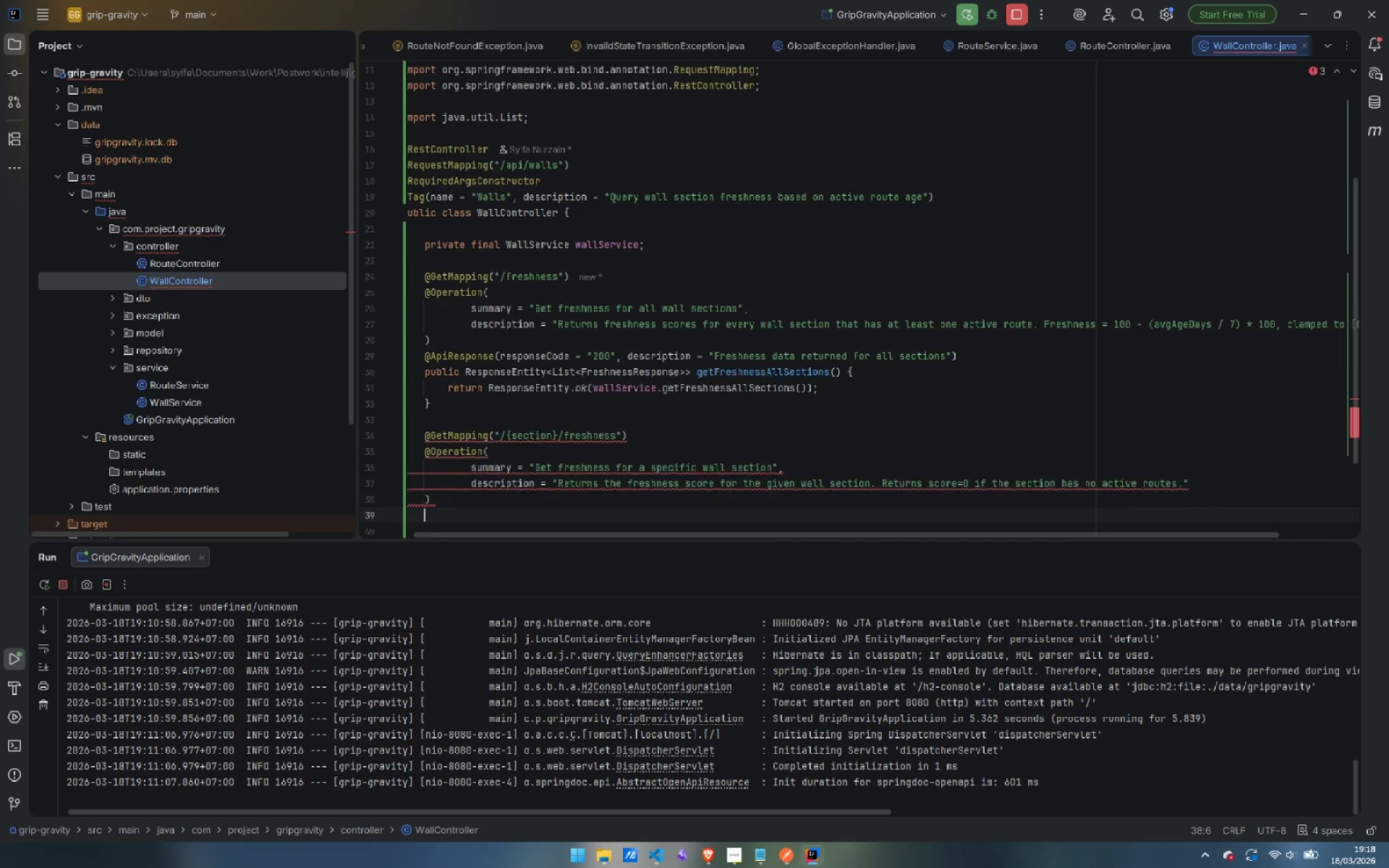 
key(Enter)
 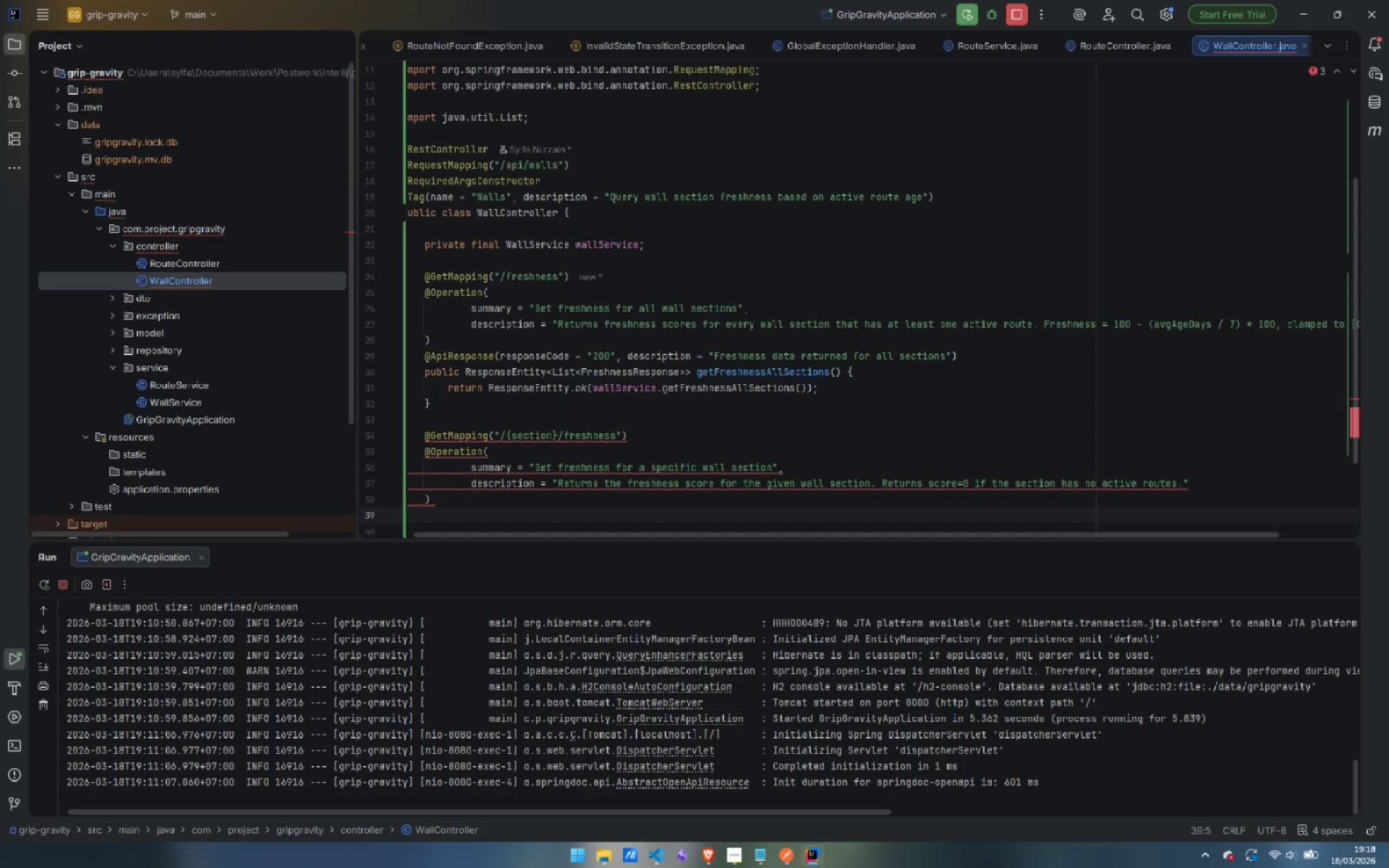 
type(@Api)
 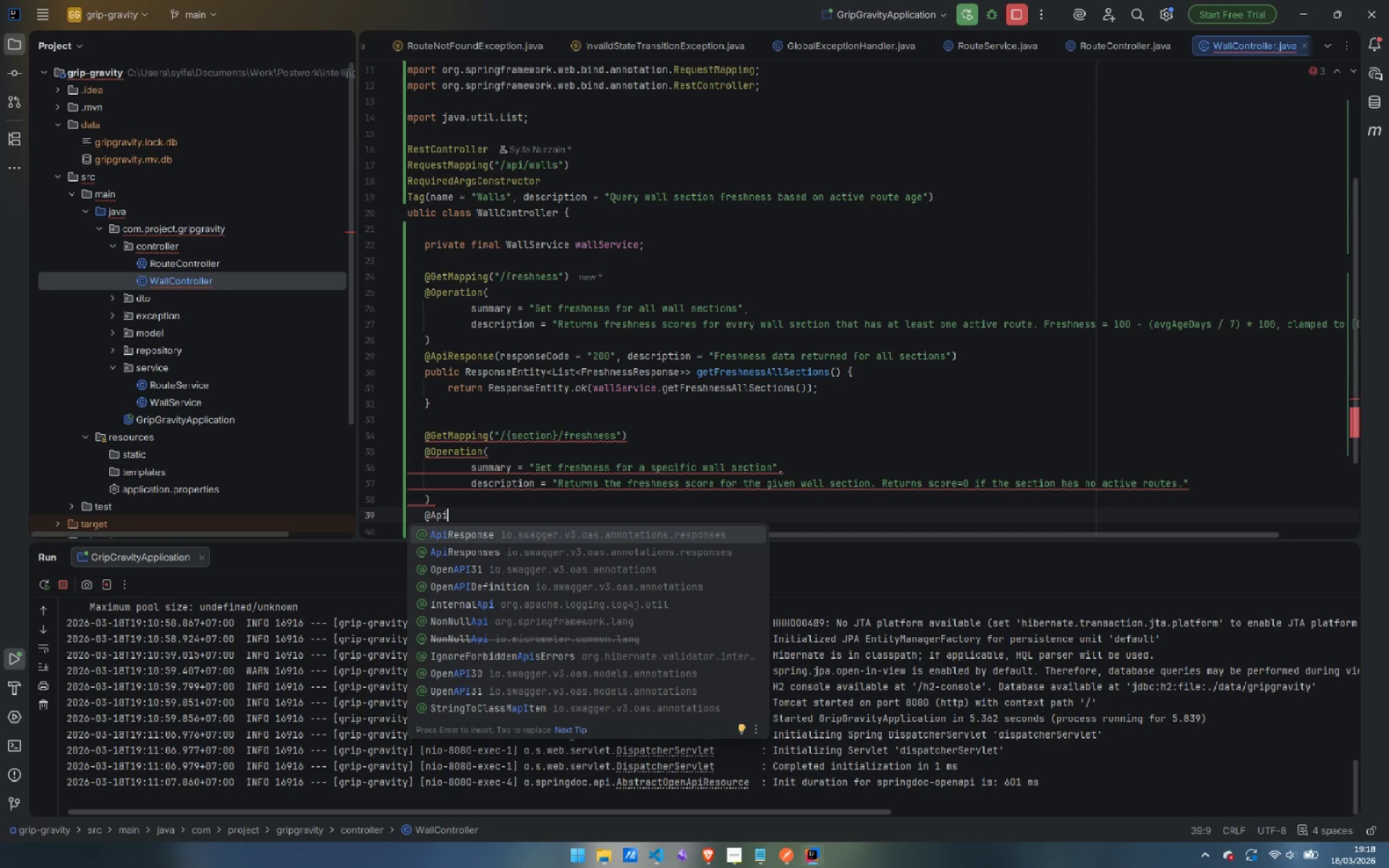 
key(ArrowDown)
 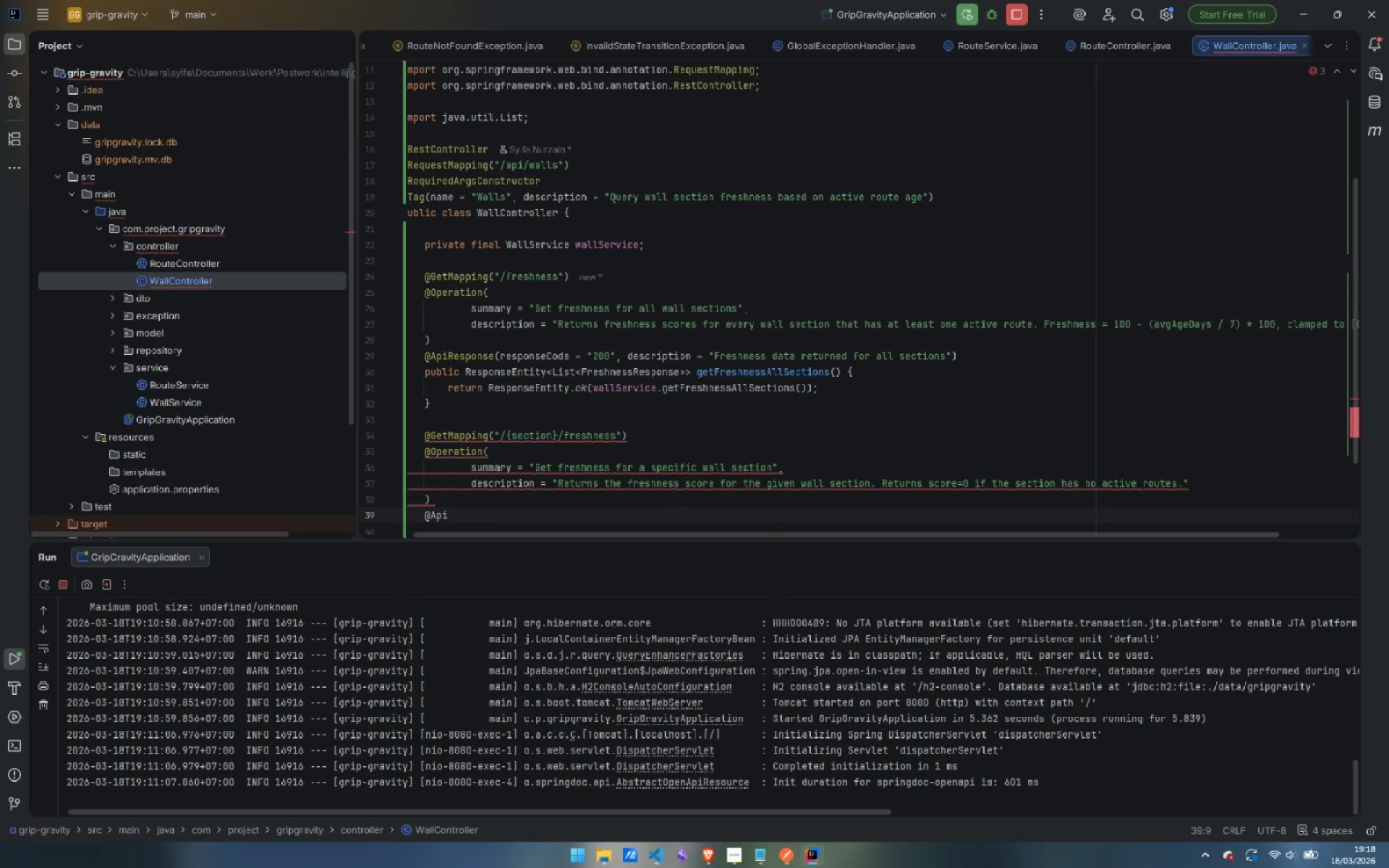 
key(Enter)
 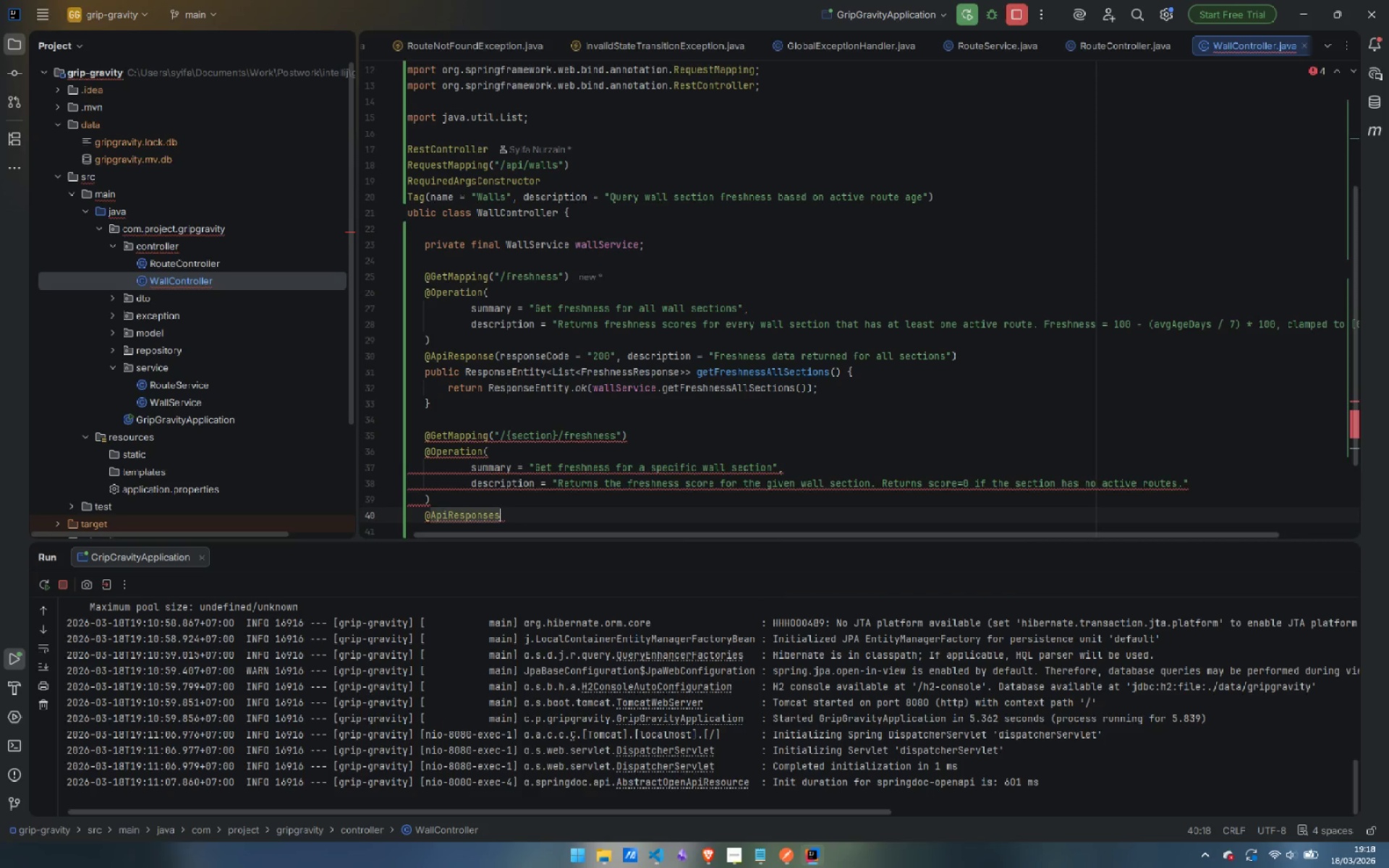 
key(Shift+9)
 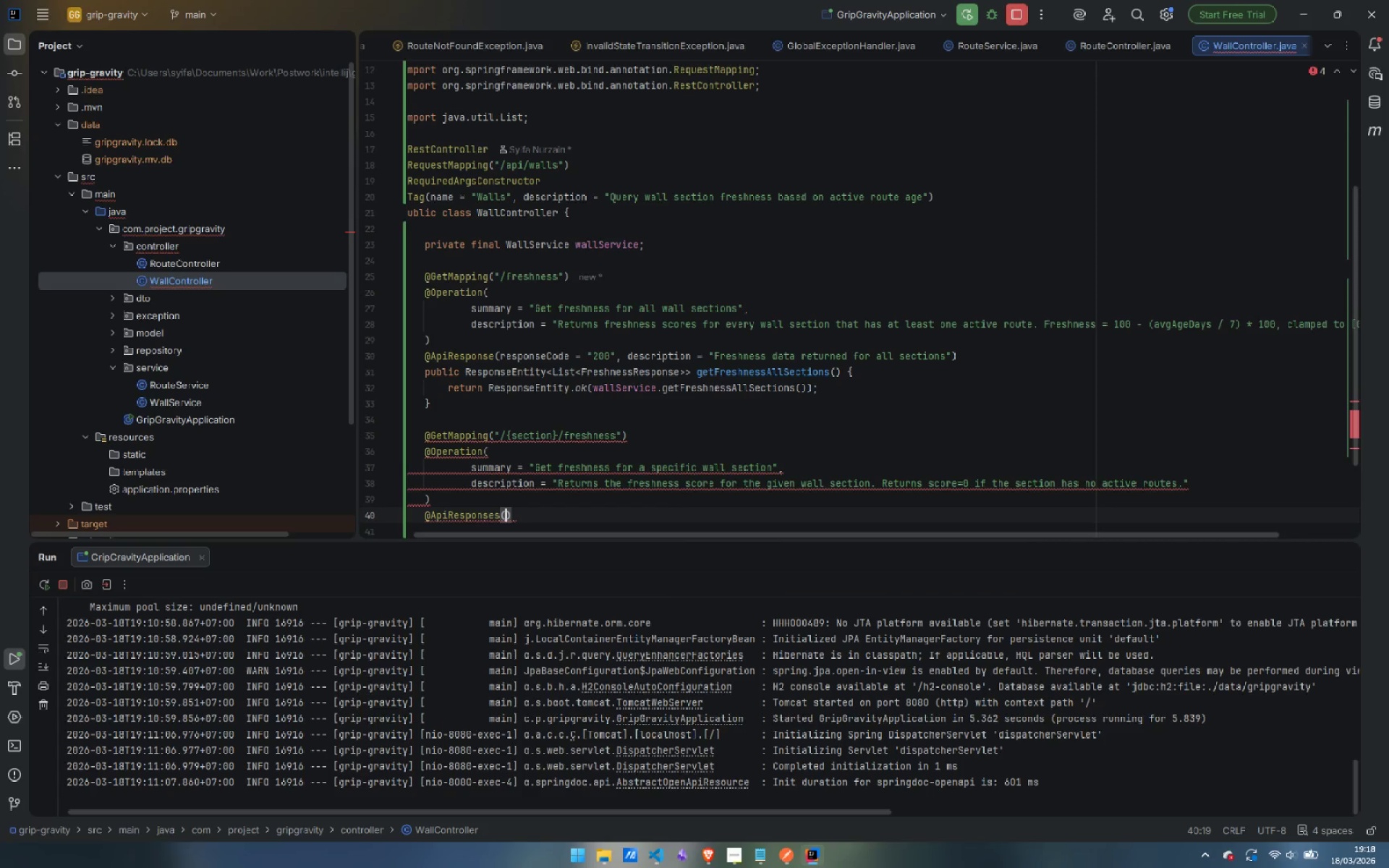 
key(Shift+BracketLeft)
 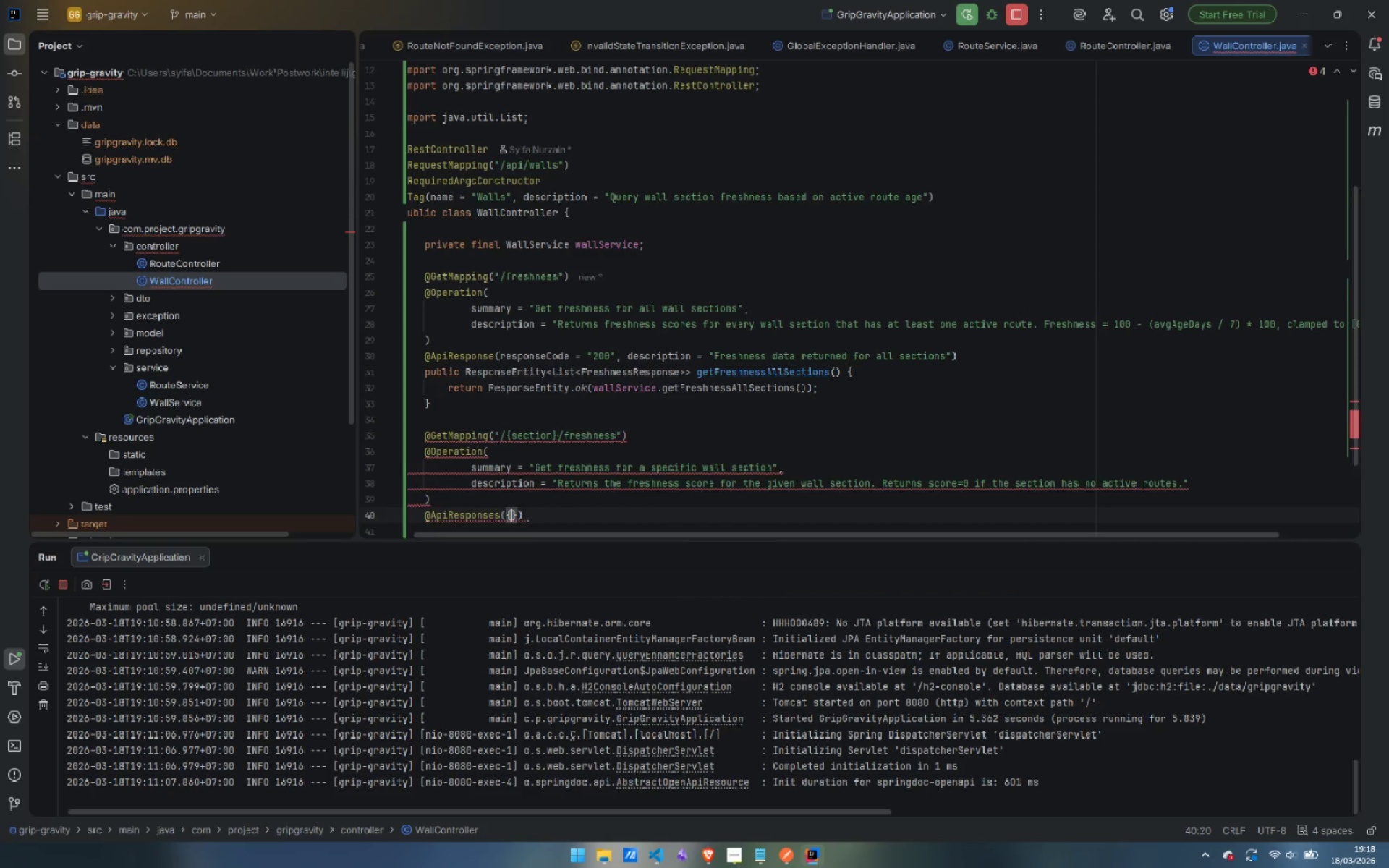 
key(Enter)
 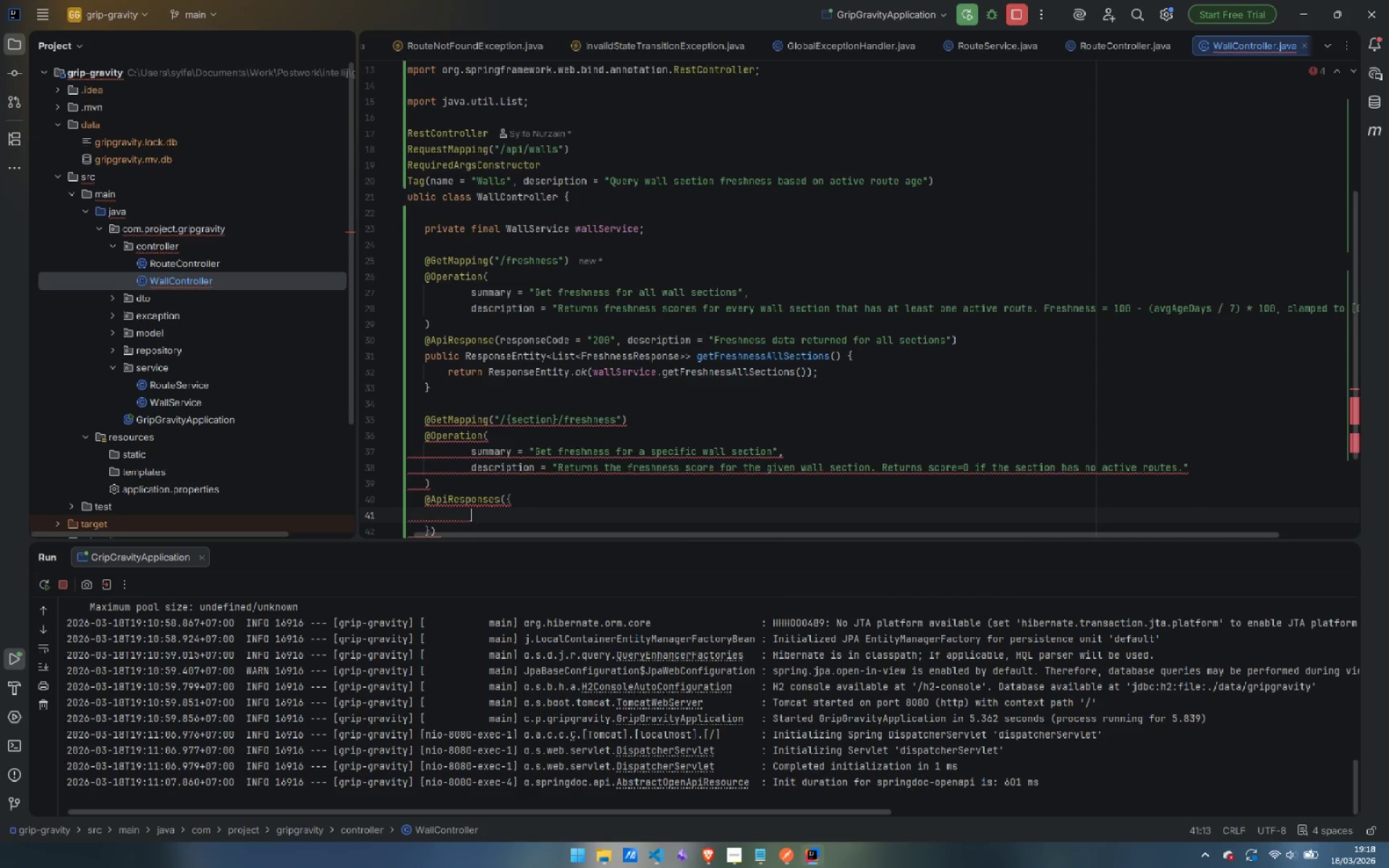 
type(@Apip)
key(Backspace)
type(R)
 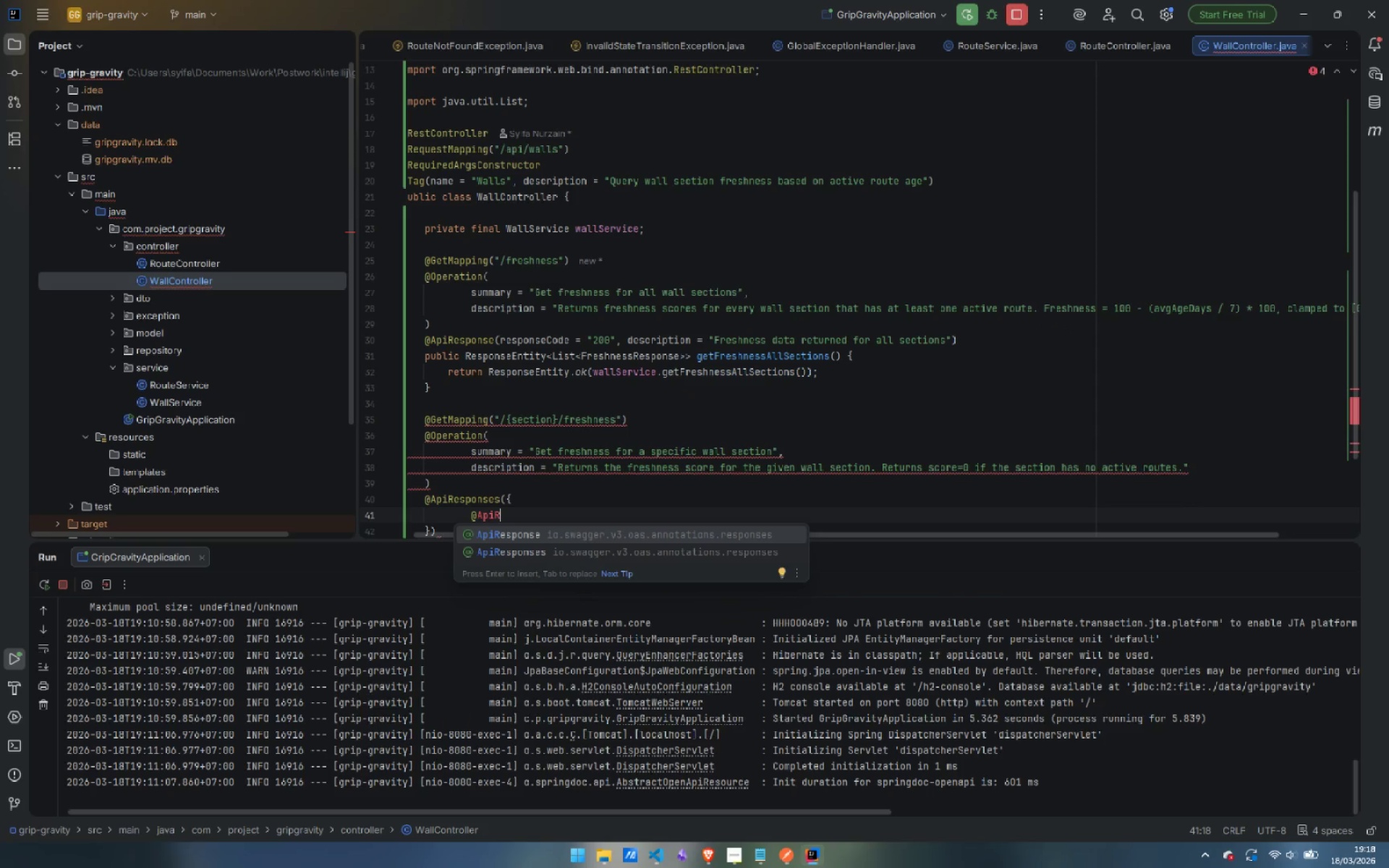 
key(Enter)
 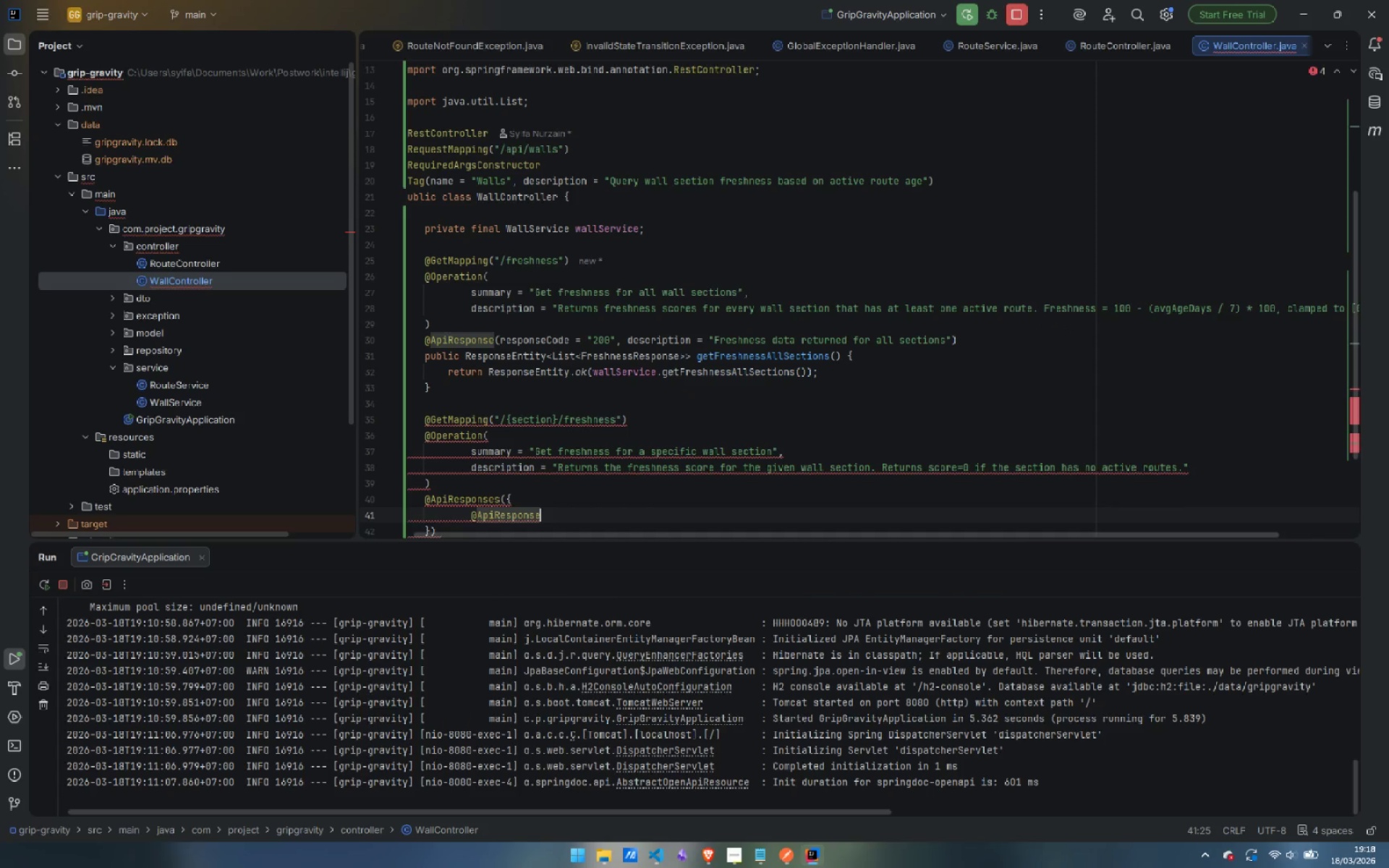 
type((respo)
 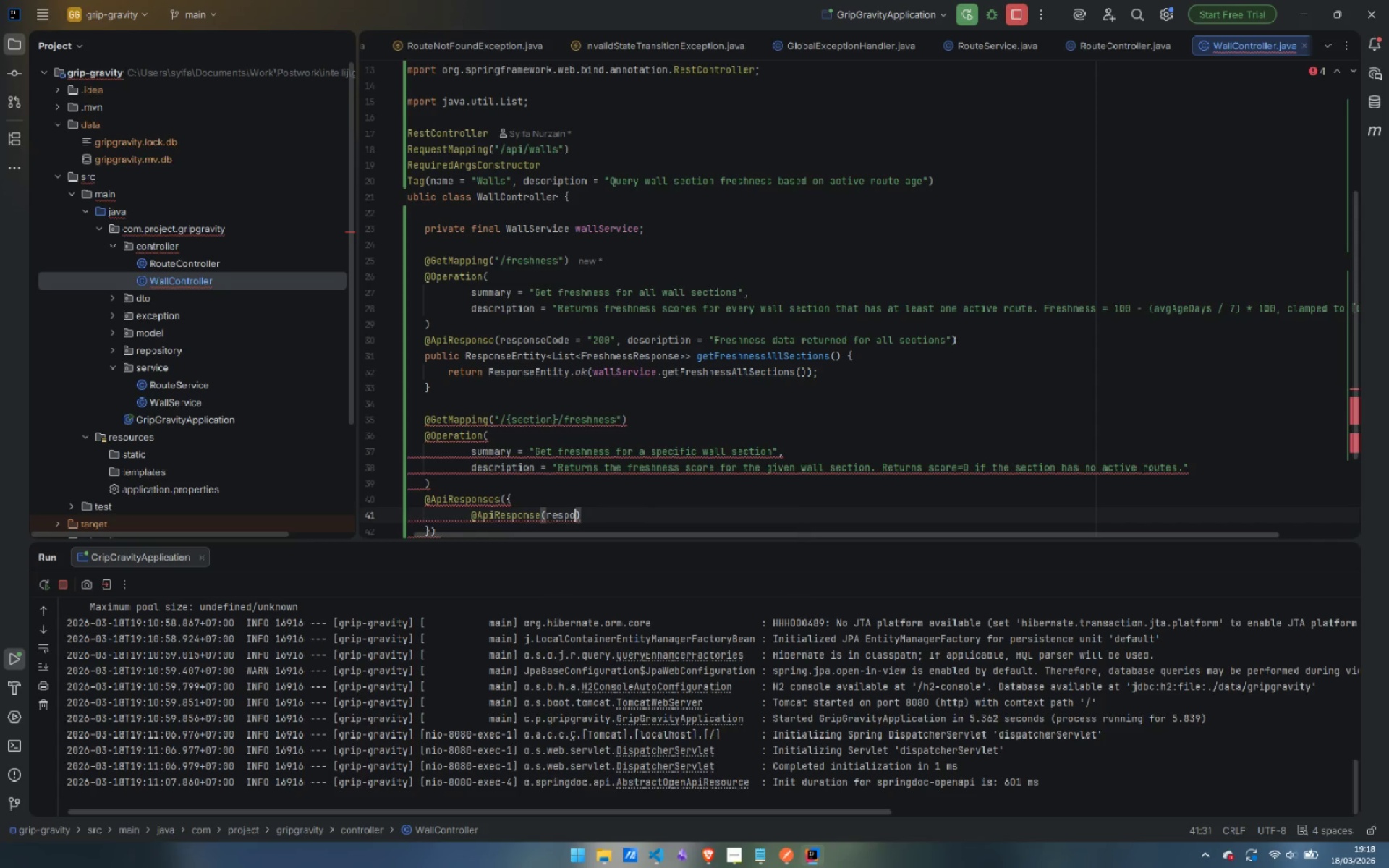 
key(Enter)
 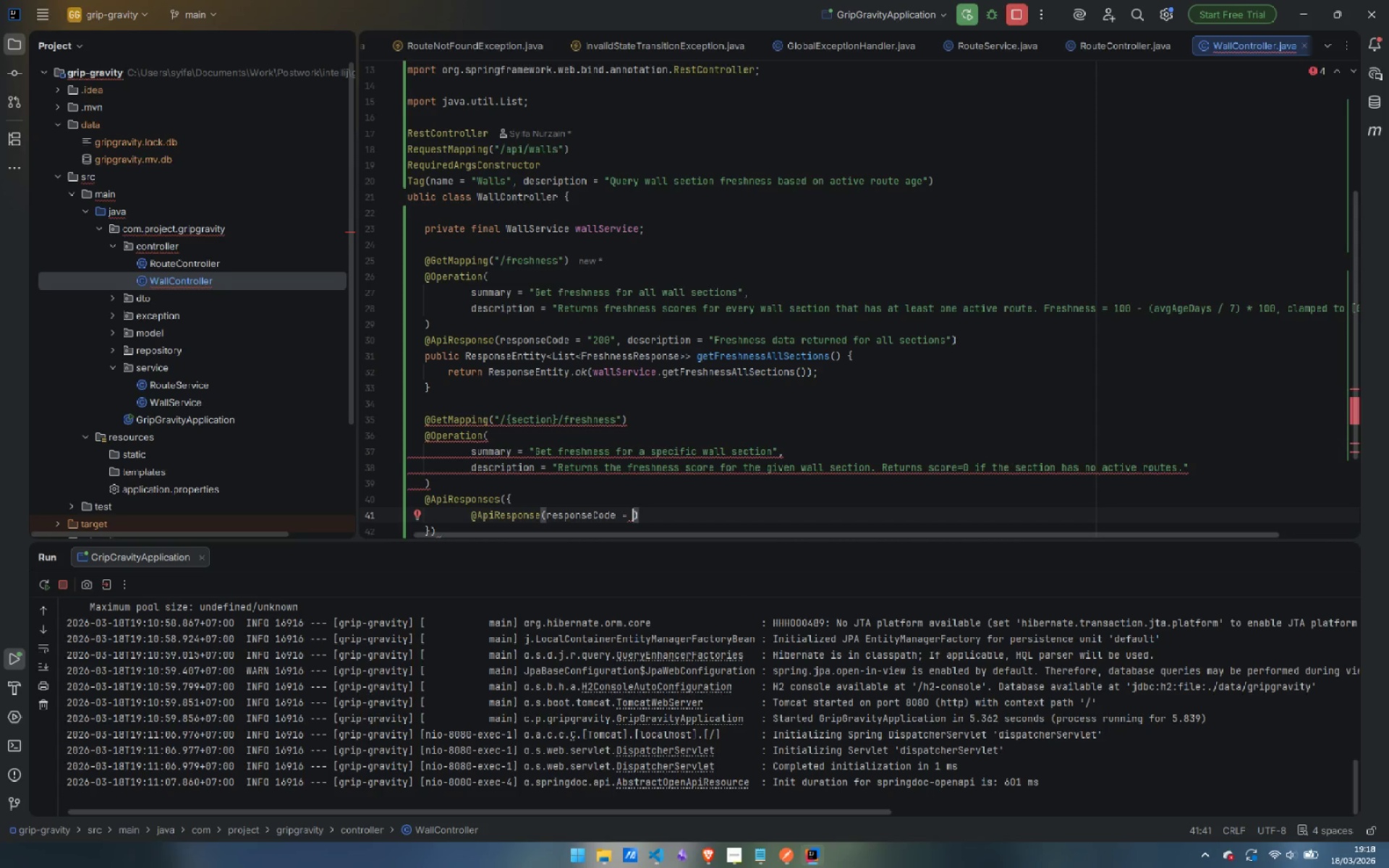 
type("200)
 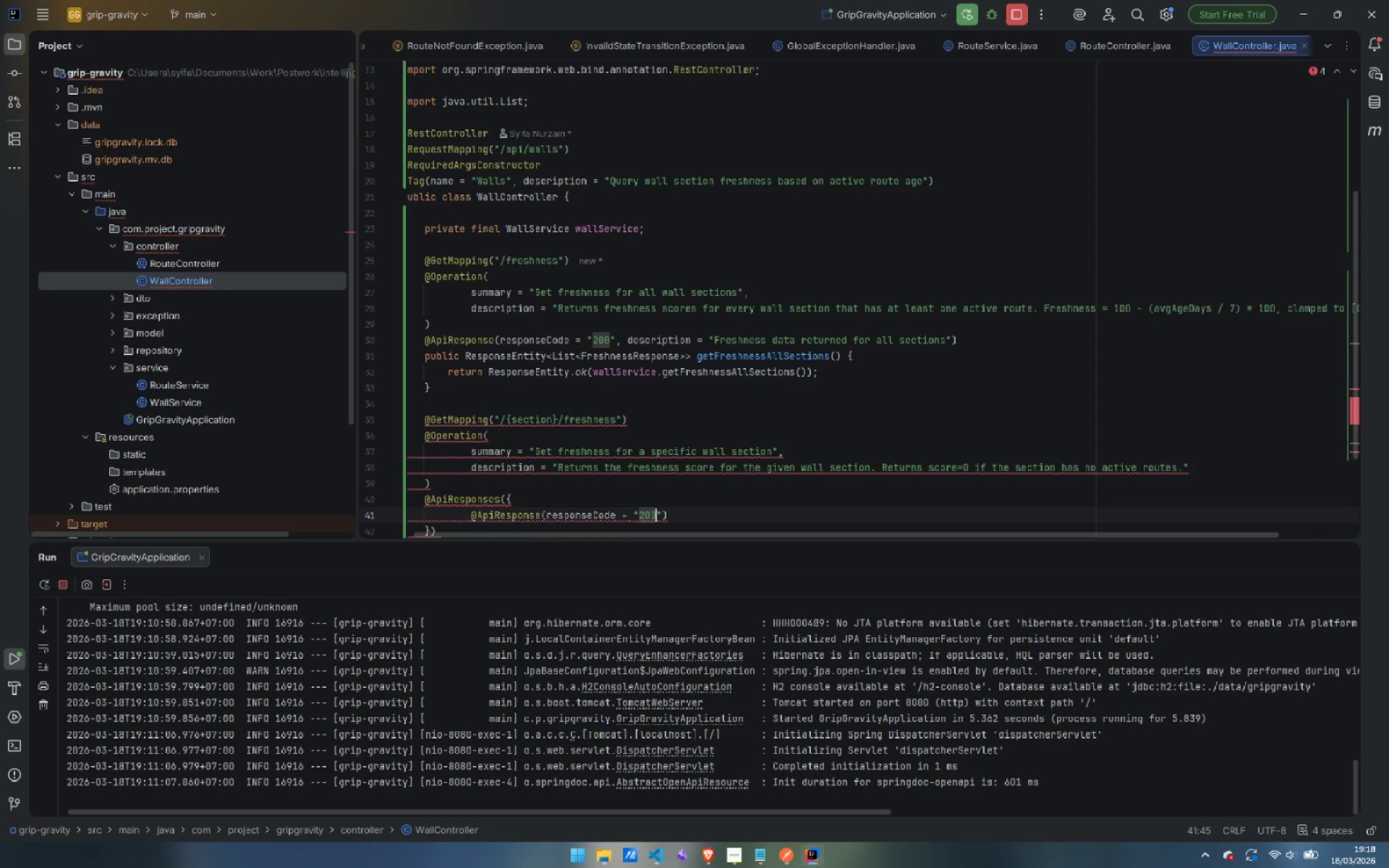 
key(ArrowRight)
 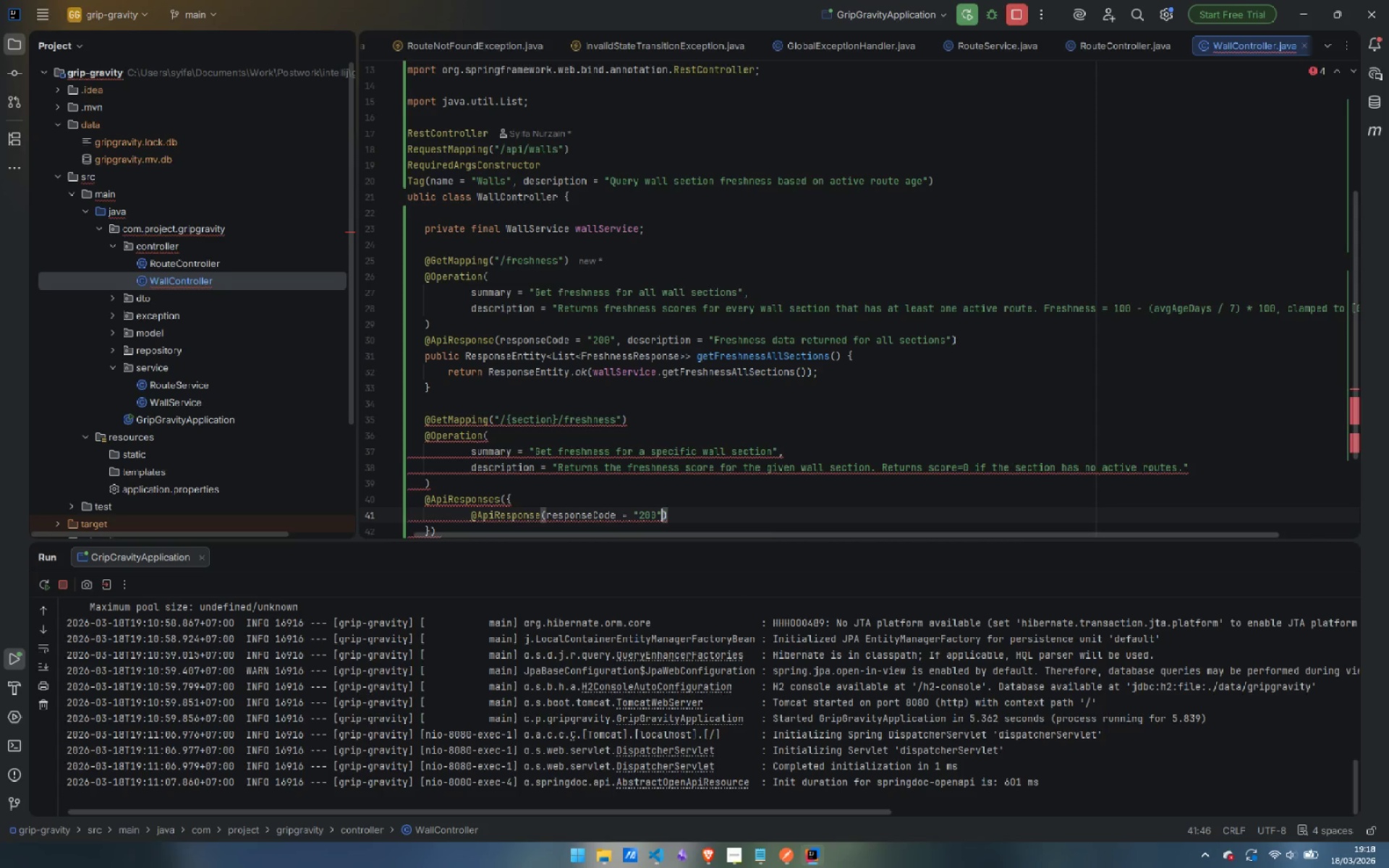 
type(, des)
 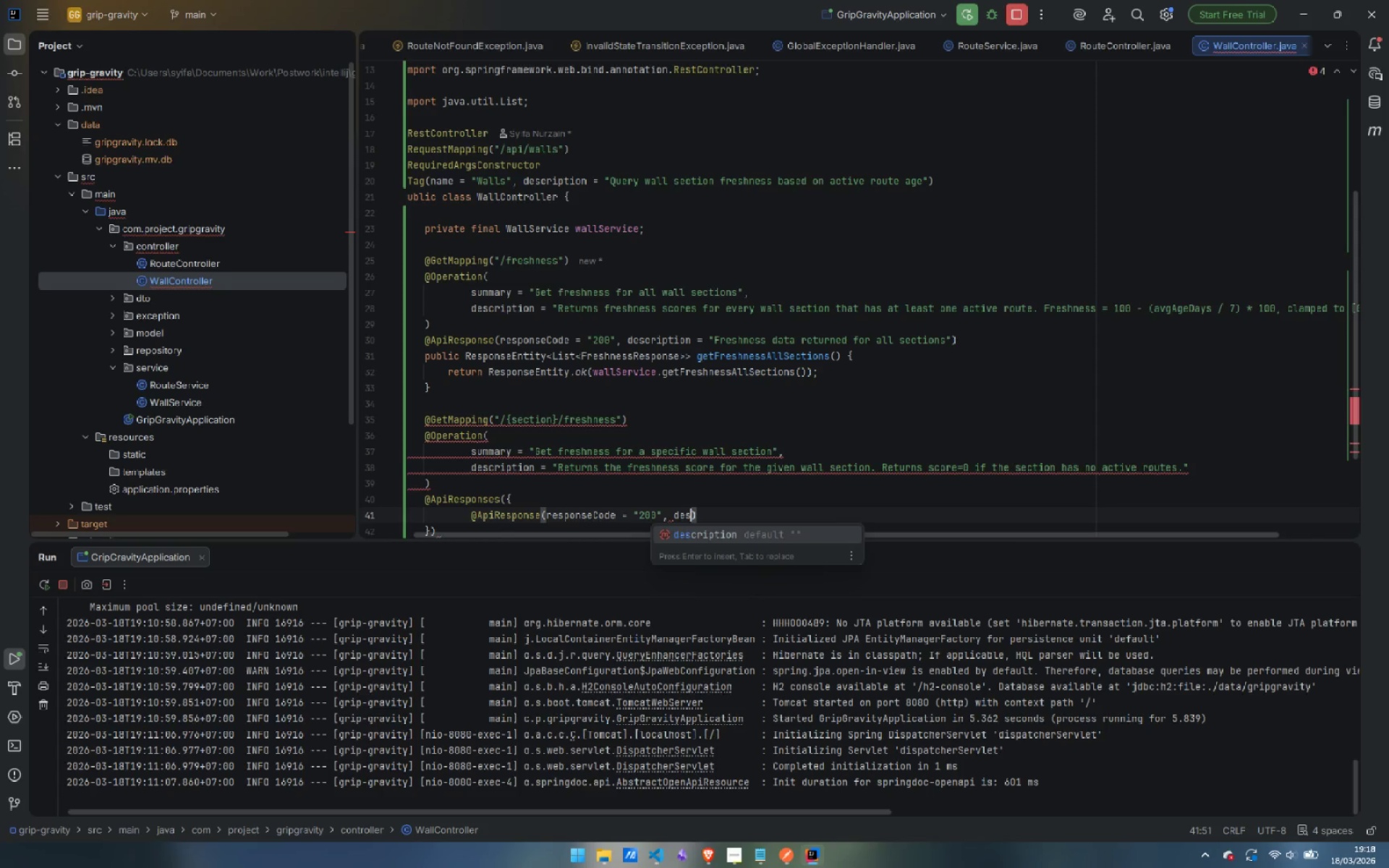 
key(Enter)
 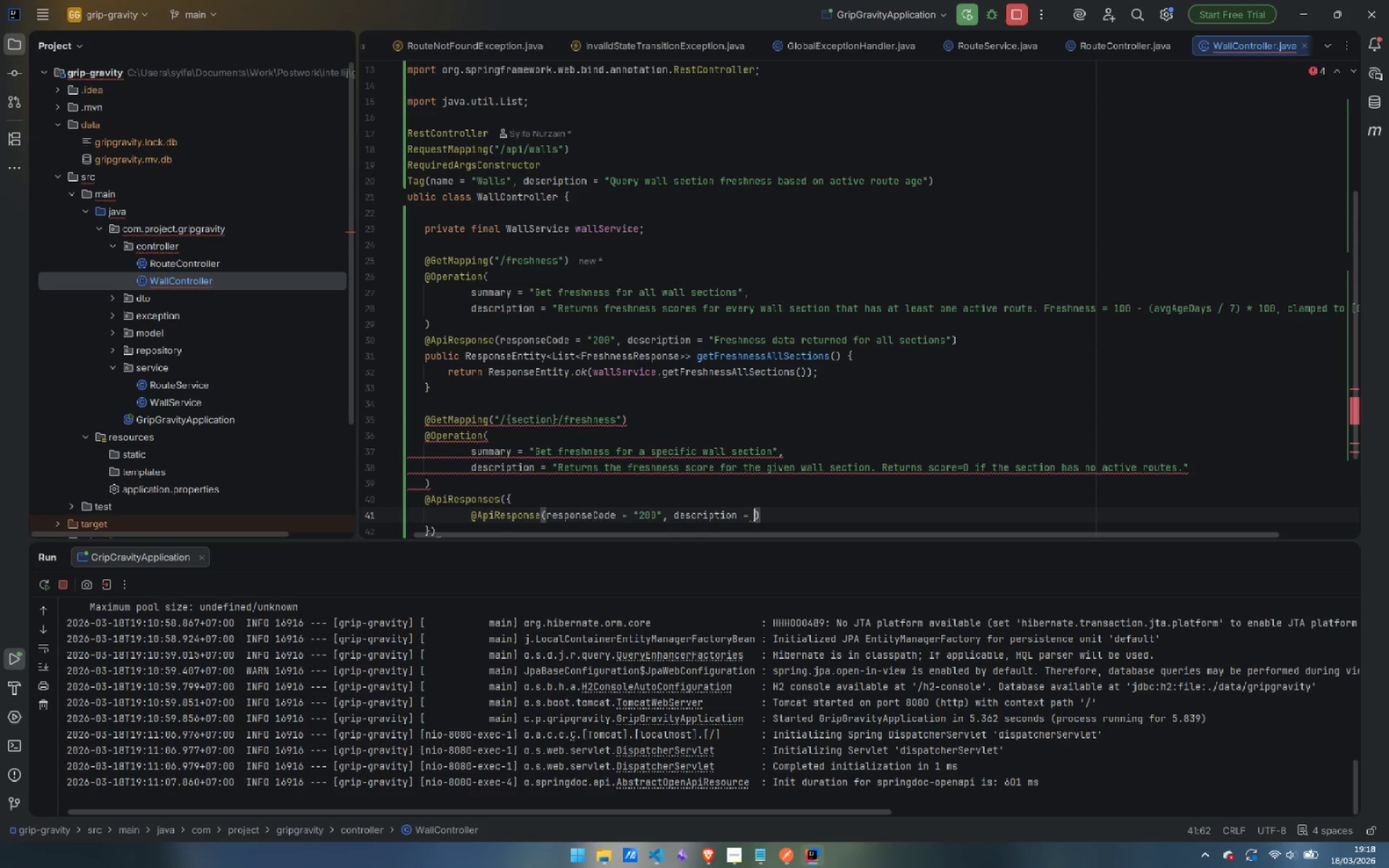 
type("Freshness Dat)
key(Backspace)
key(Backspace)
key(Backspace)
type(data)
 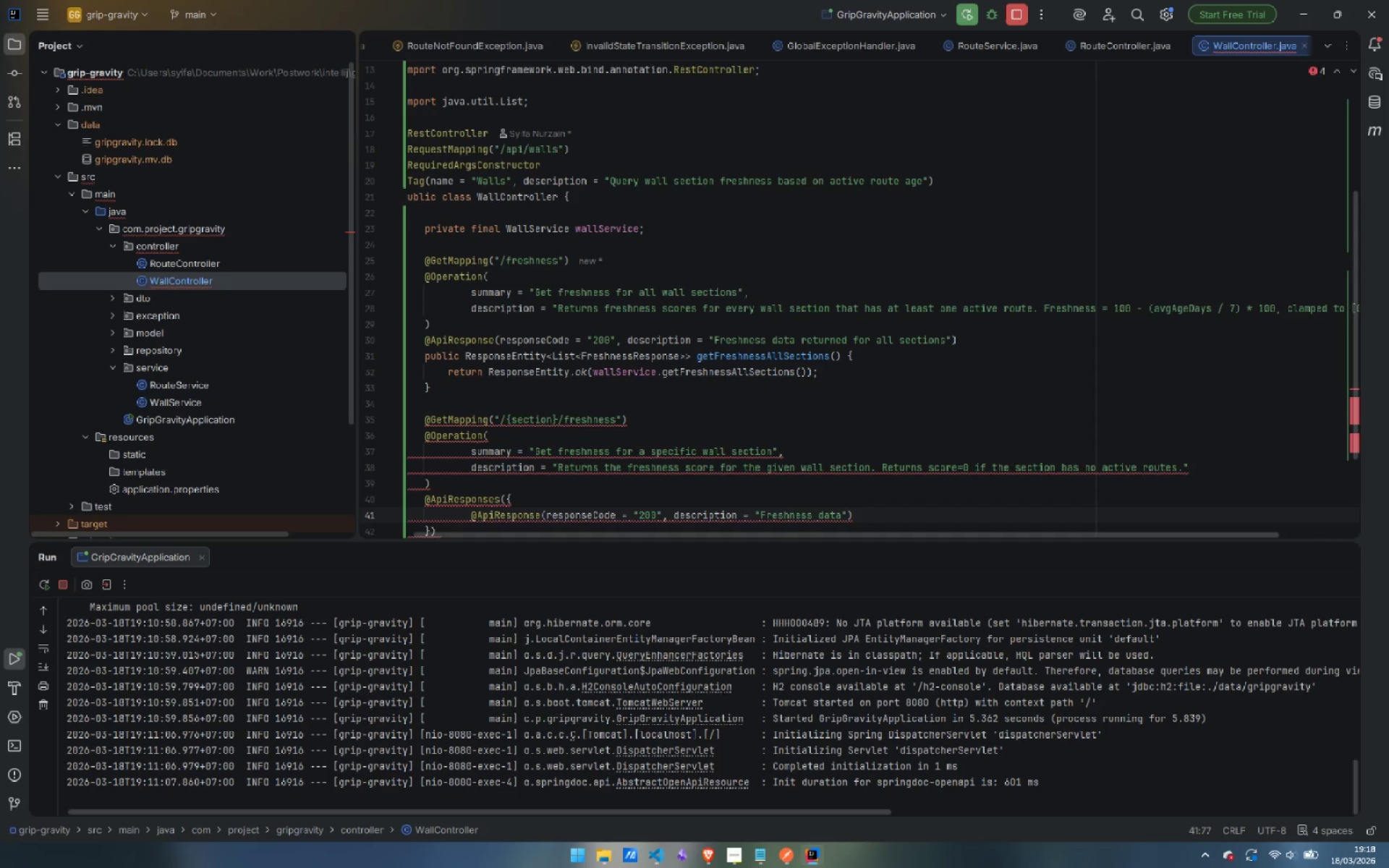 
wait(8.11)
 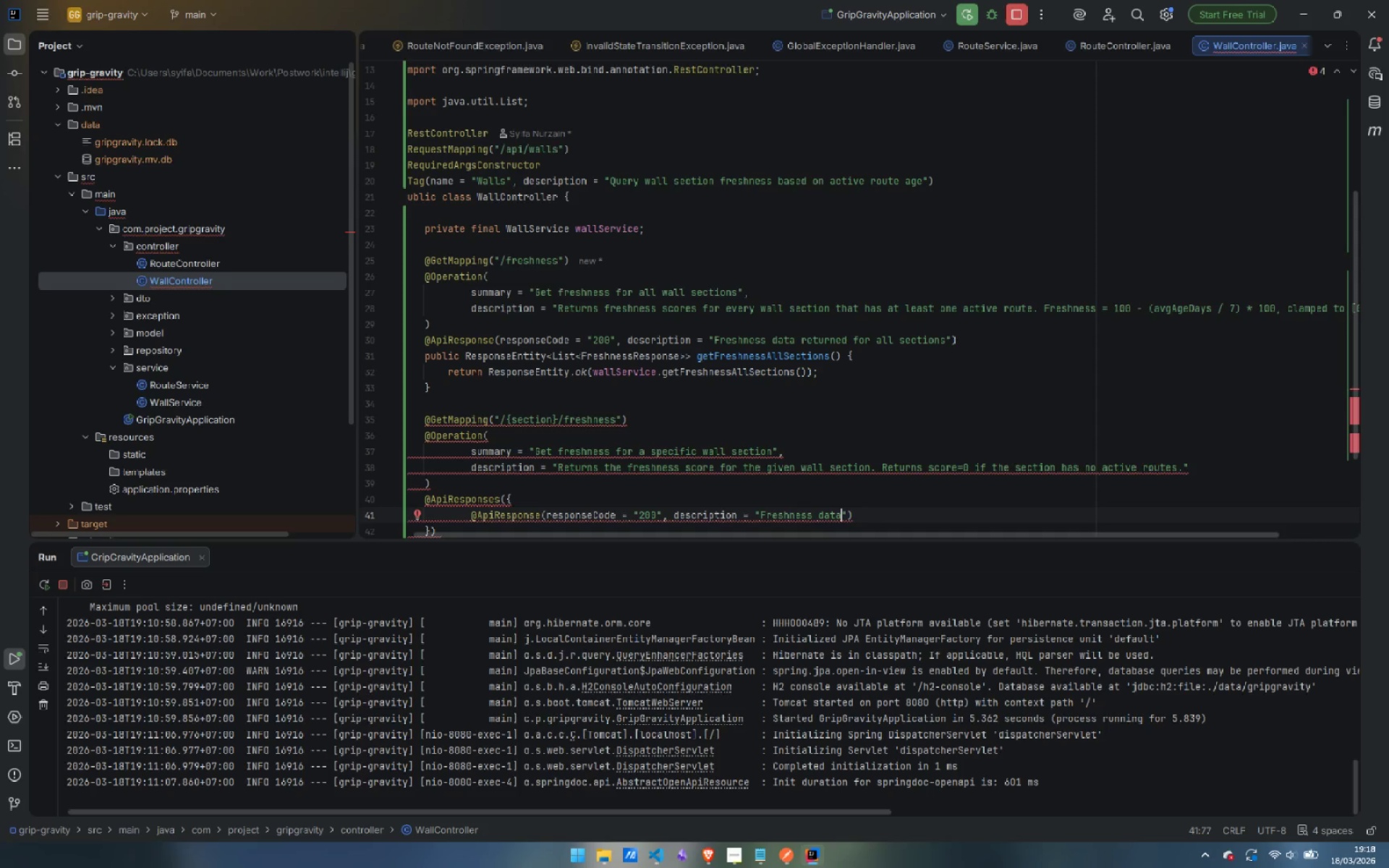 
type( returned)
 